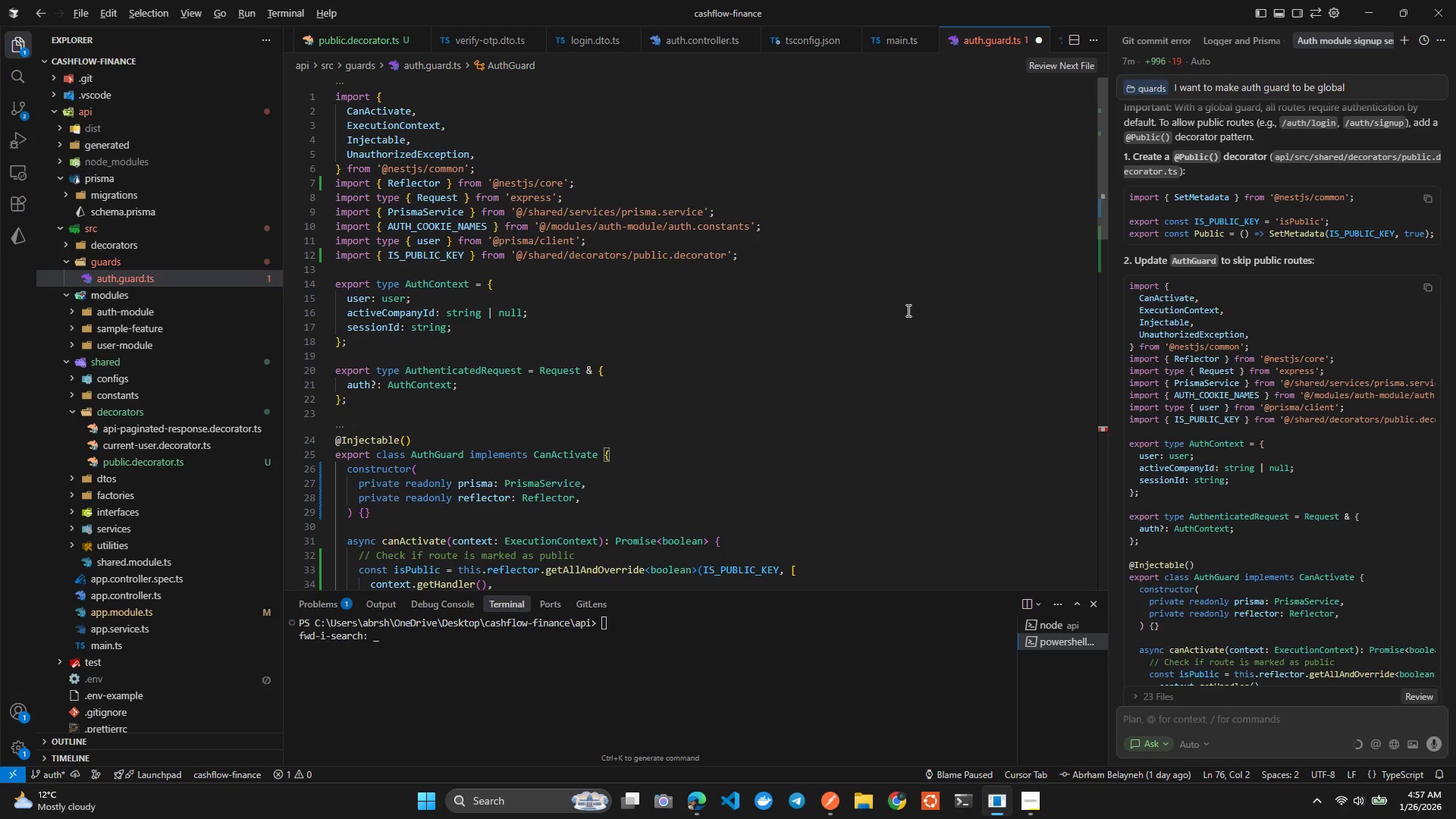 
key(Alt+Shift+ShiftLeft)
 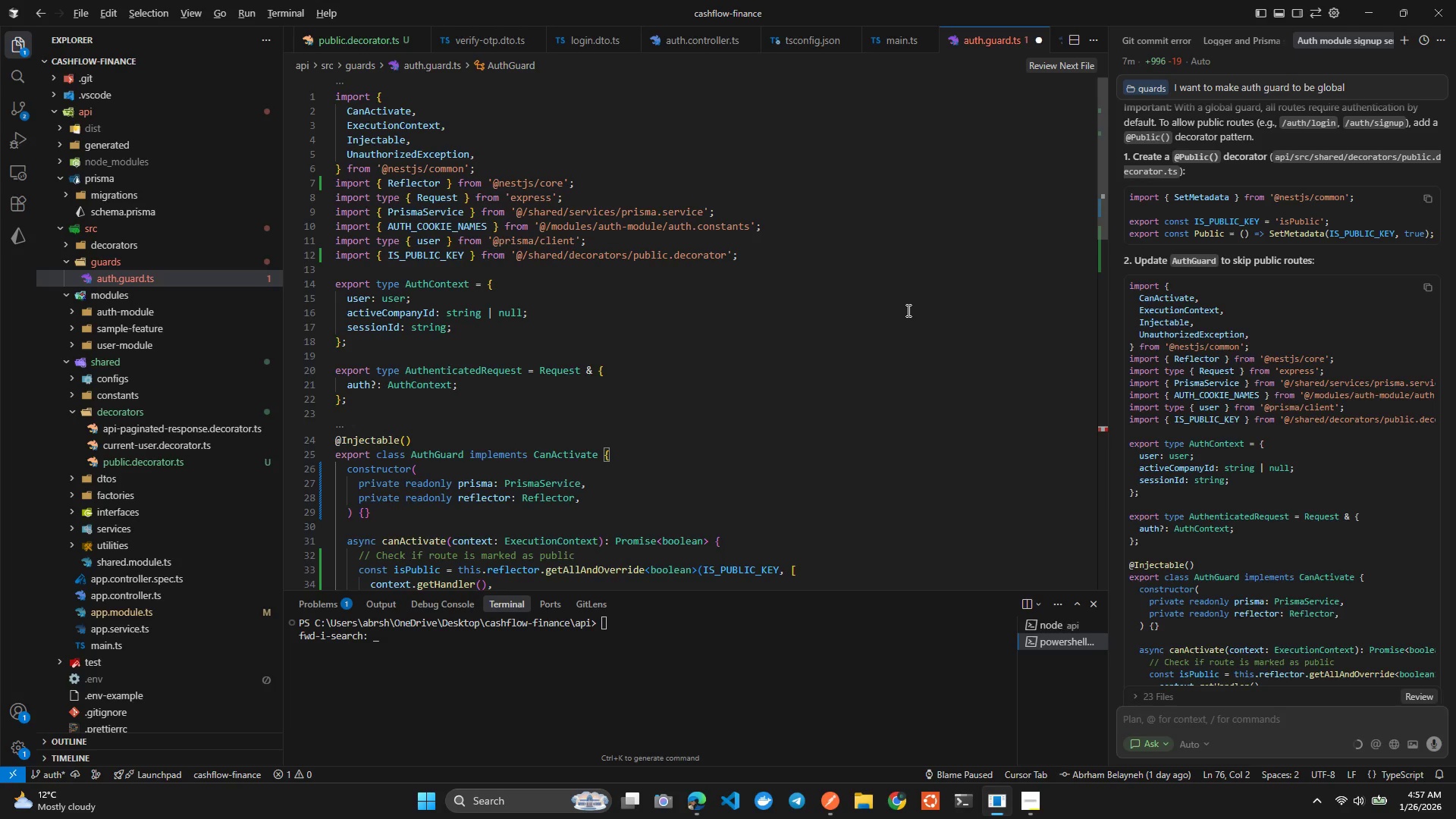 
key(Alt+Shift+F)
 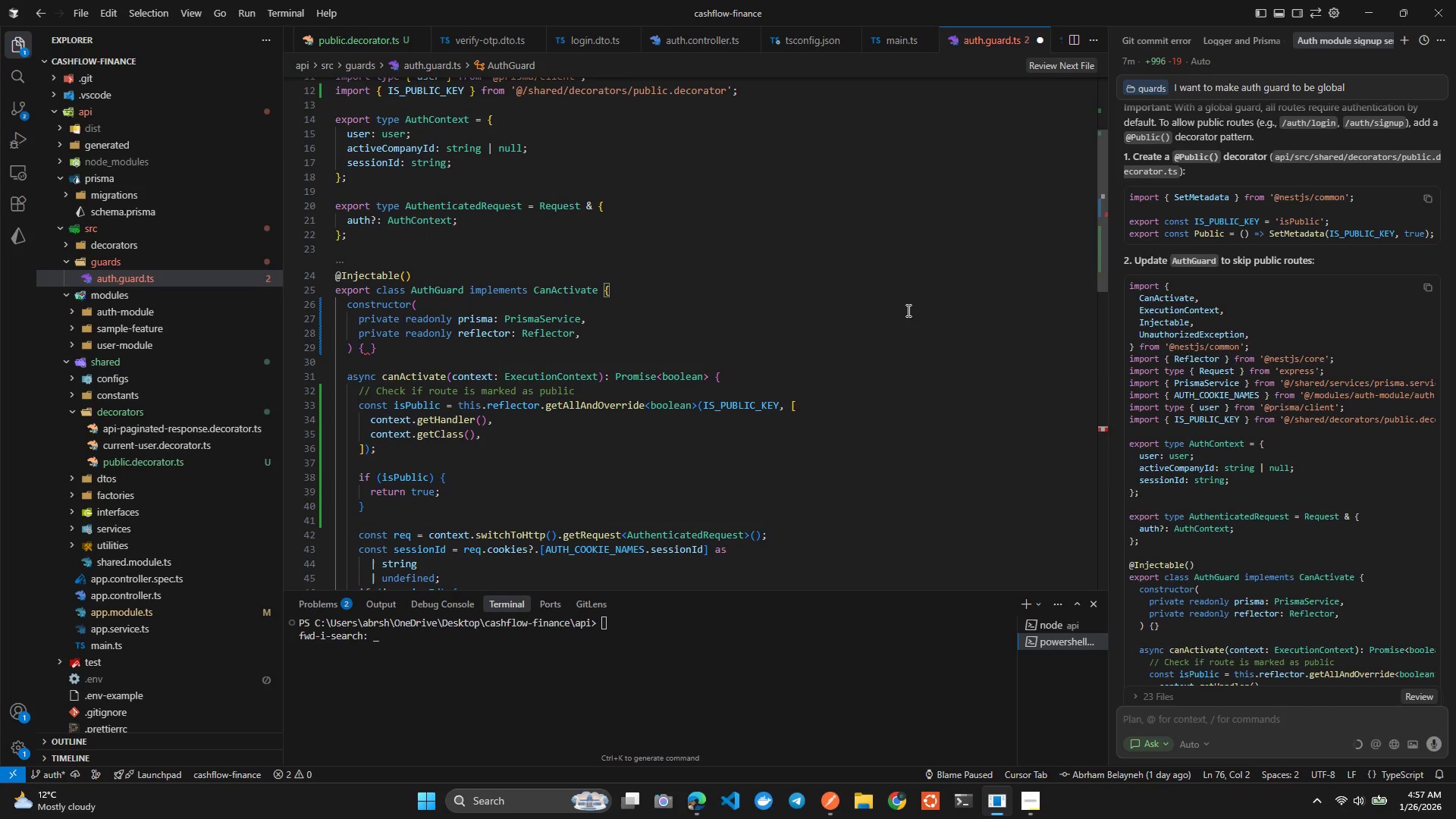 
left_click([372, 334])
 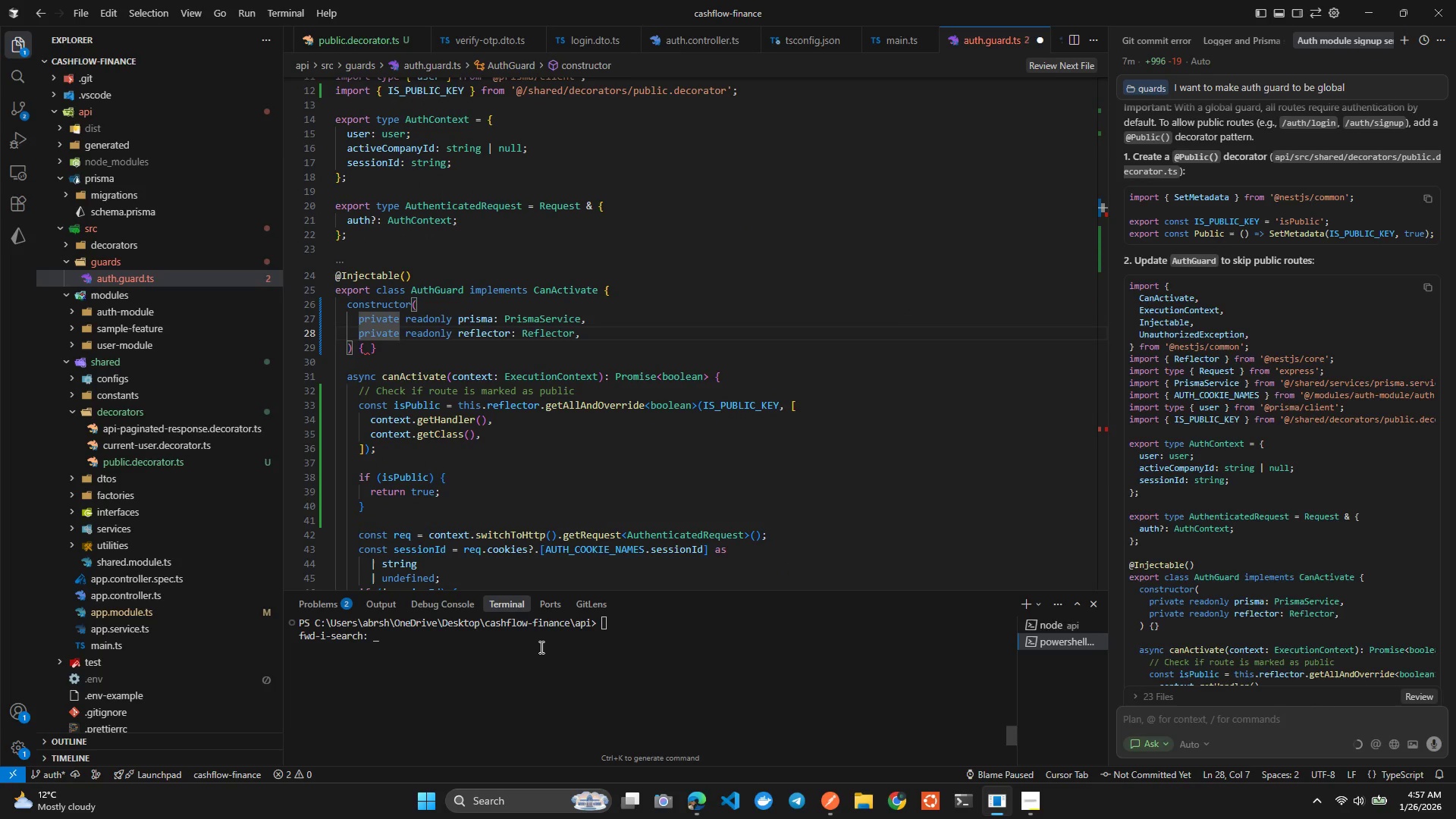 
left_click([639, 470])
 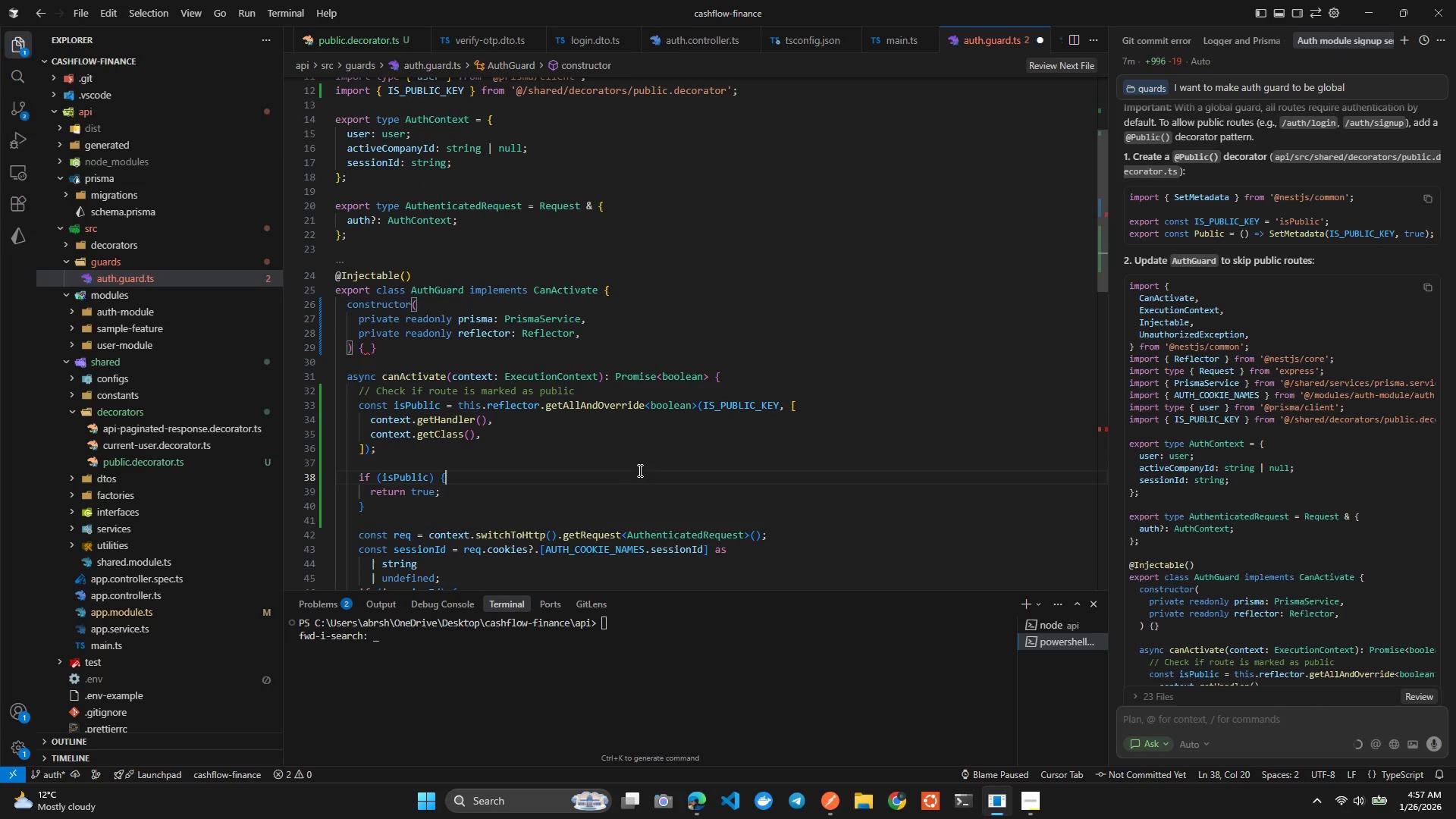 
key(Control+ControlLeft)
 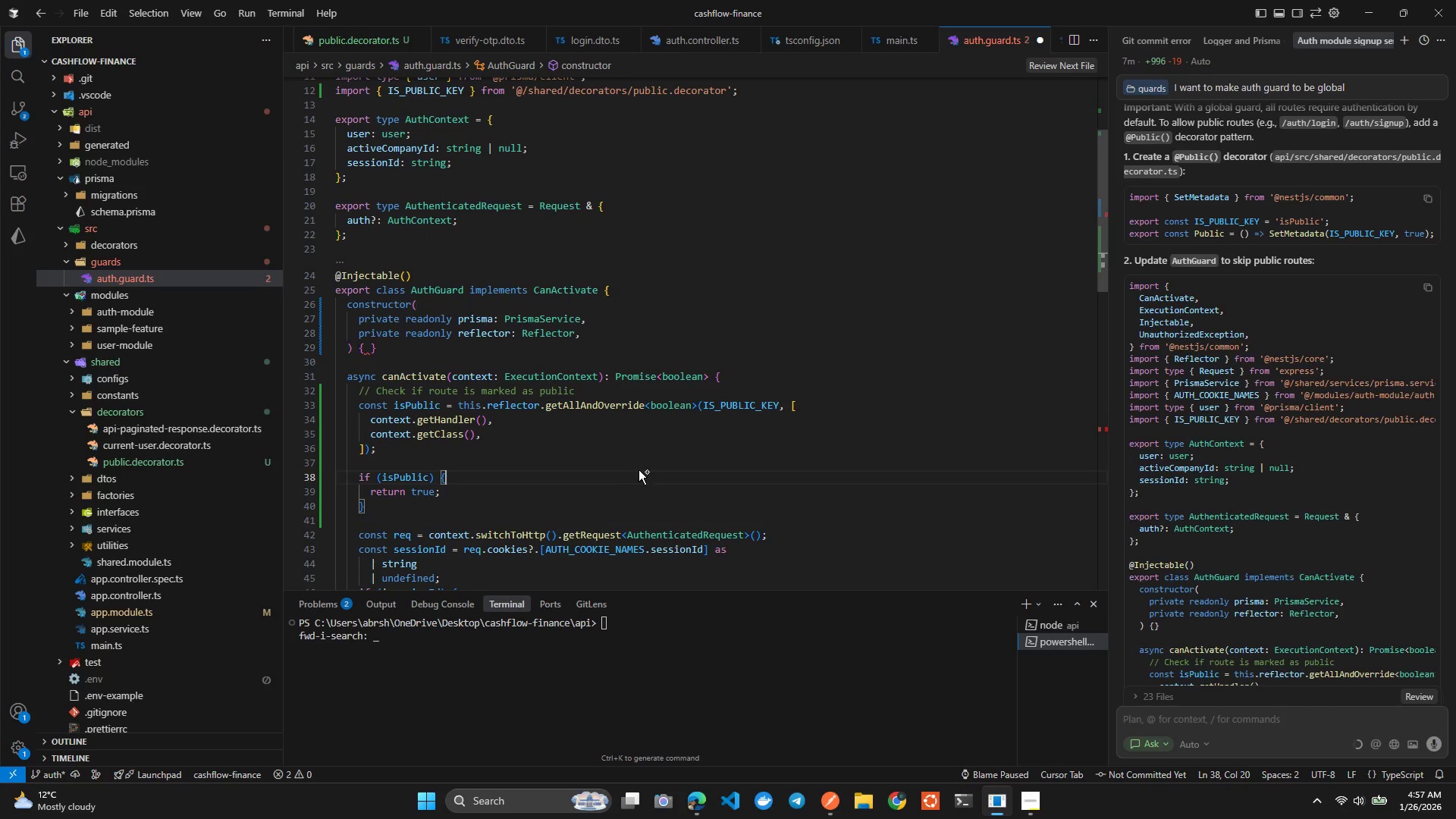 
key(Control+S)
 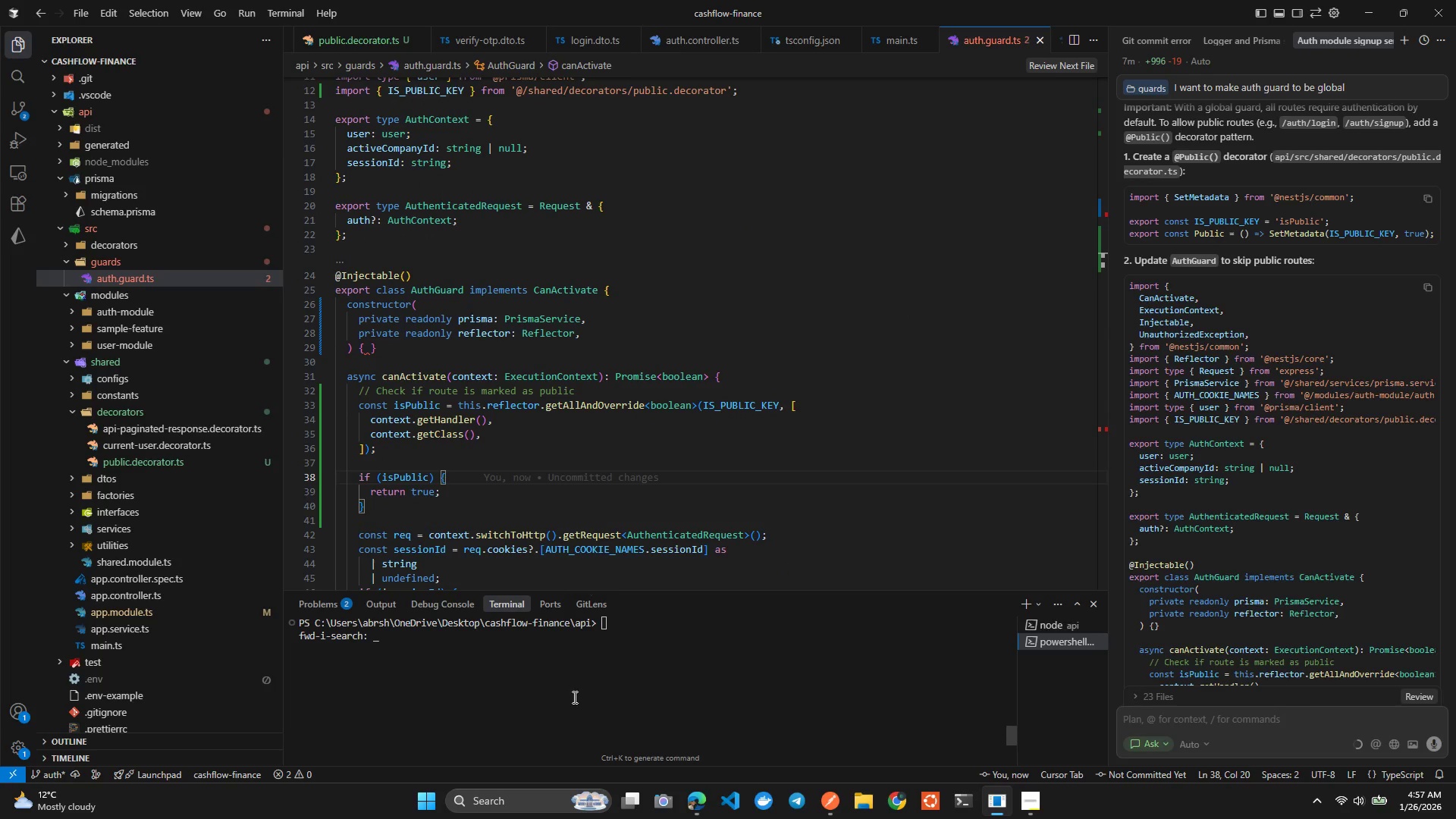 
left_click([572, 703])
 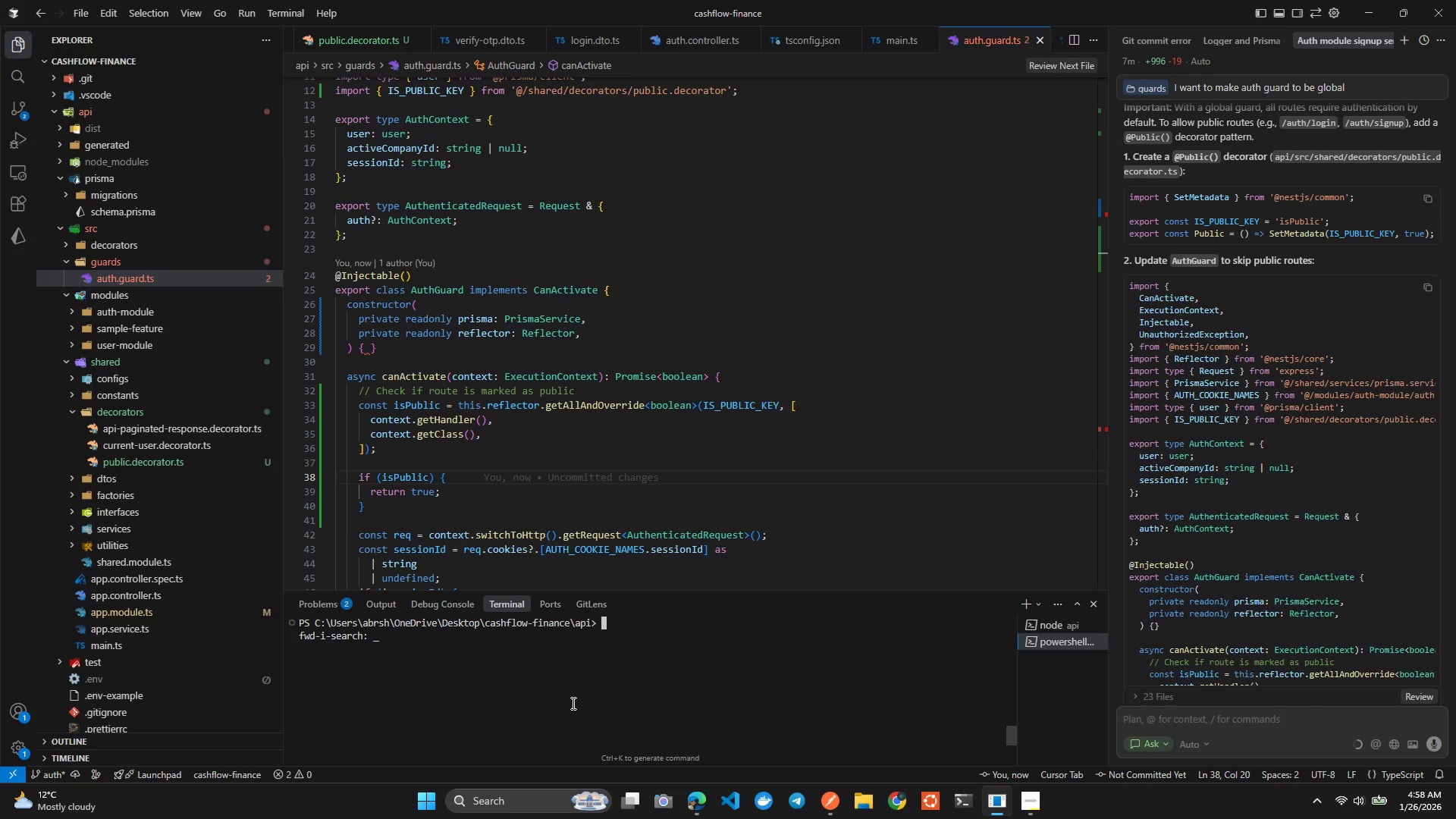 
key(ArrowUp)
 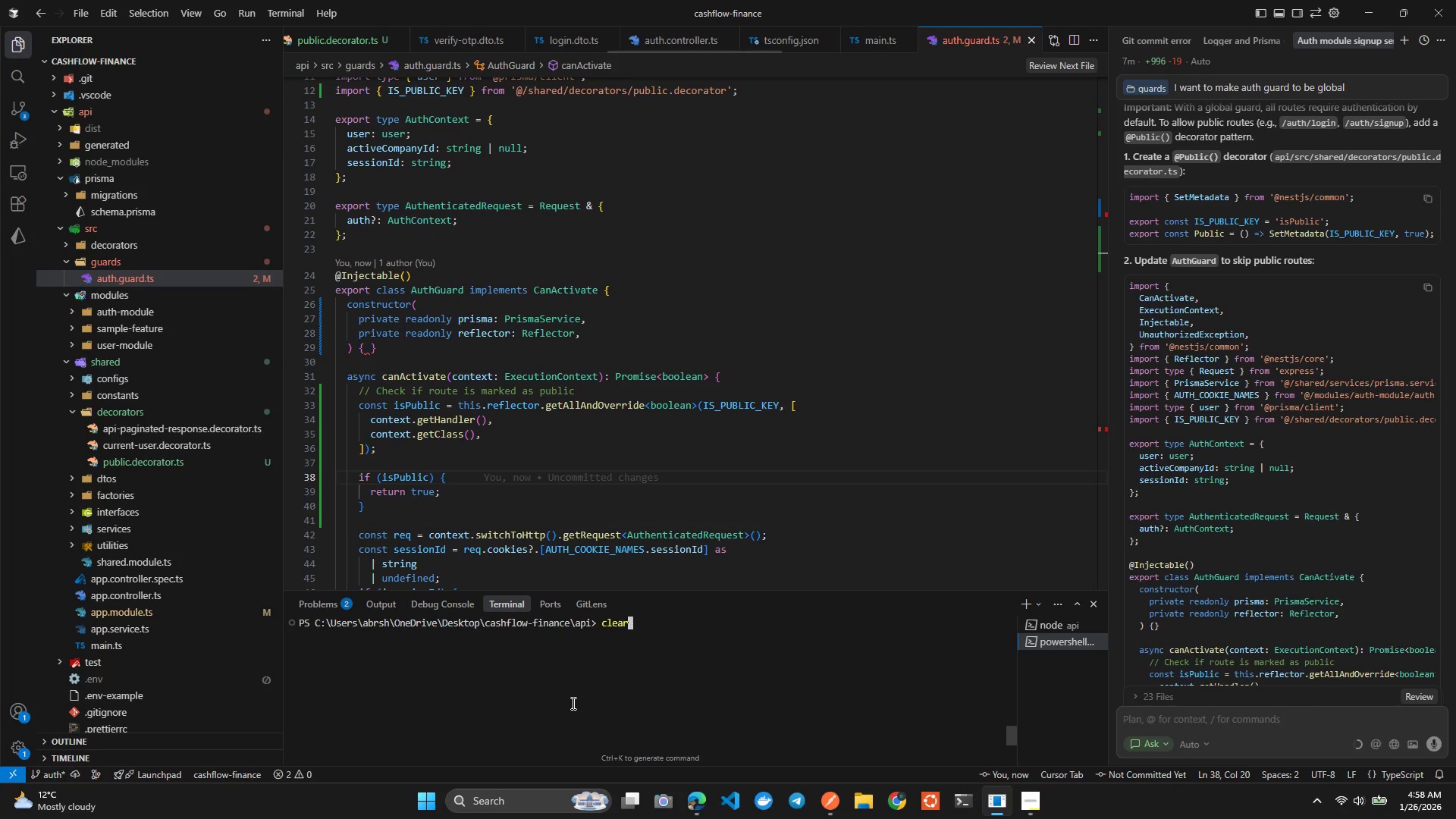 
key(Enter)
 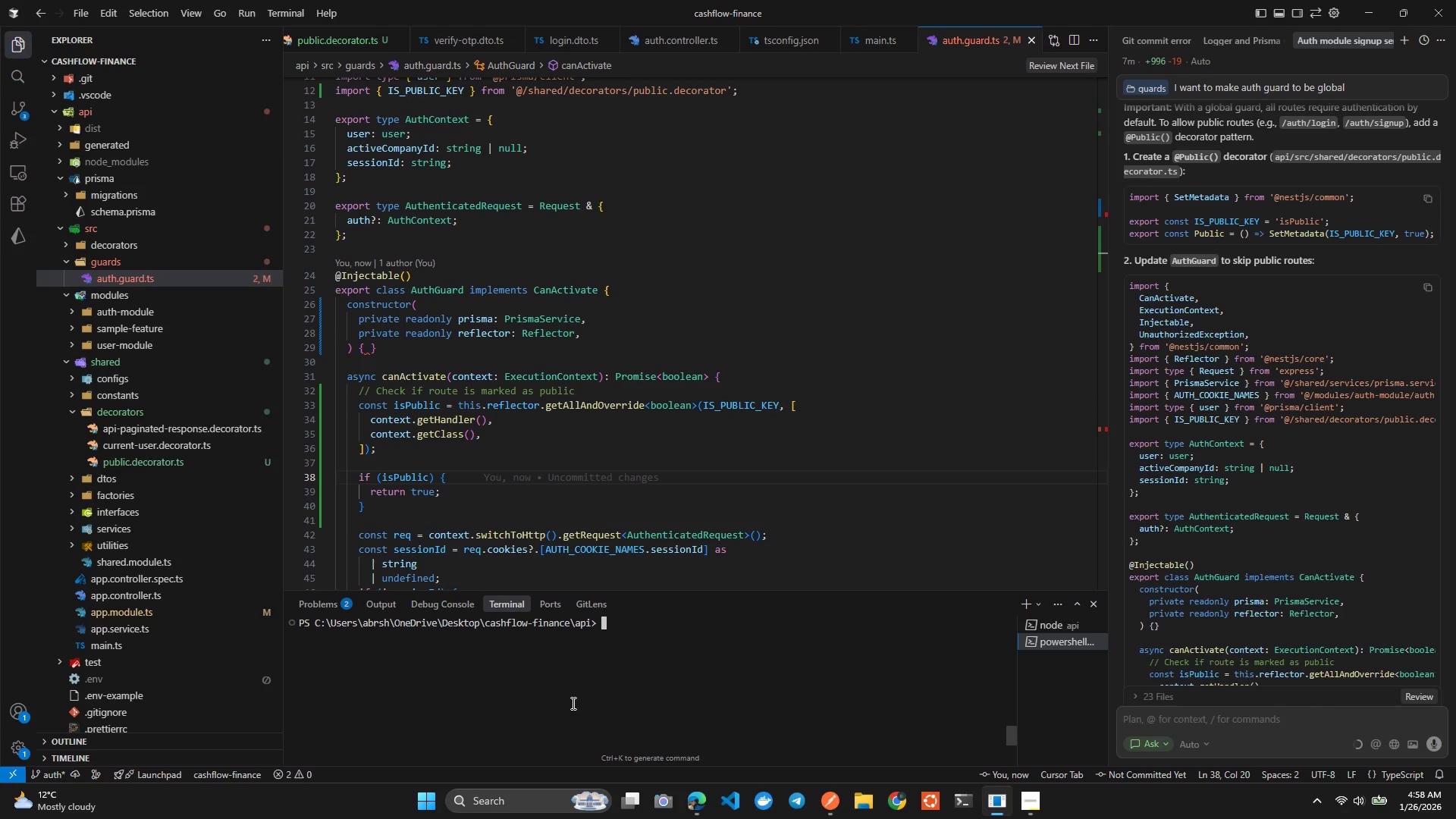 
key(ArrowUp)
 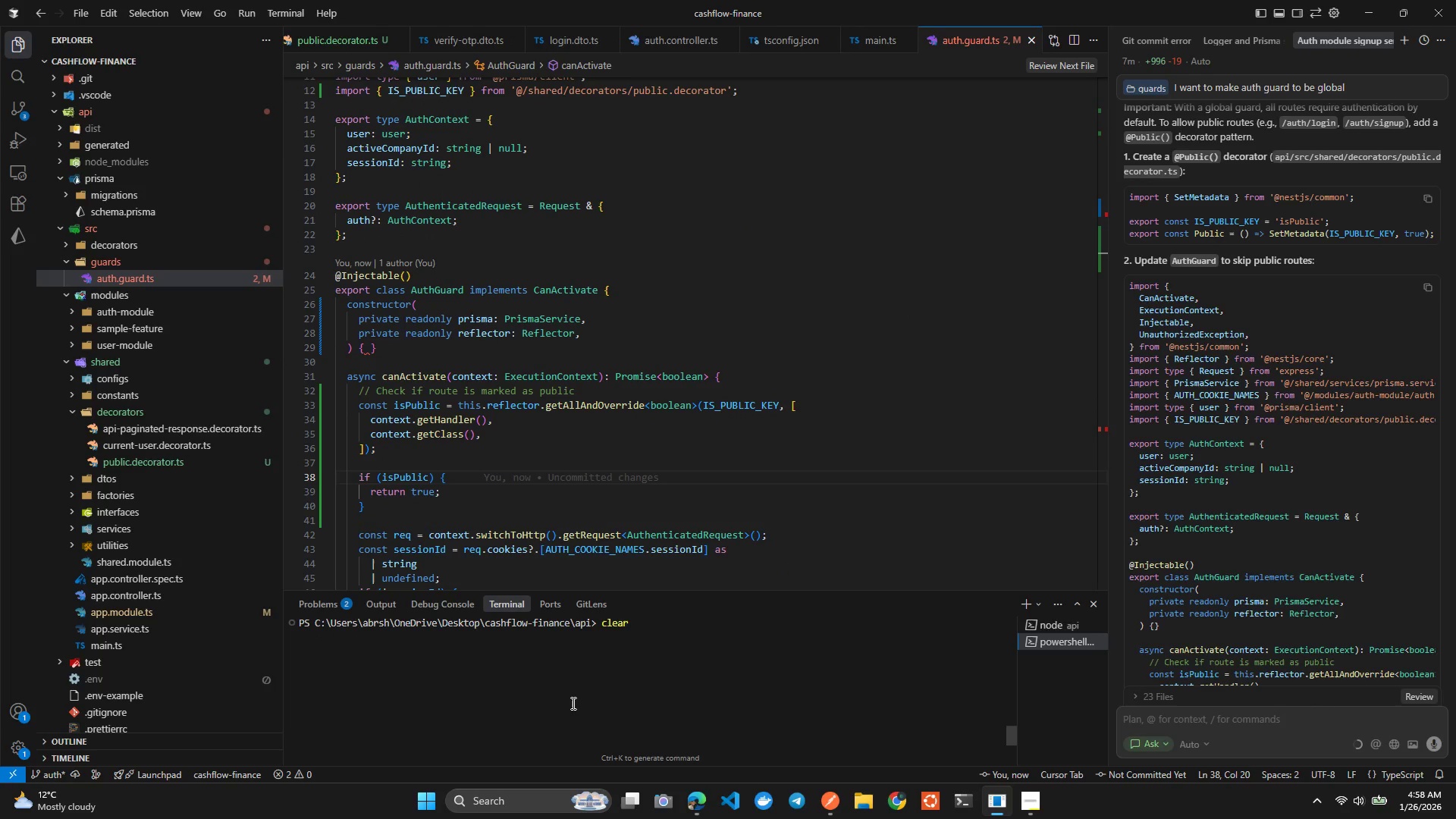 
key(ArrowUp)
 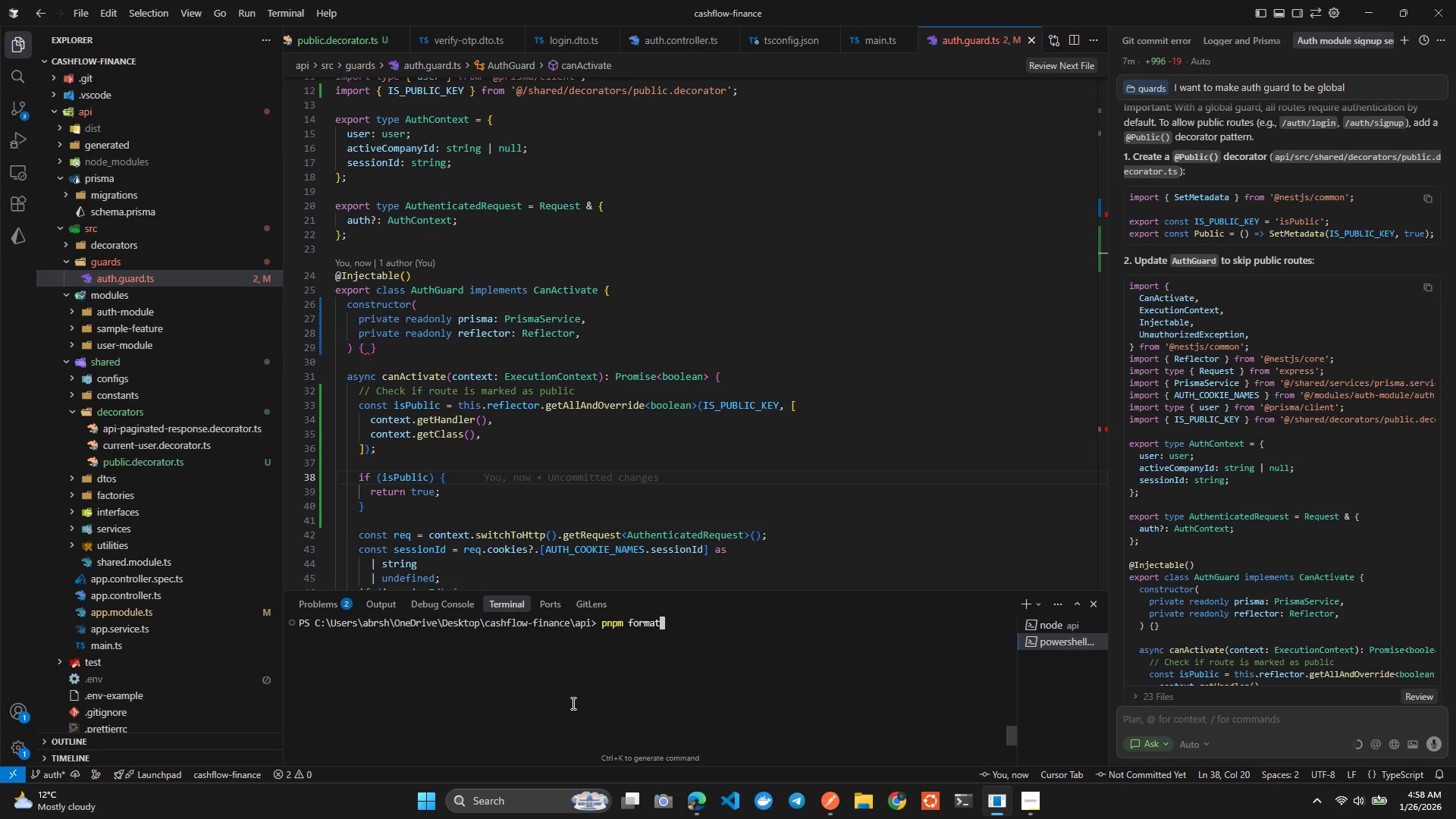 
key(Enter)
 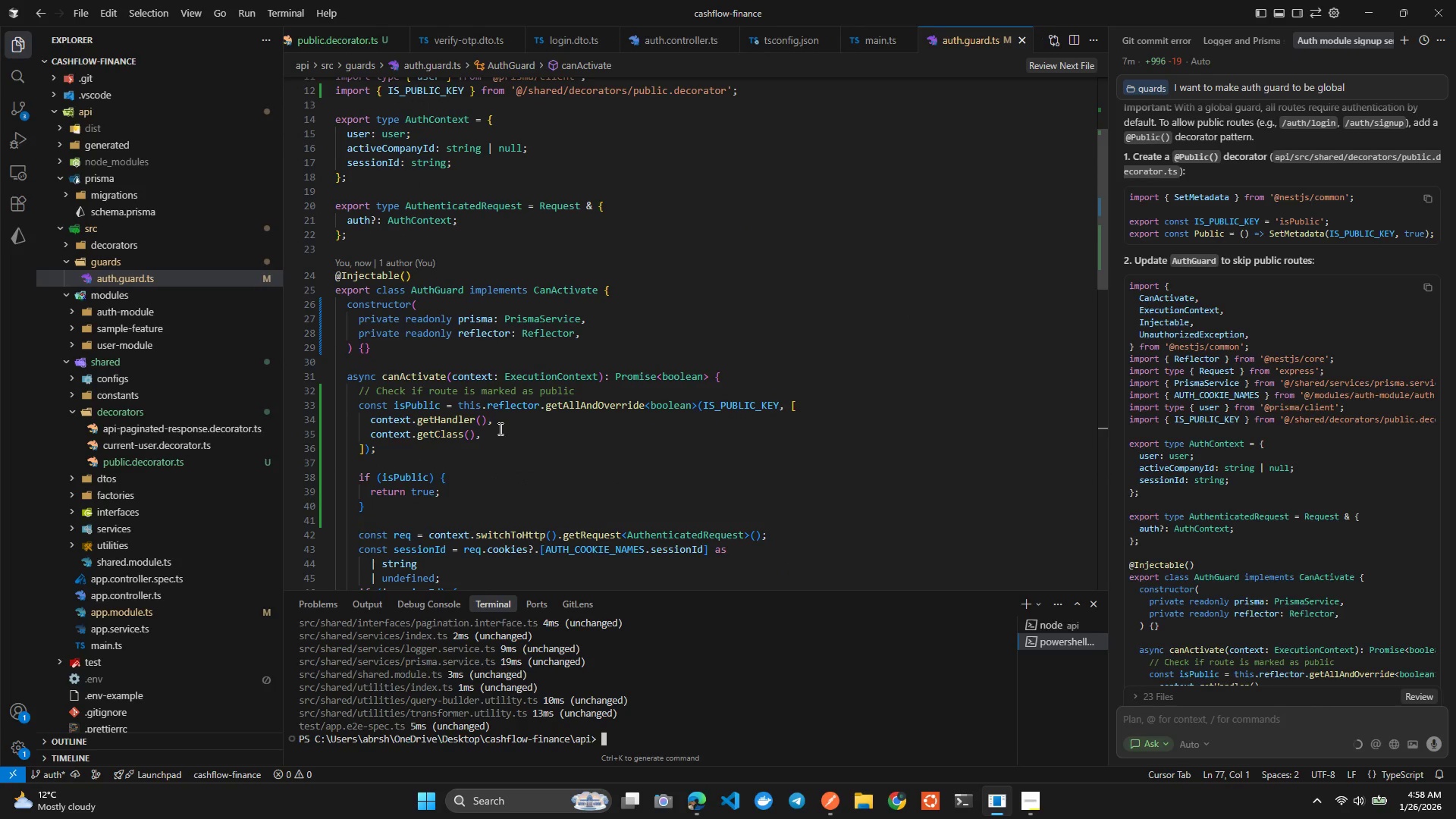 
left_click([499, 428])
 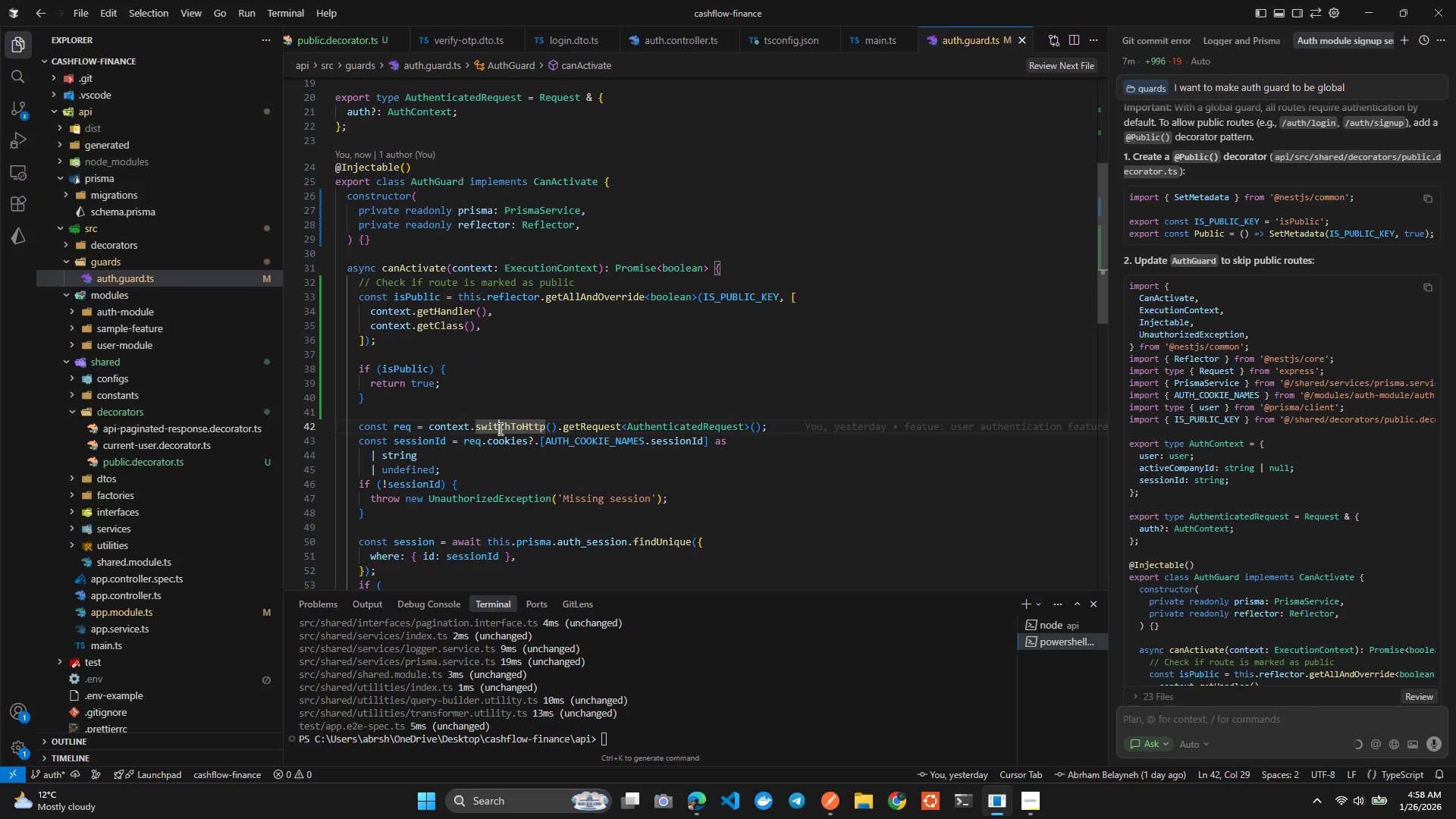 
key(Alt+AltLeft)
 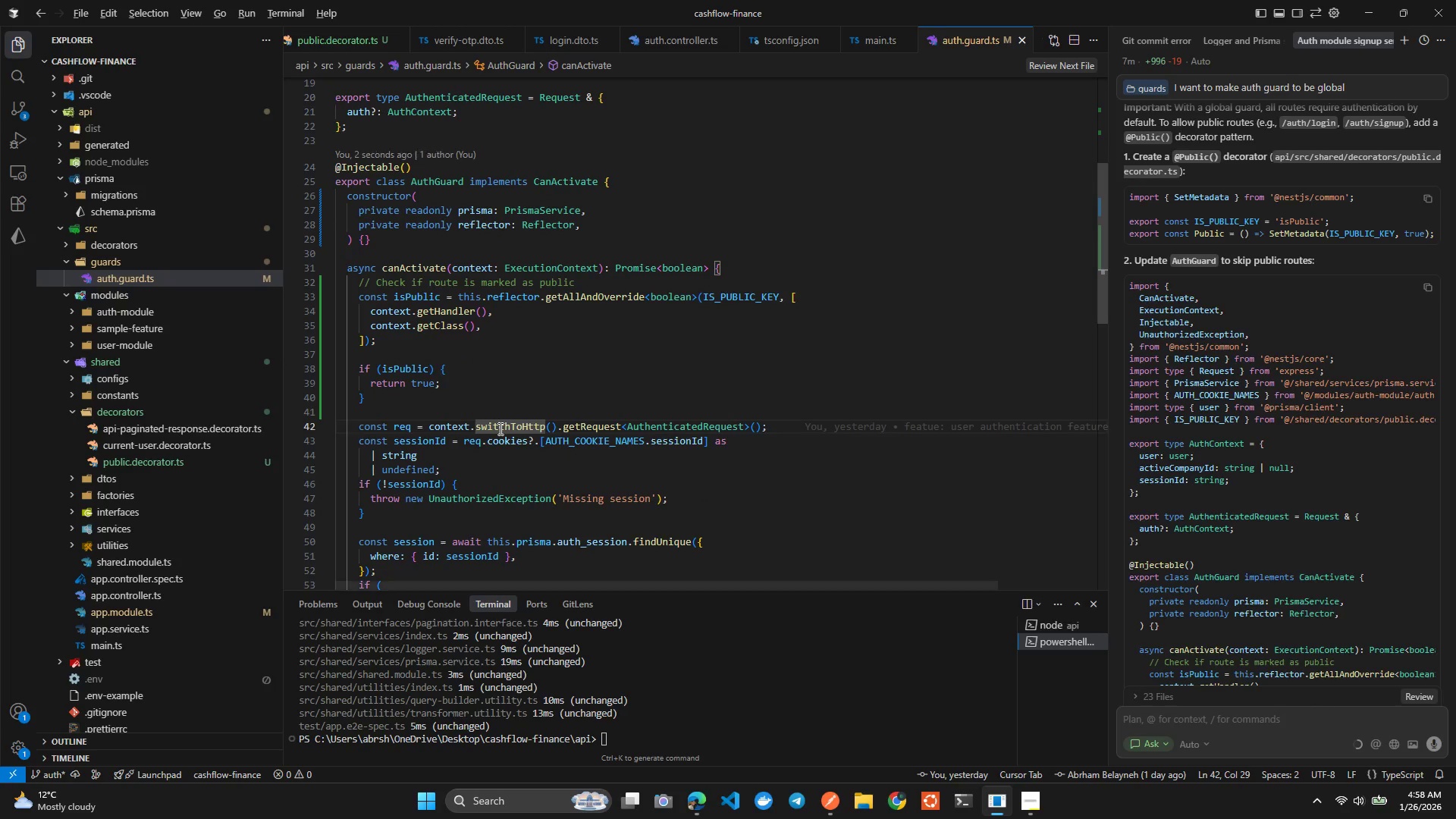 
key(Alt+Shift+ShiftLeft)
 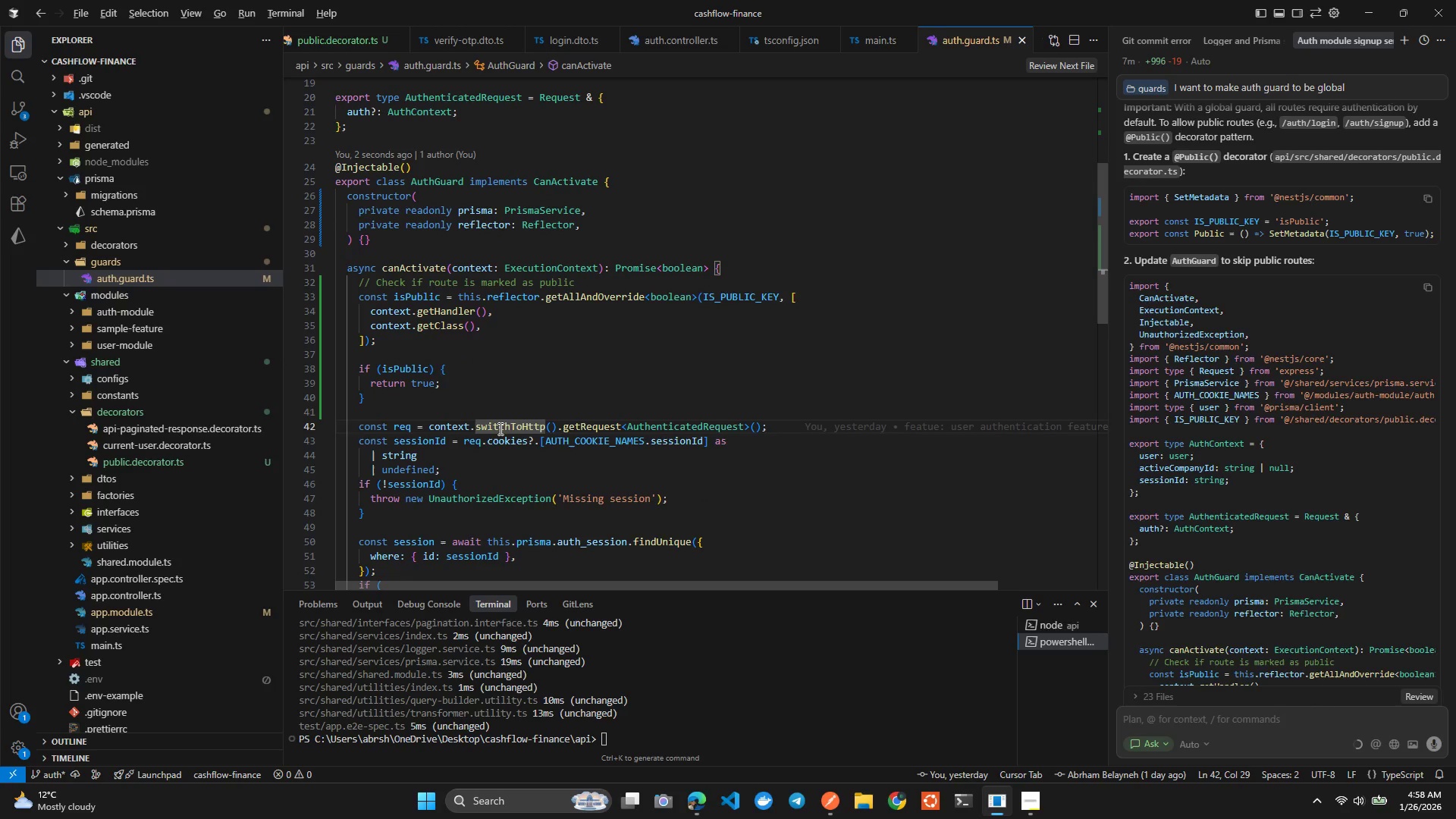 
key(Alt+Shift+F)
 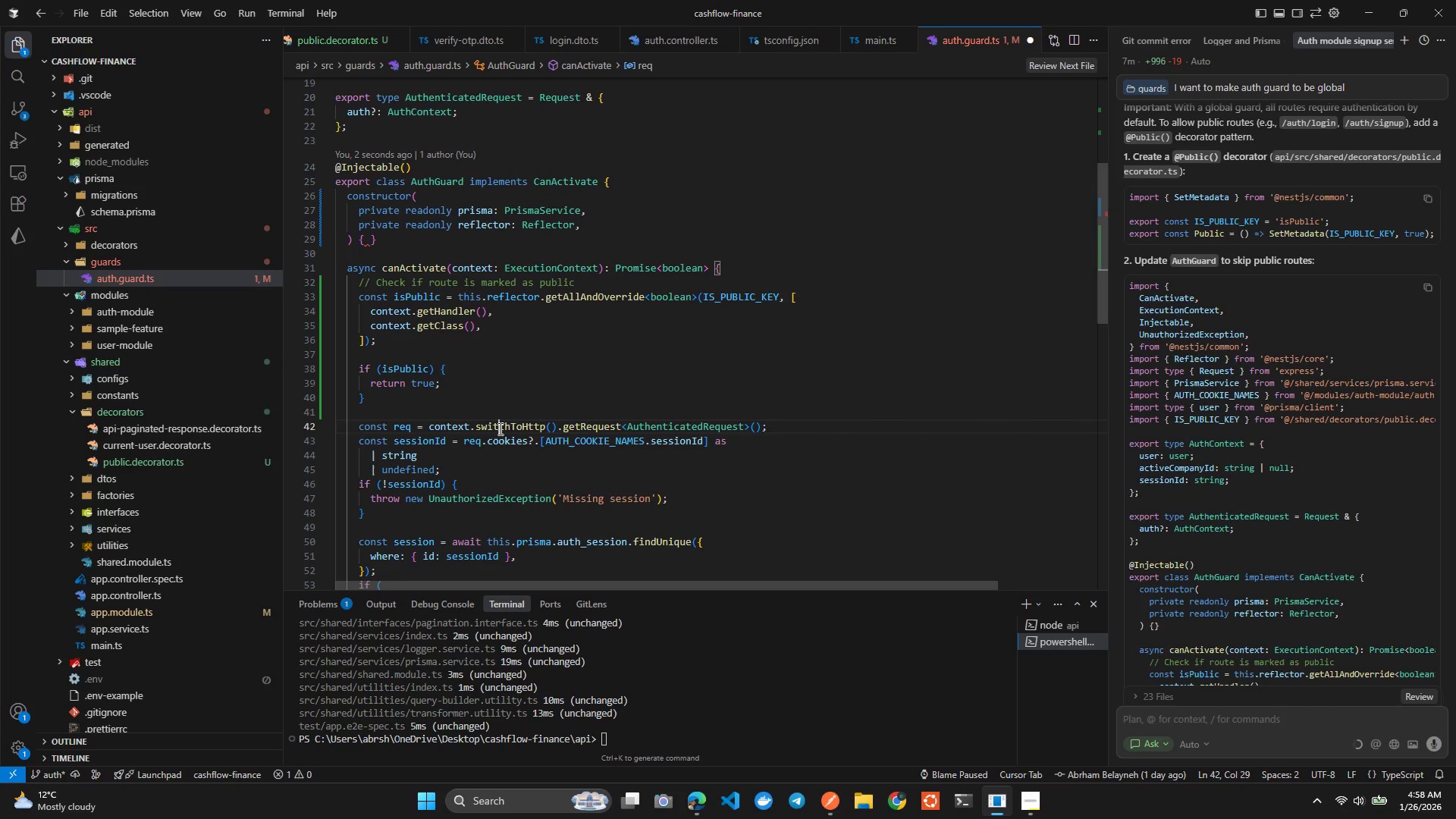 
key(Control+ControlLeft)
 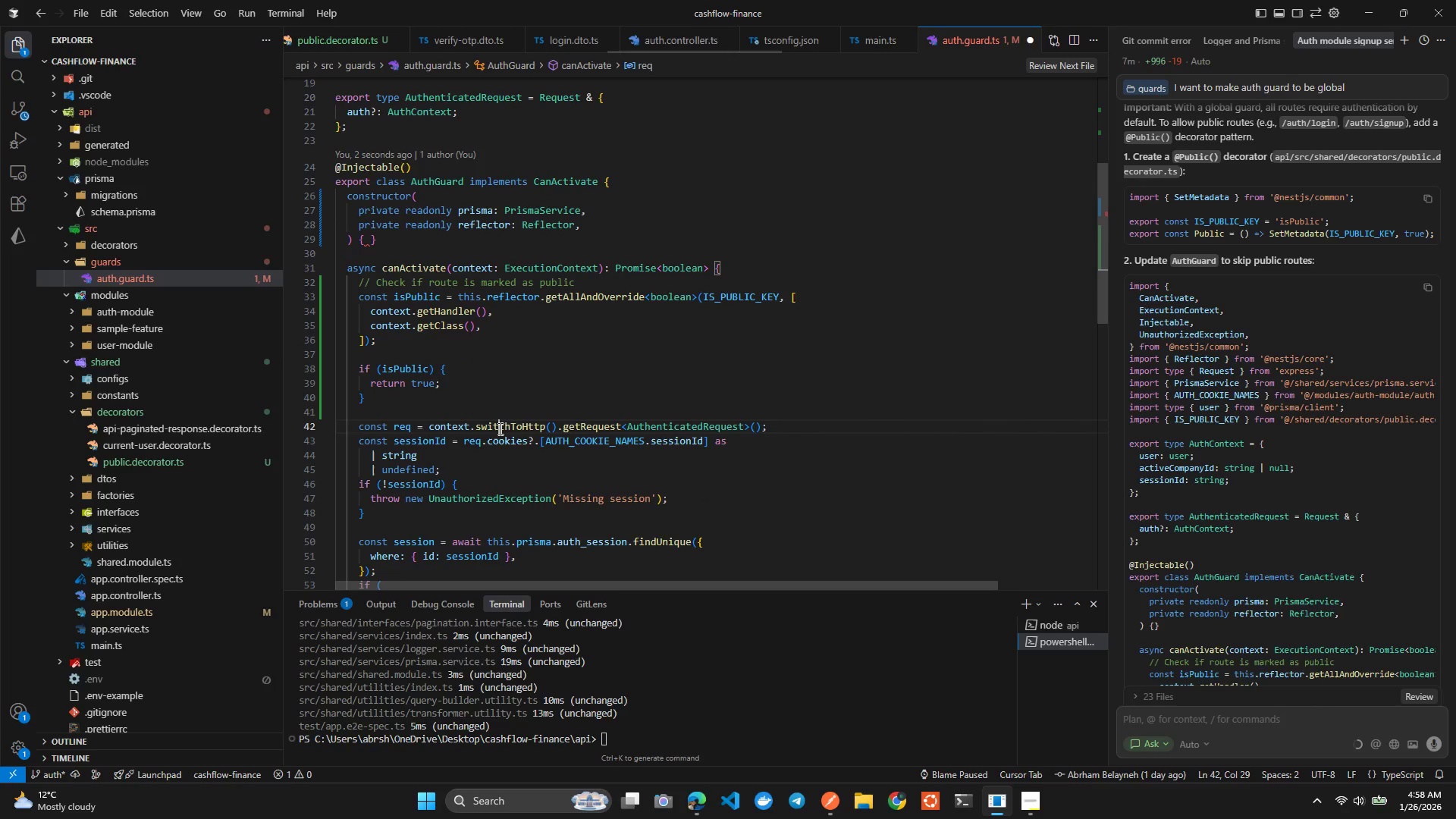 
key(Control+S)
 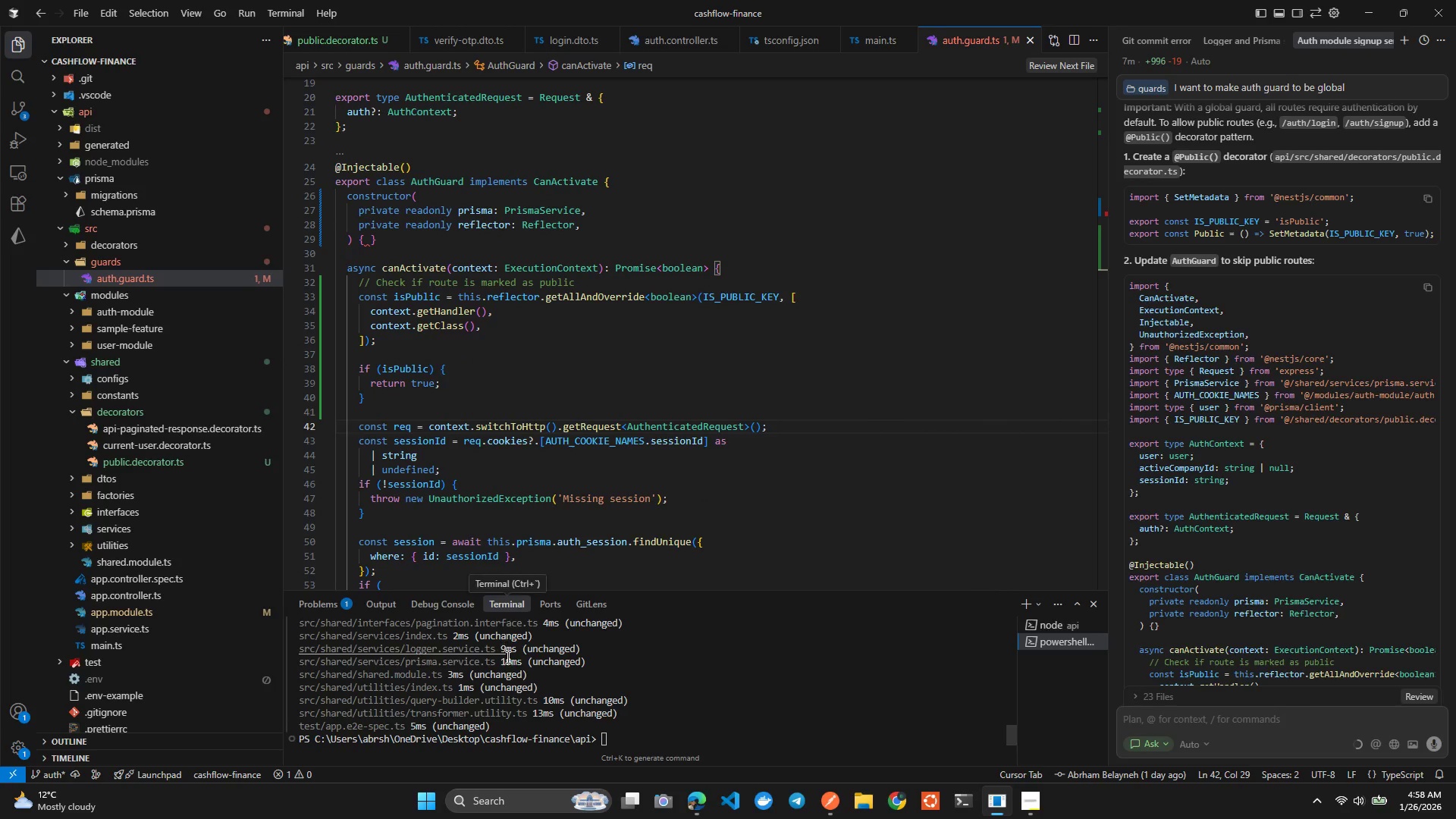 
left_click([512, 666])
 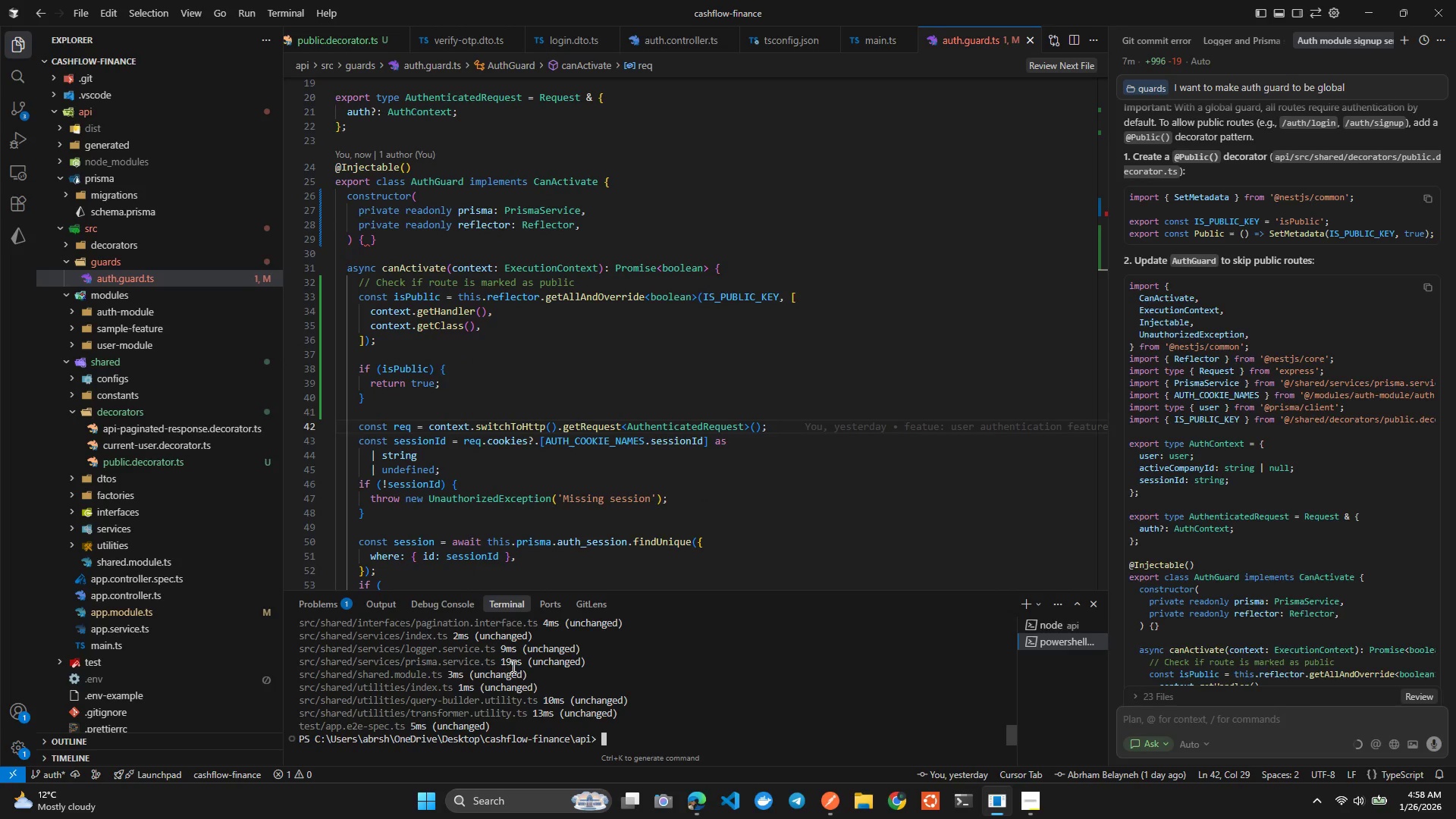 
key(ArrowUp)
 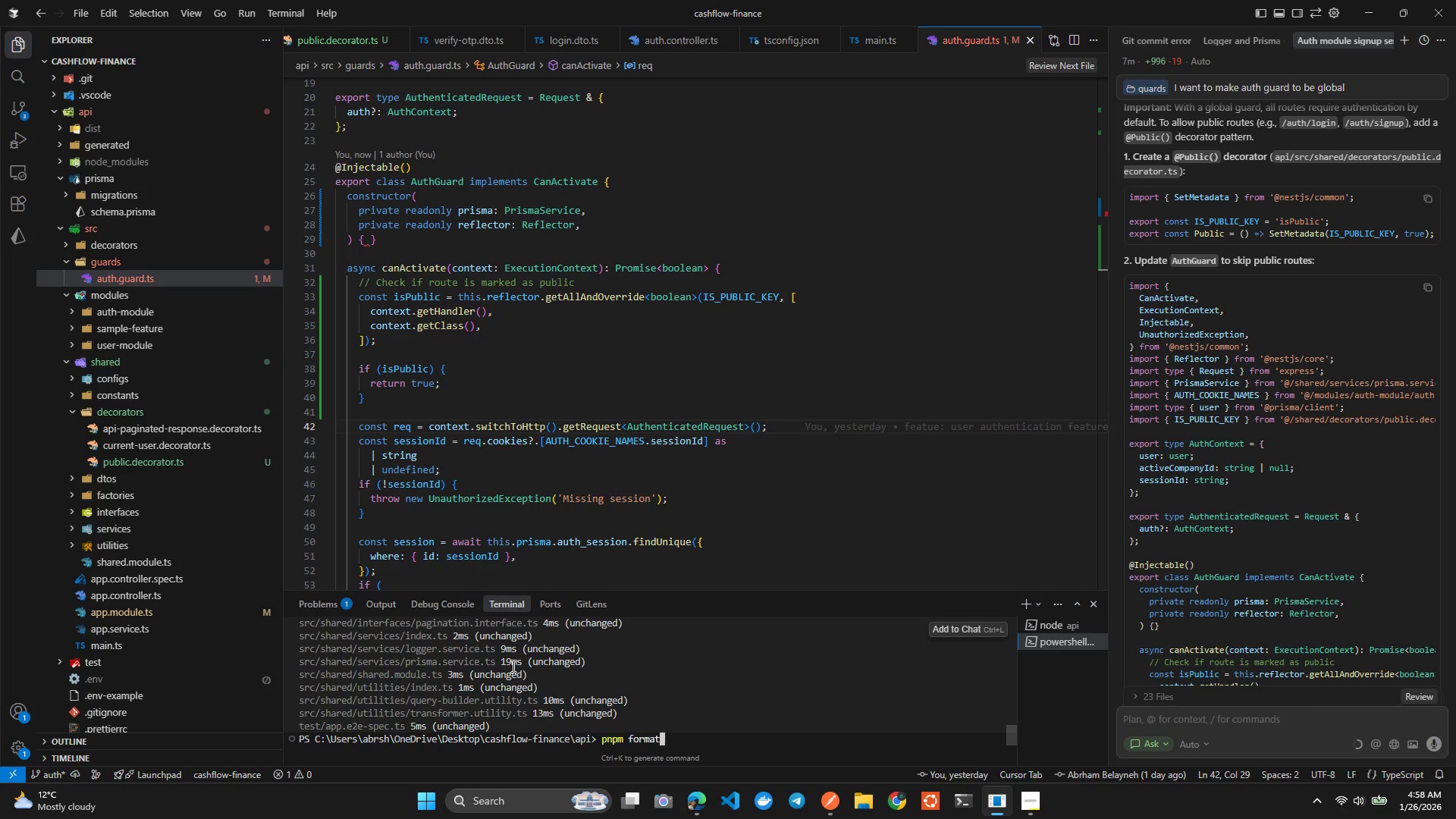 
key(Enter)
 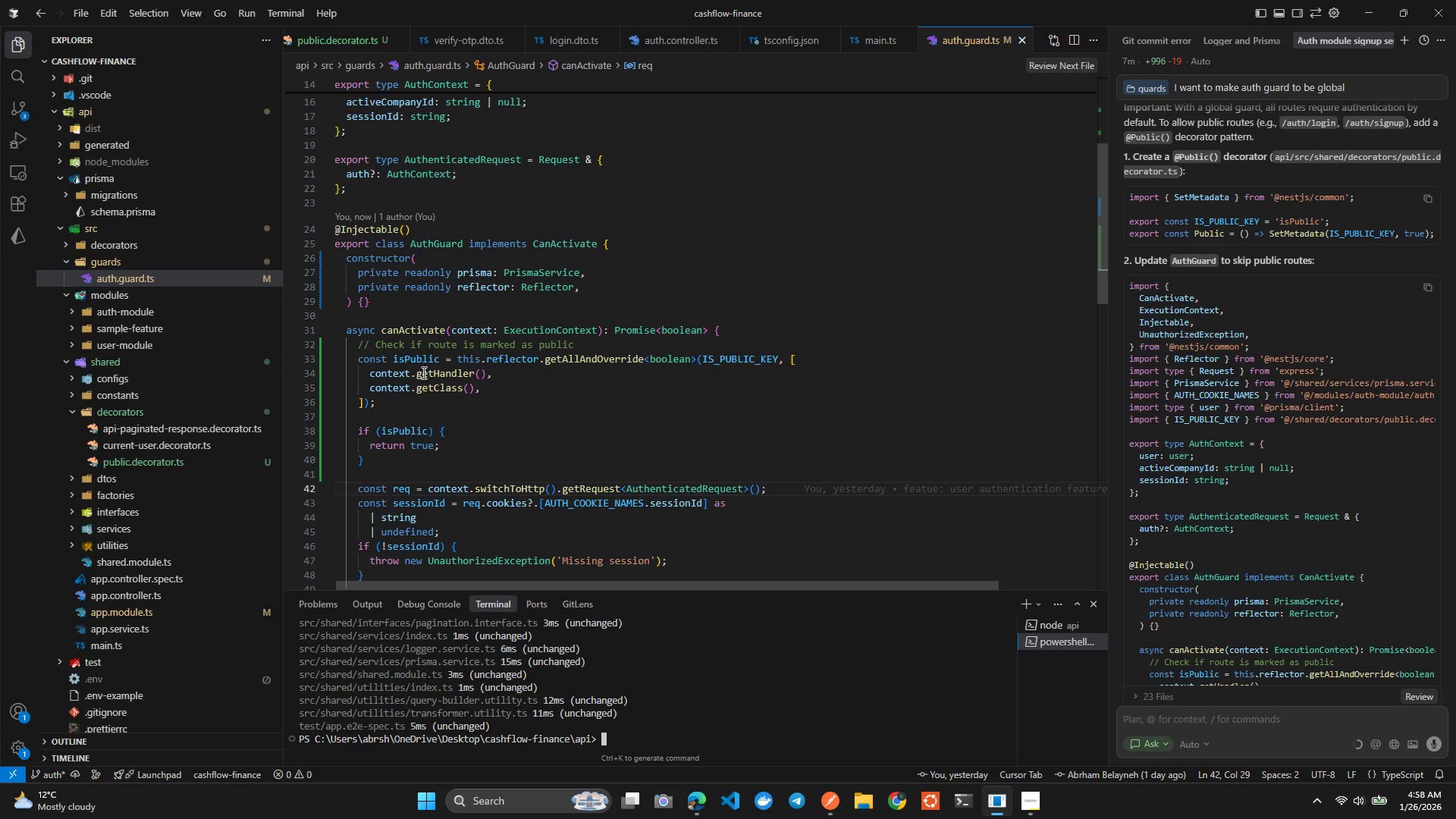 
left_click([490, 347])
 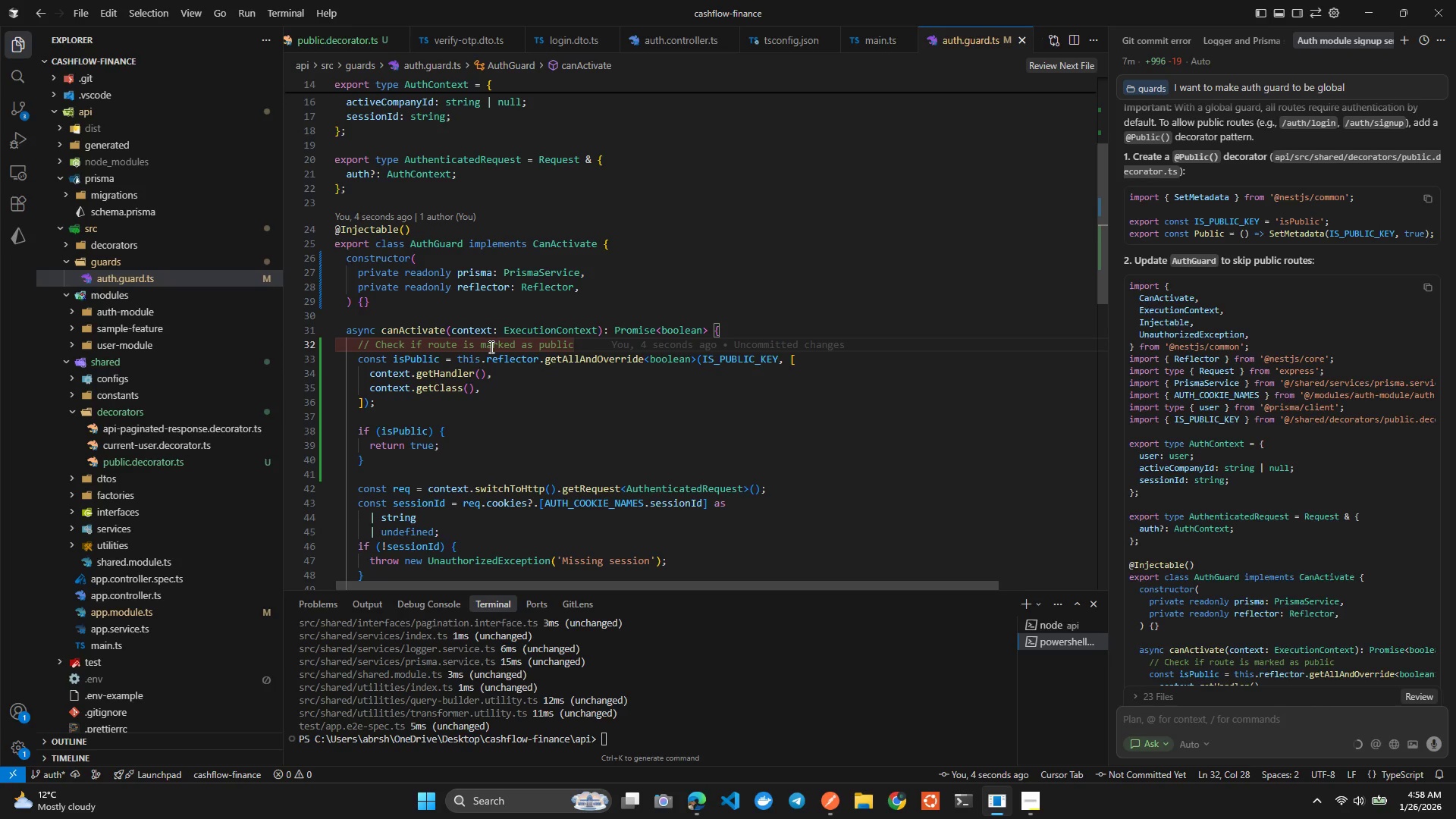 
left_click([449, 427])
 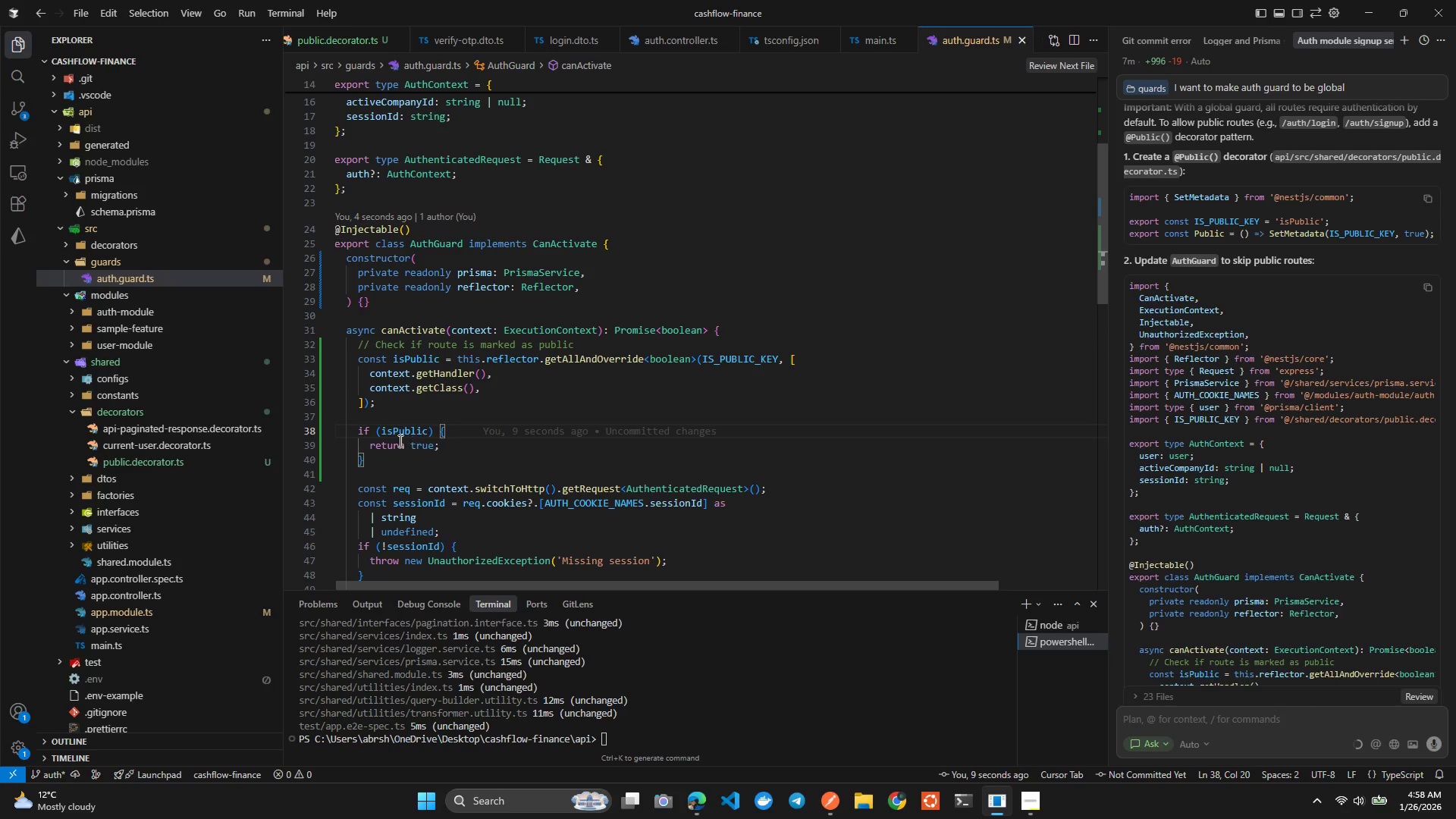 
left_click([399, 441])
 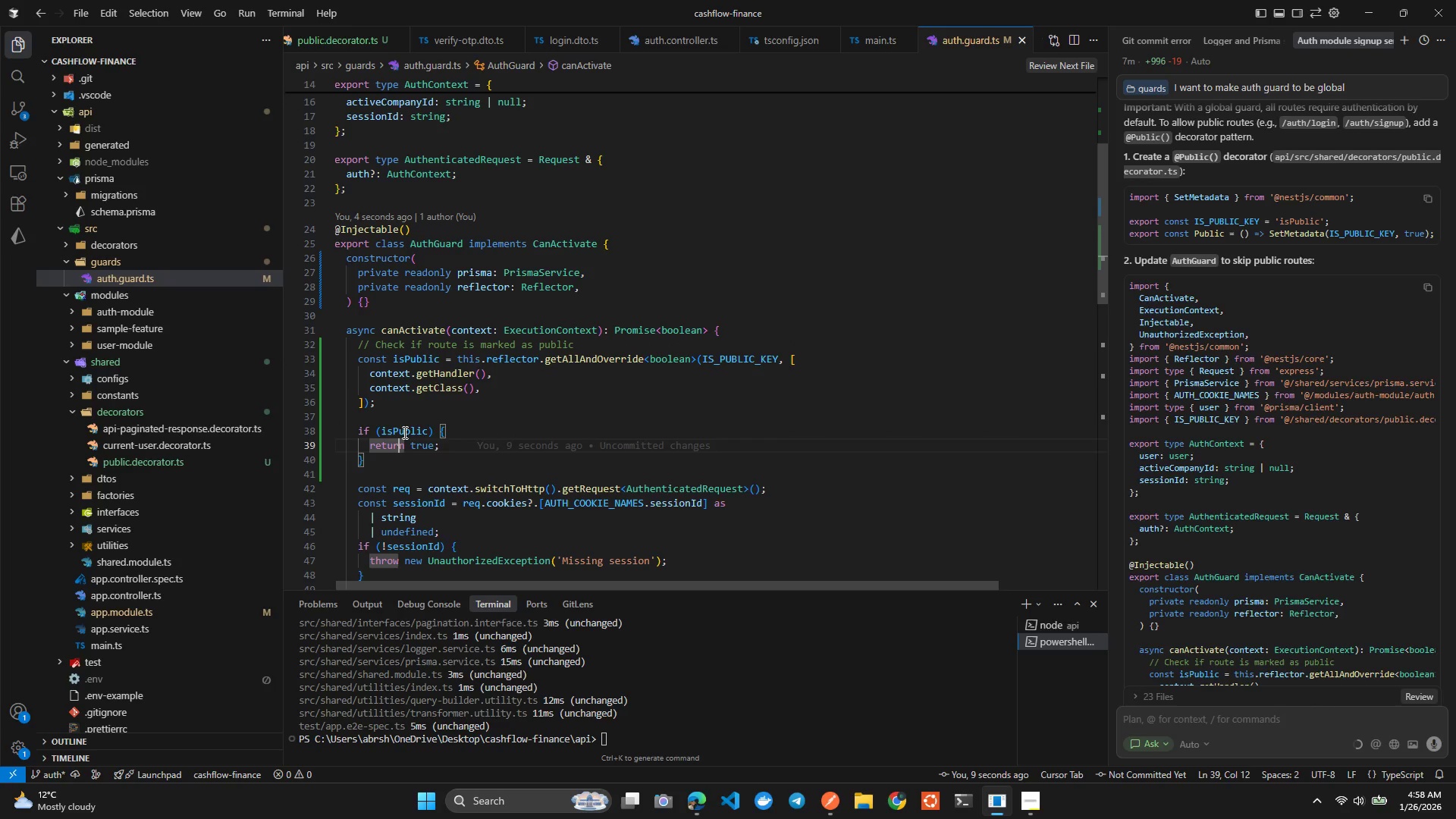 
left_click([403, 432])
 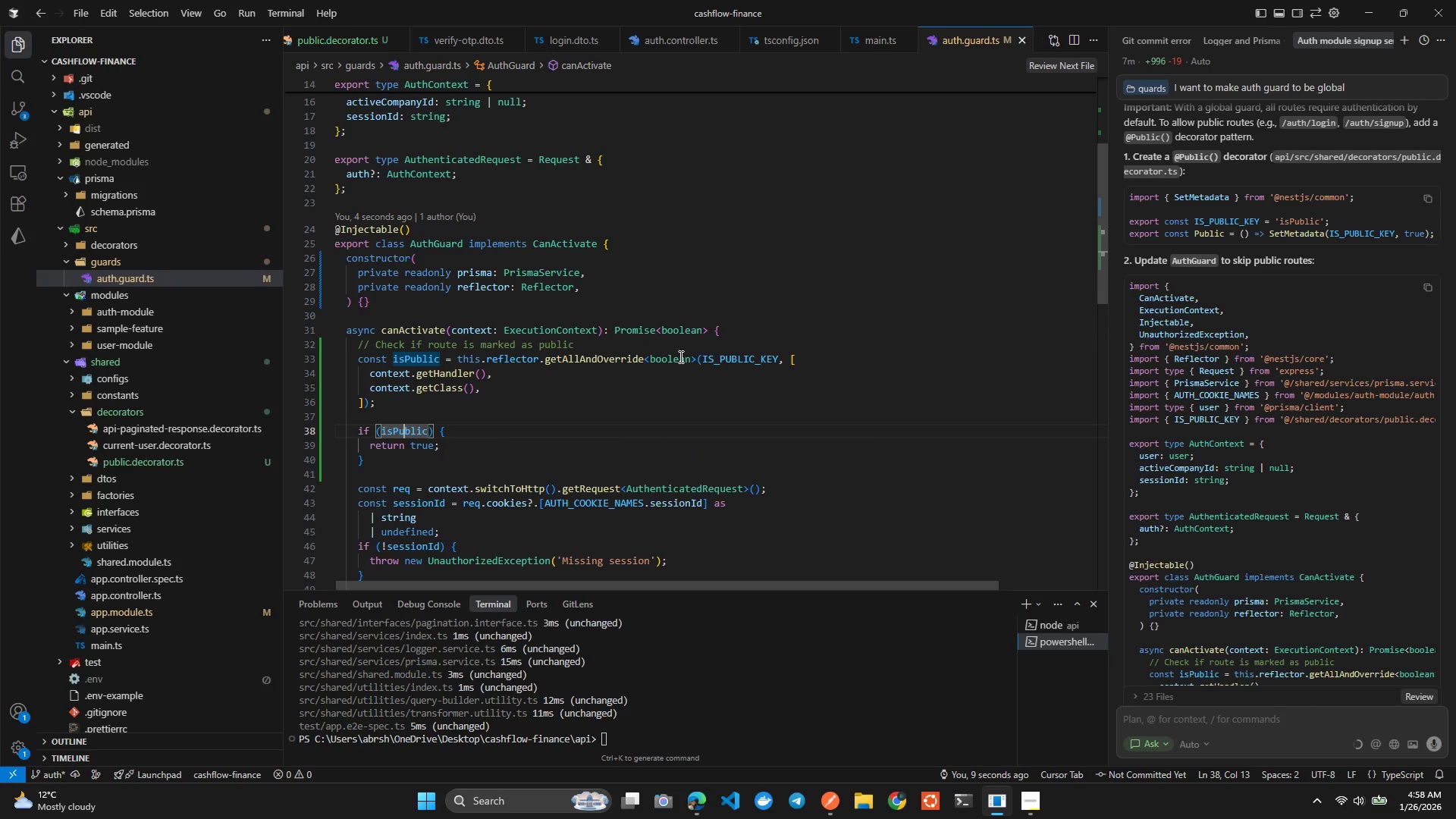 
left_click([707, 356])
 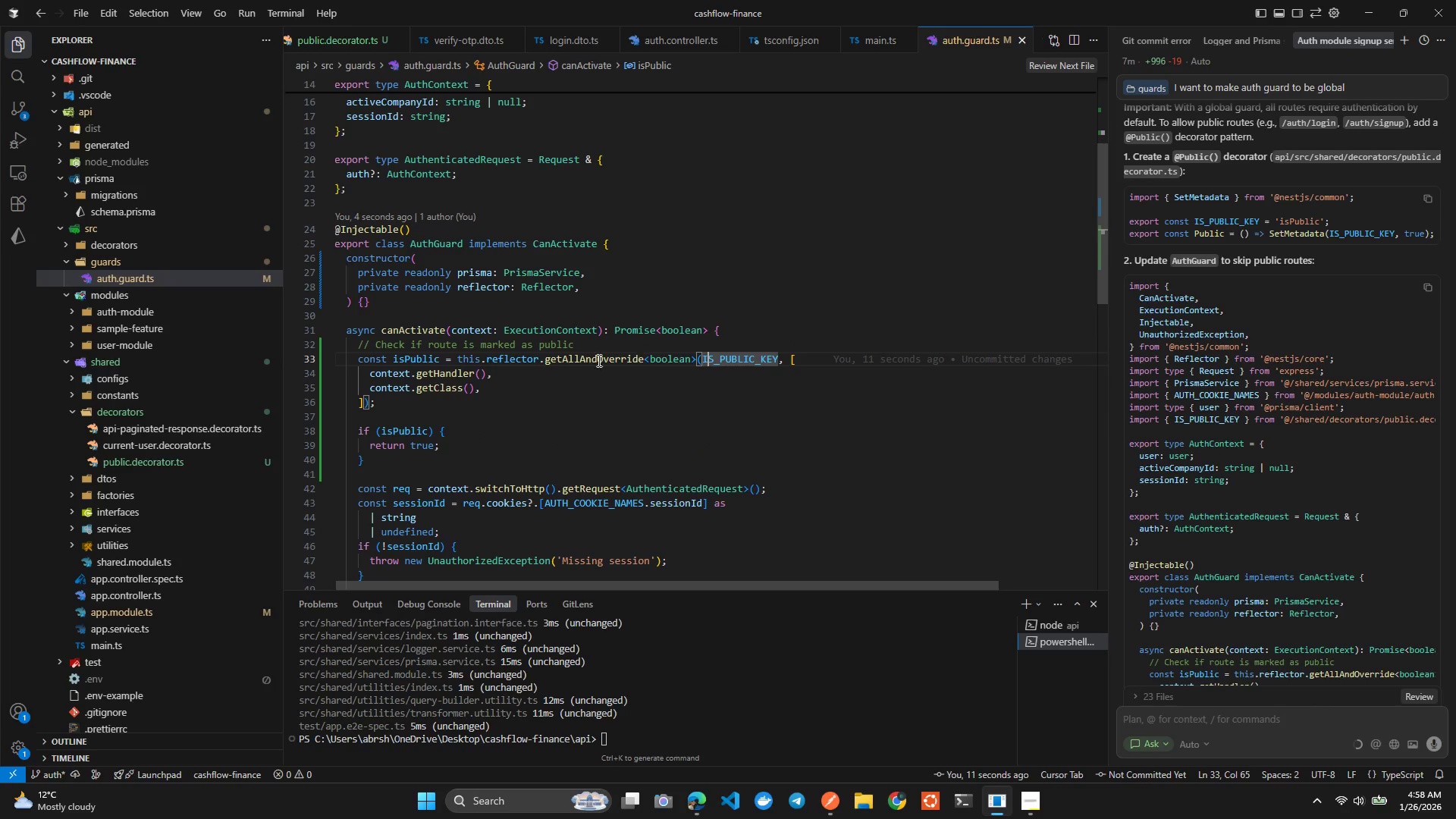 
left_click([573, 363])
 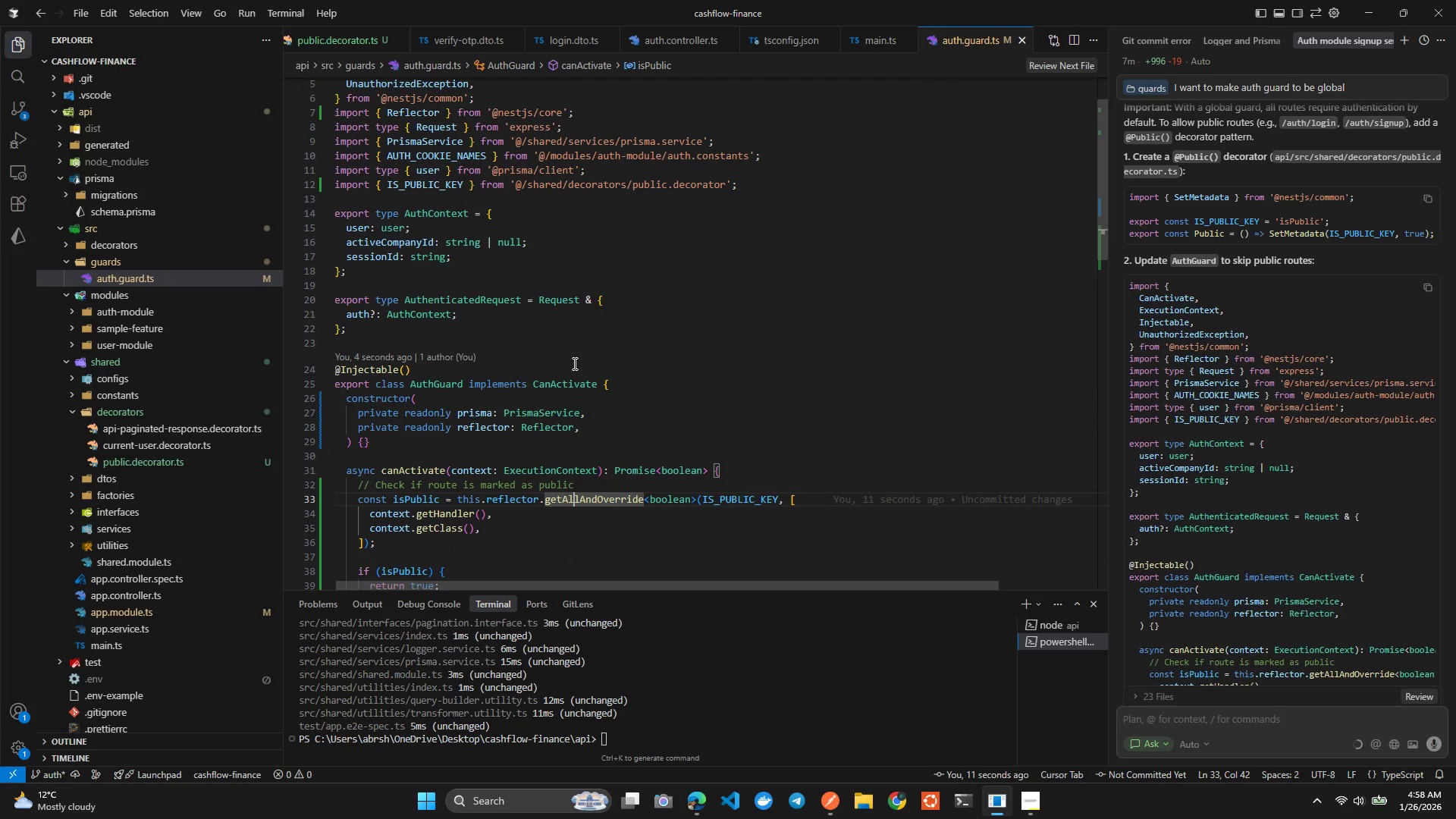 
left_click([470, 394])
 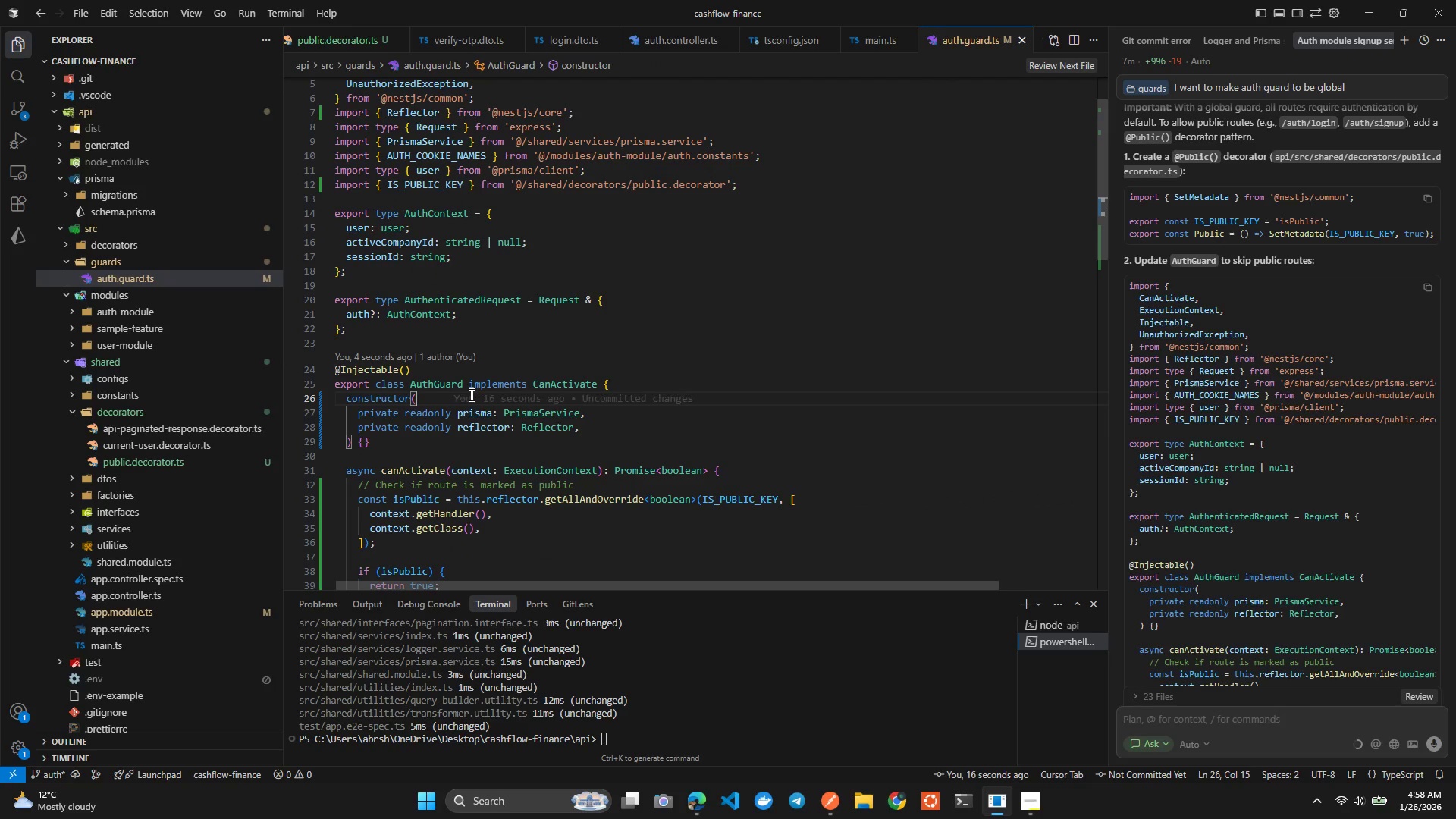 
key(Control+Tab)
 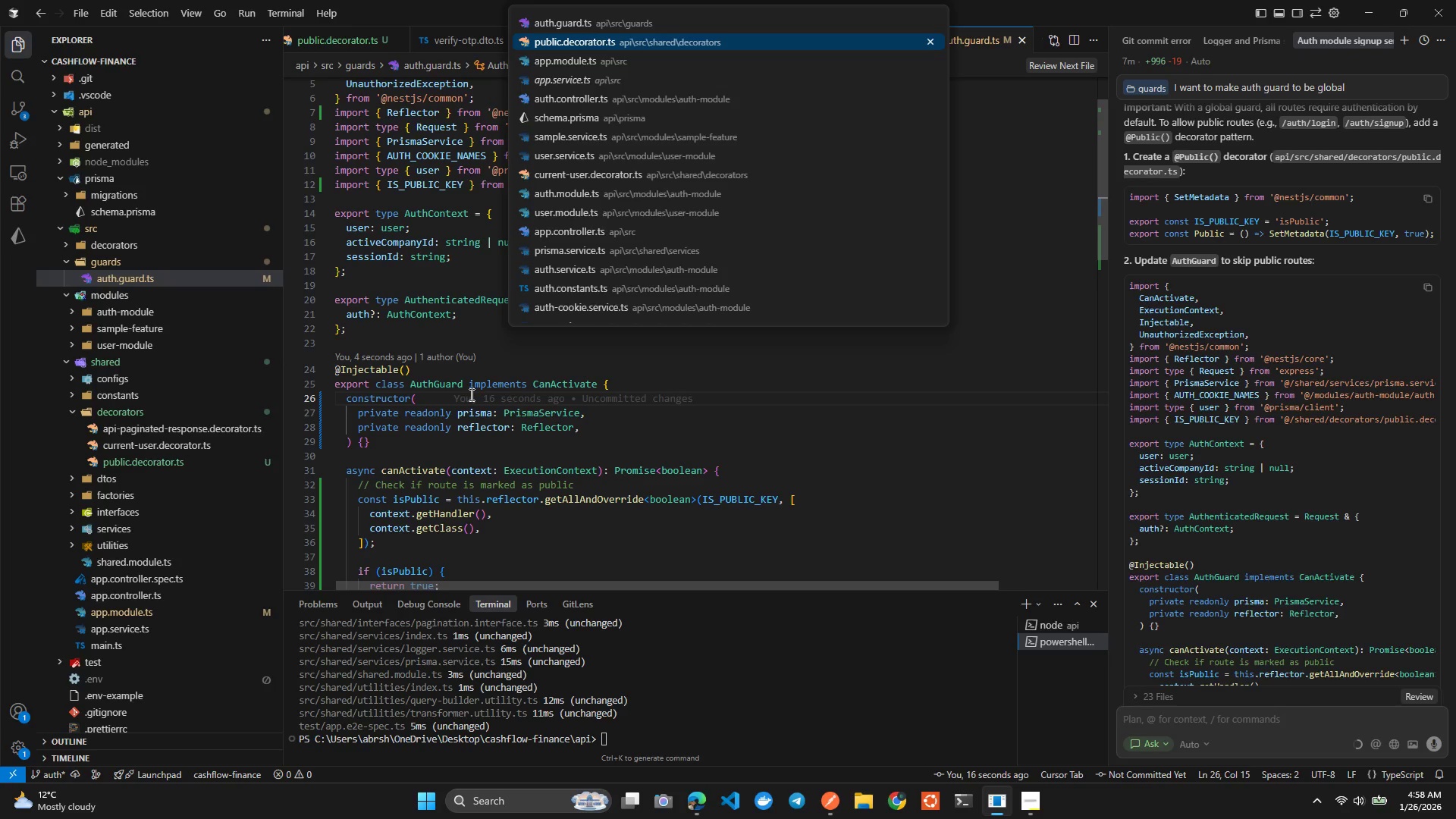 
key(Control+ArrowDown)
 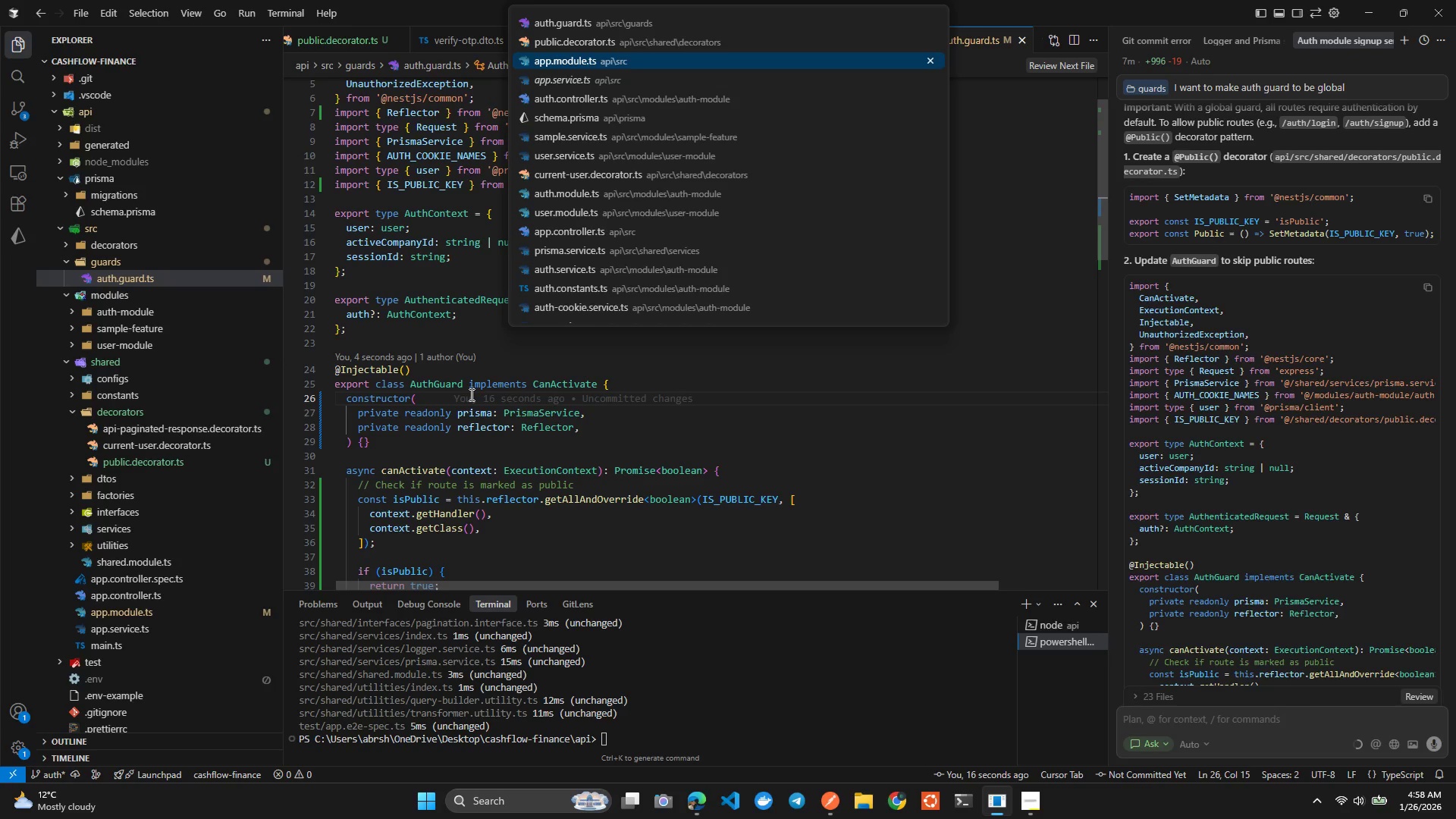 
key(Control+ArrowUp)
 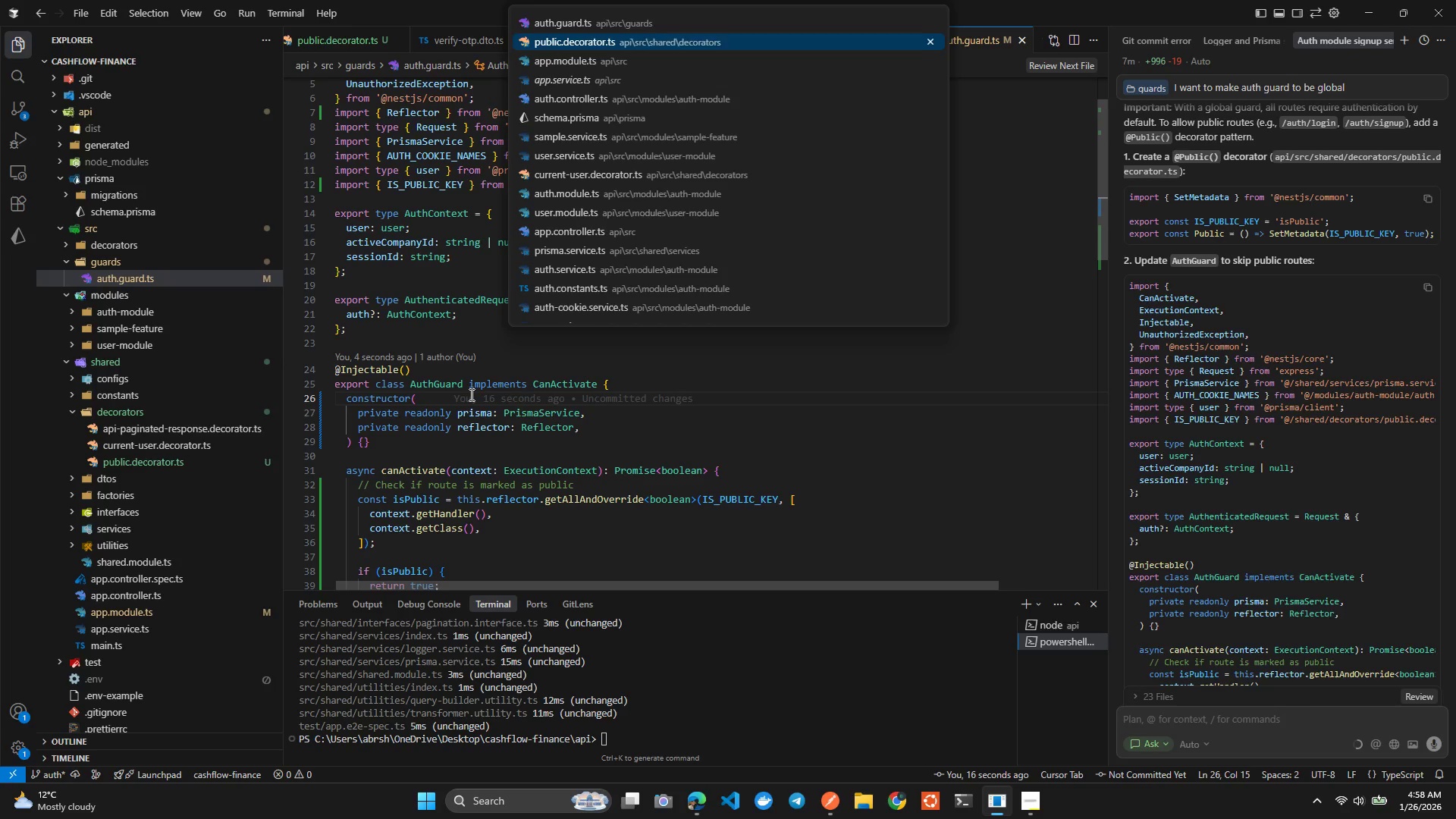 
key(Control+ArrowUp)
 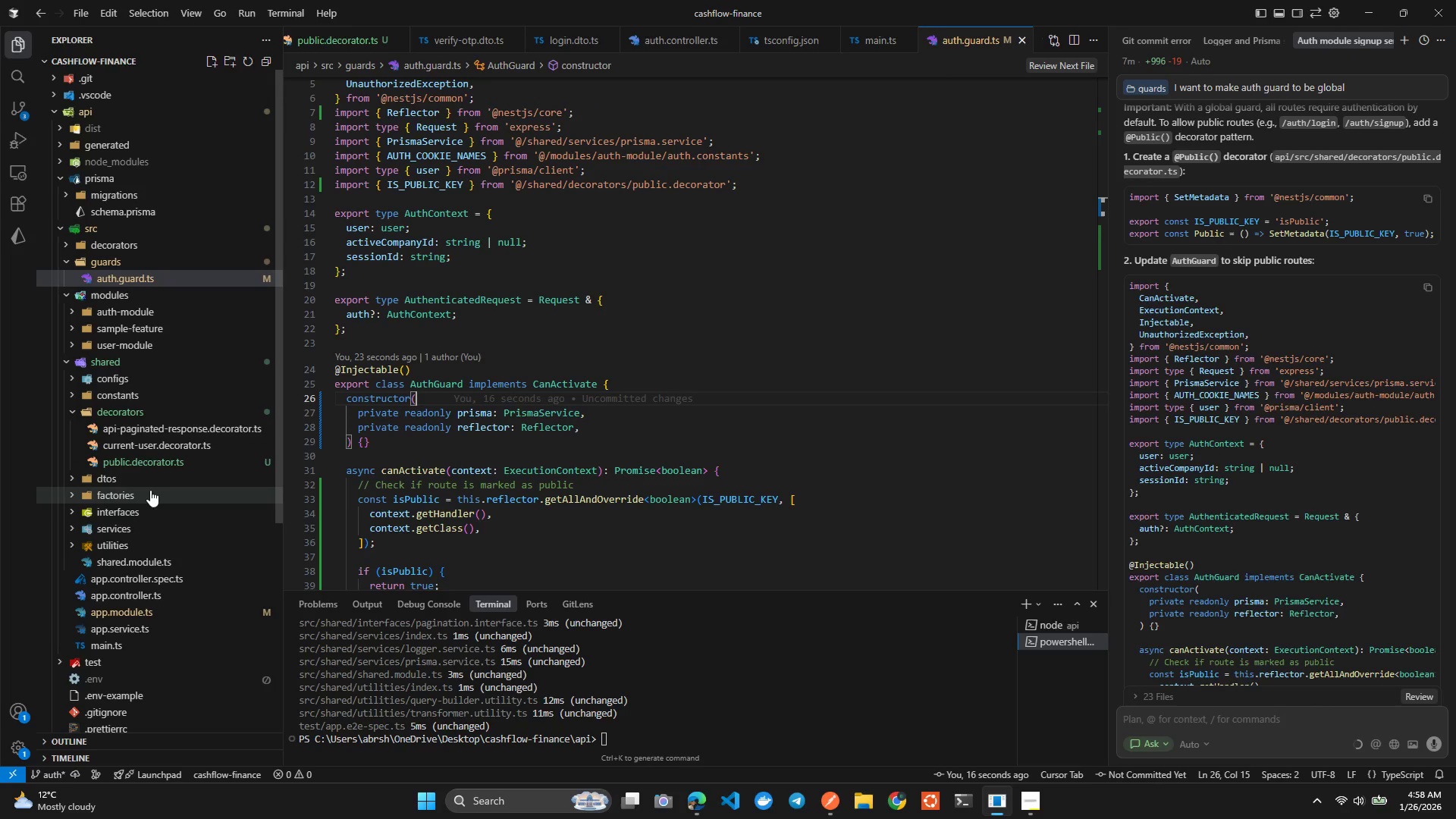 
left_click([171, 464])
 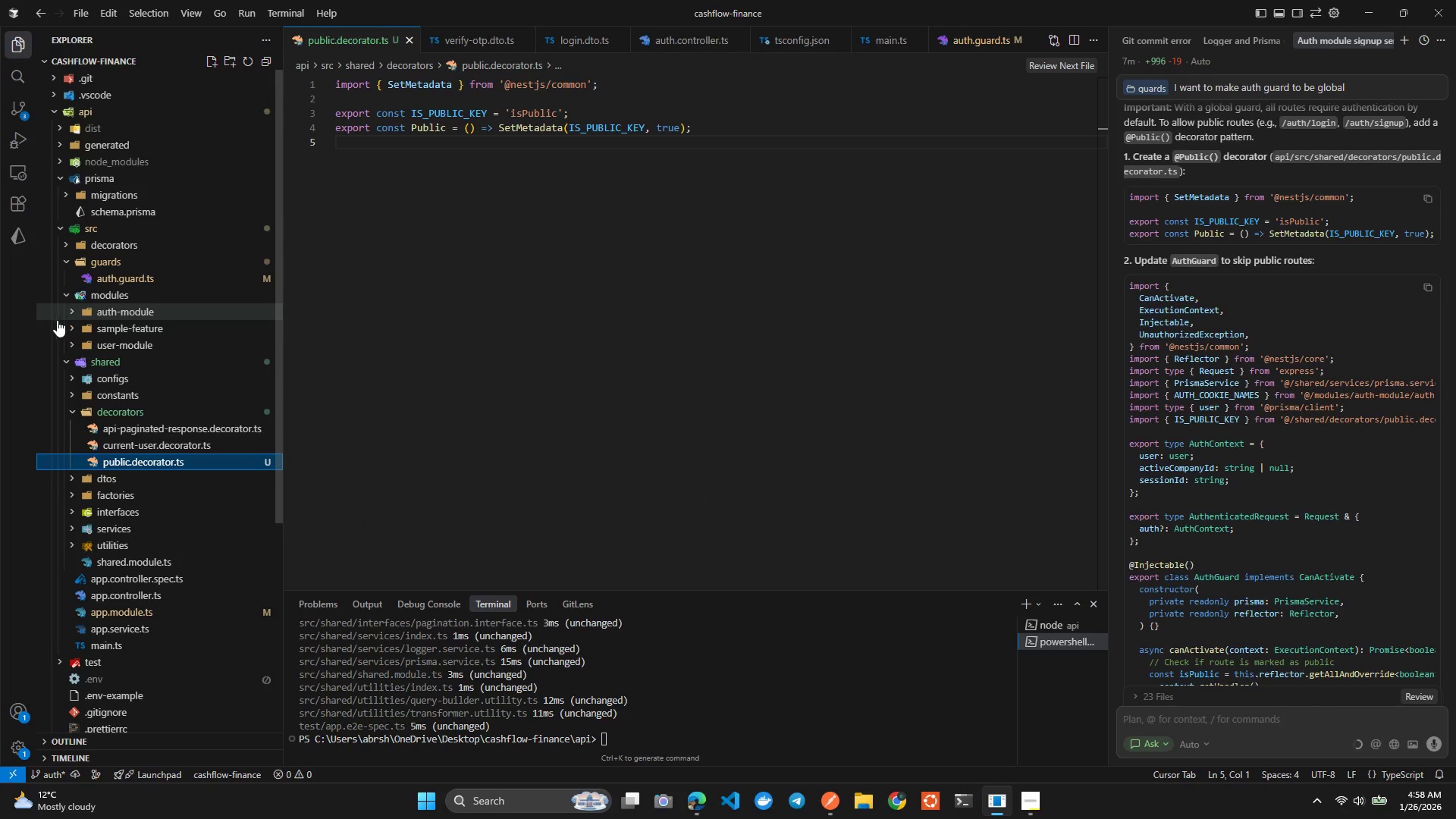 
left_click([137, 322])
 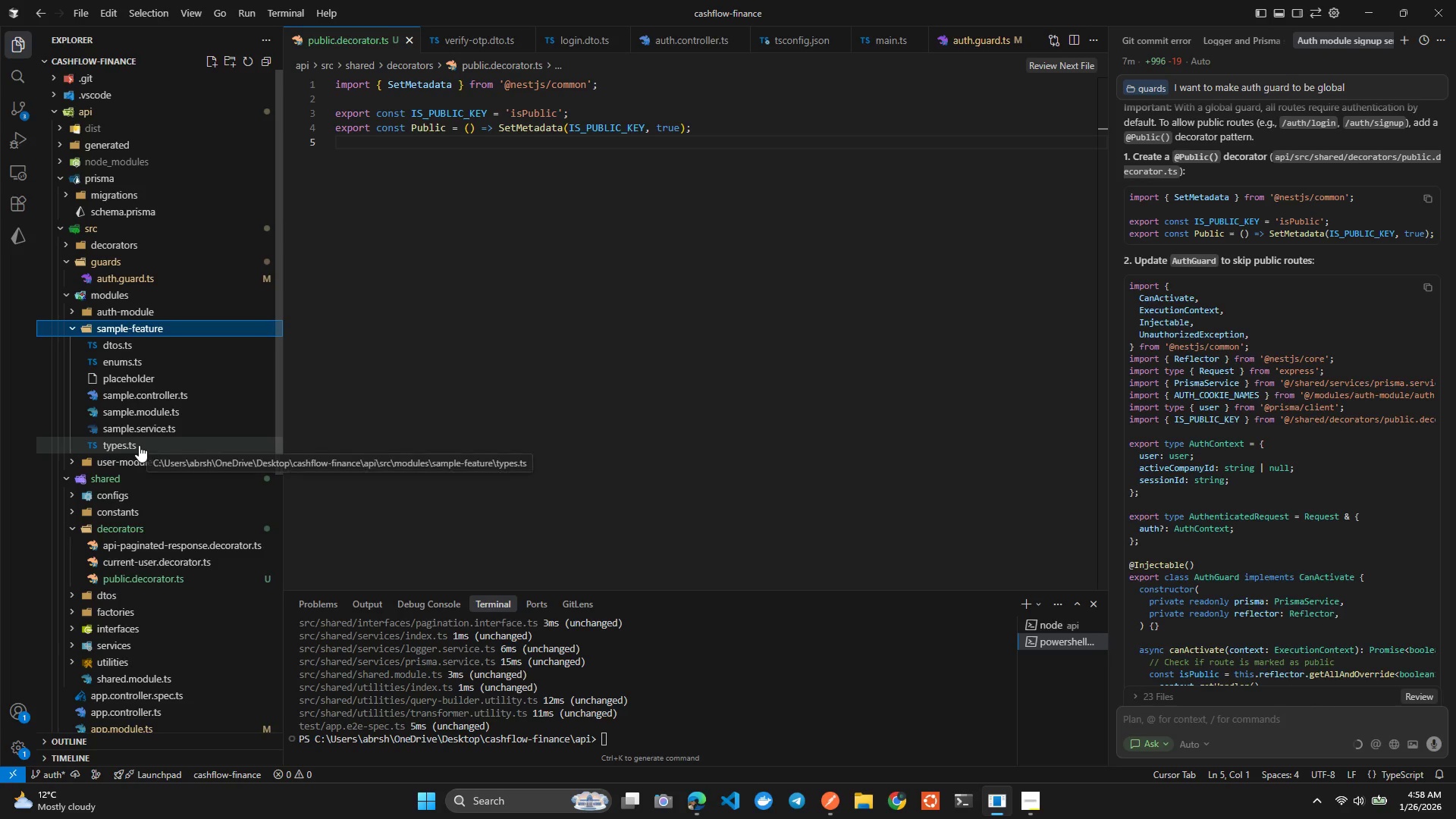 
left_click([156, 423])
 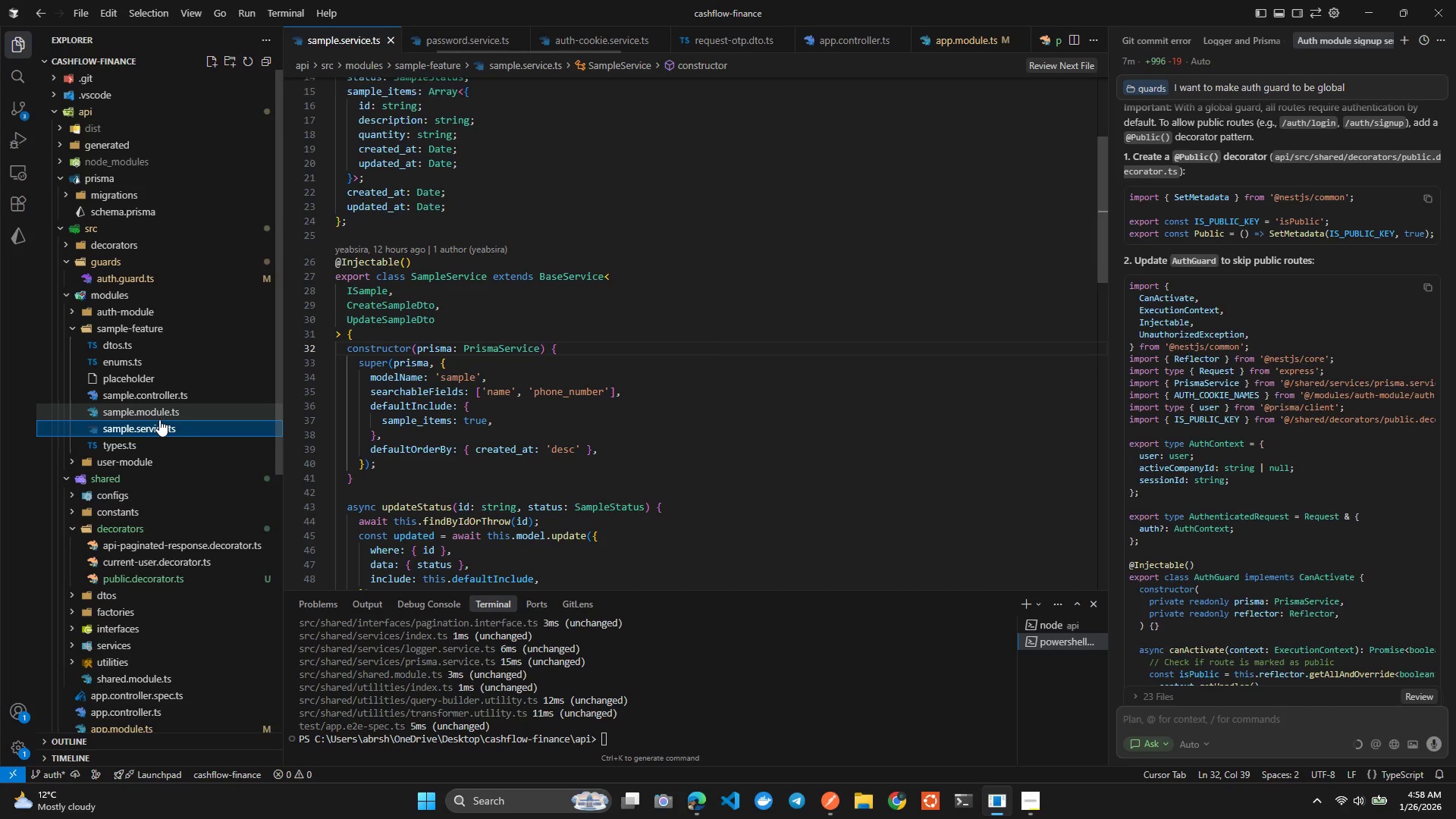 
left_click([159, 419])
 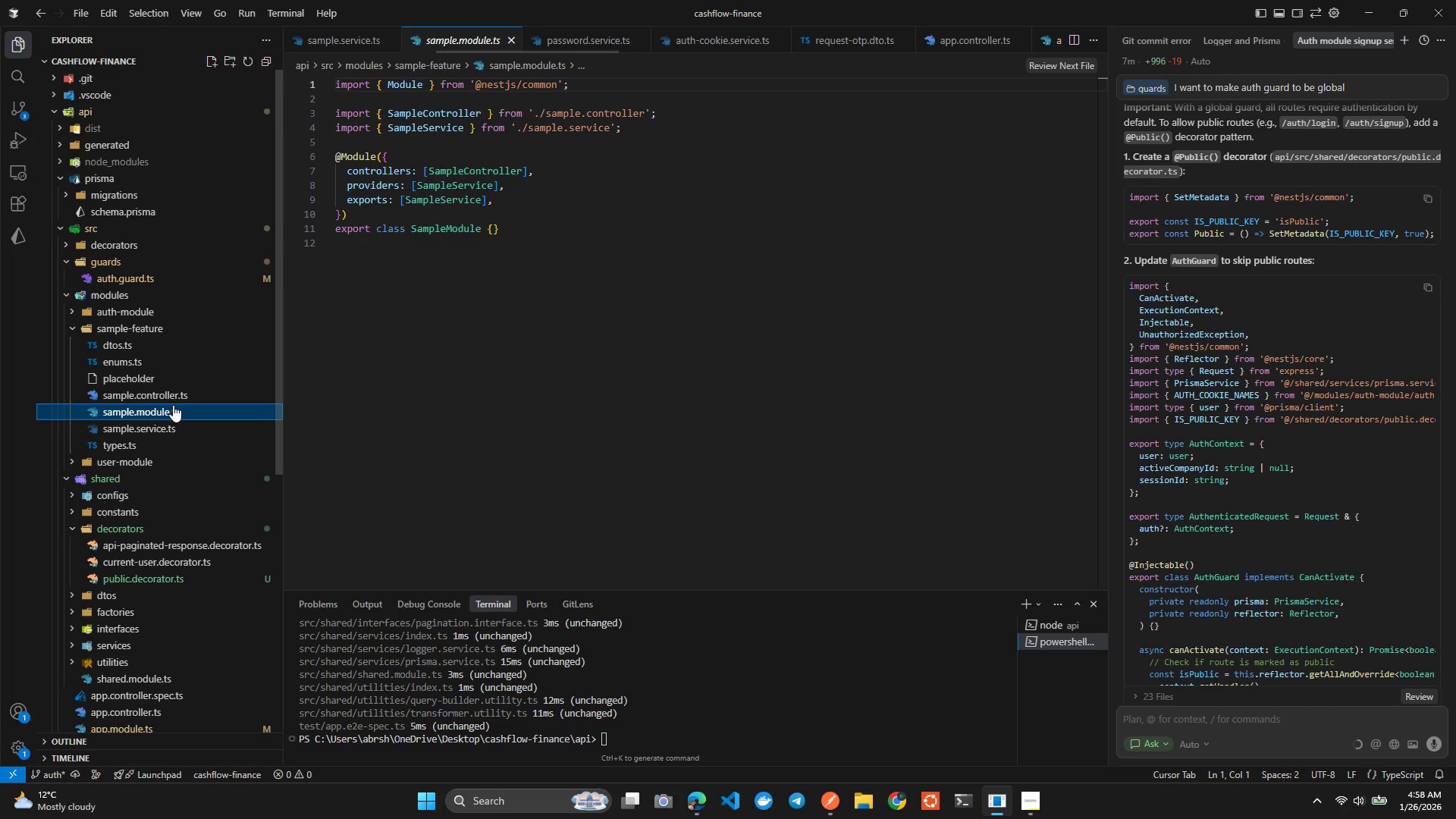 
left_click([177, 402])
 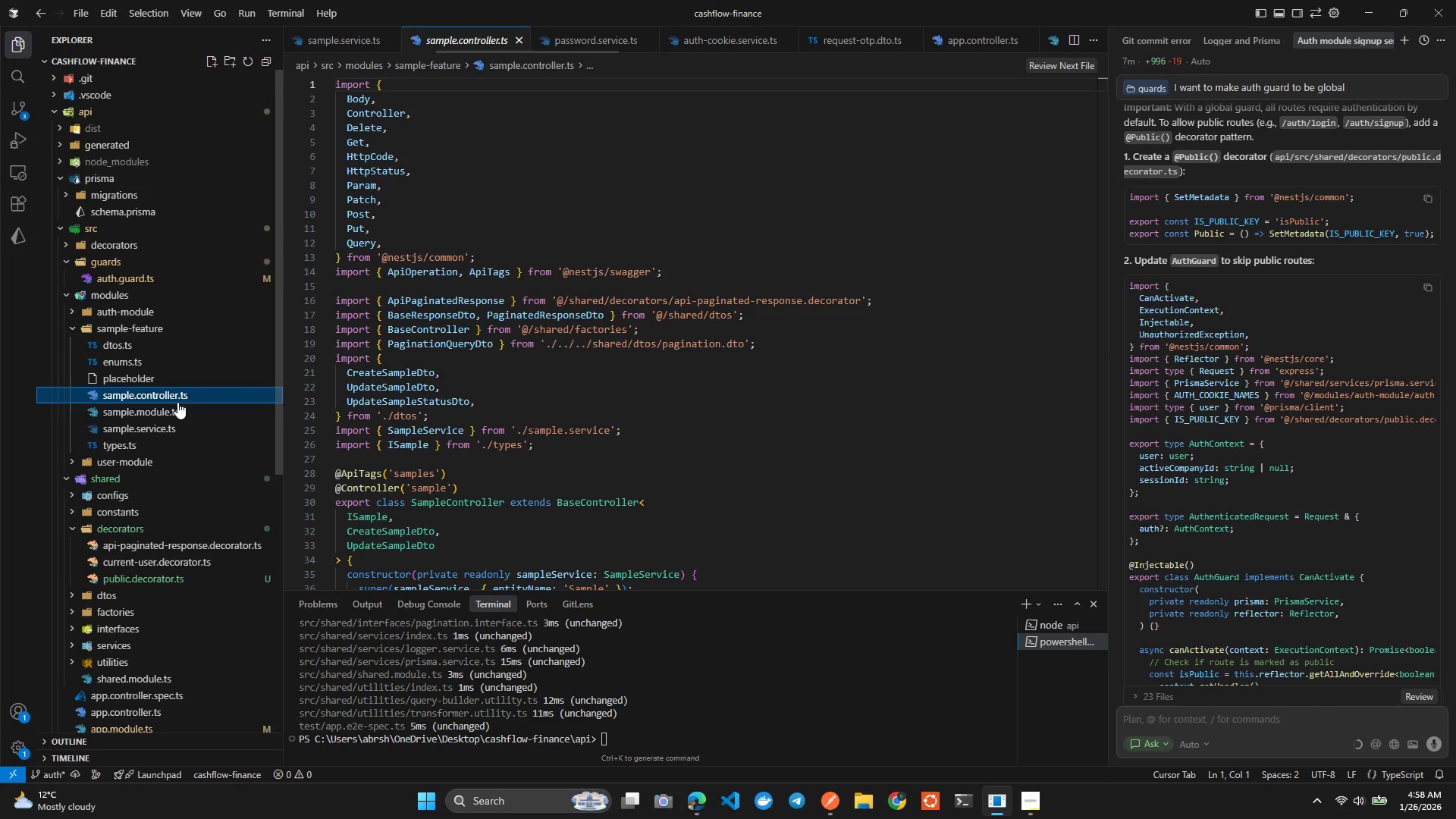 
mouse_move([454, 346])
 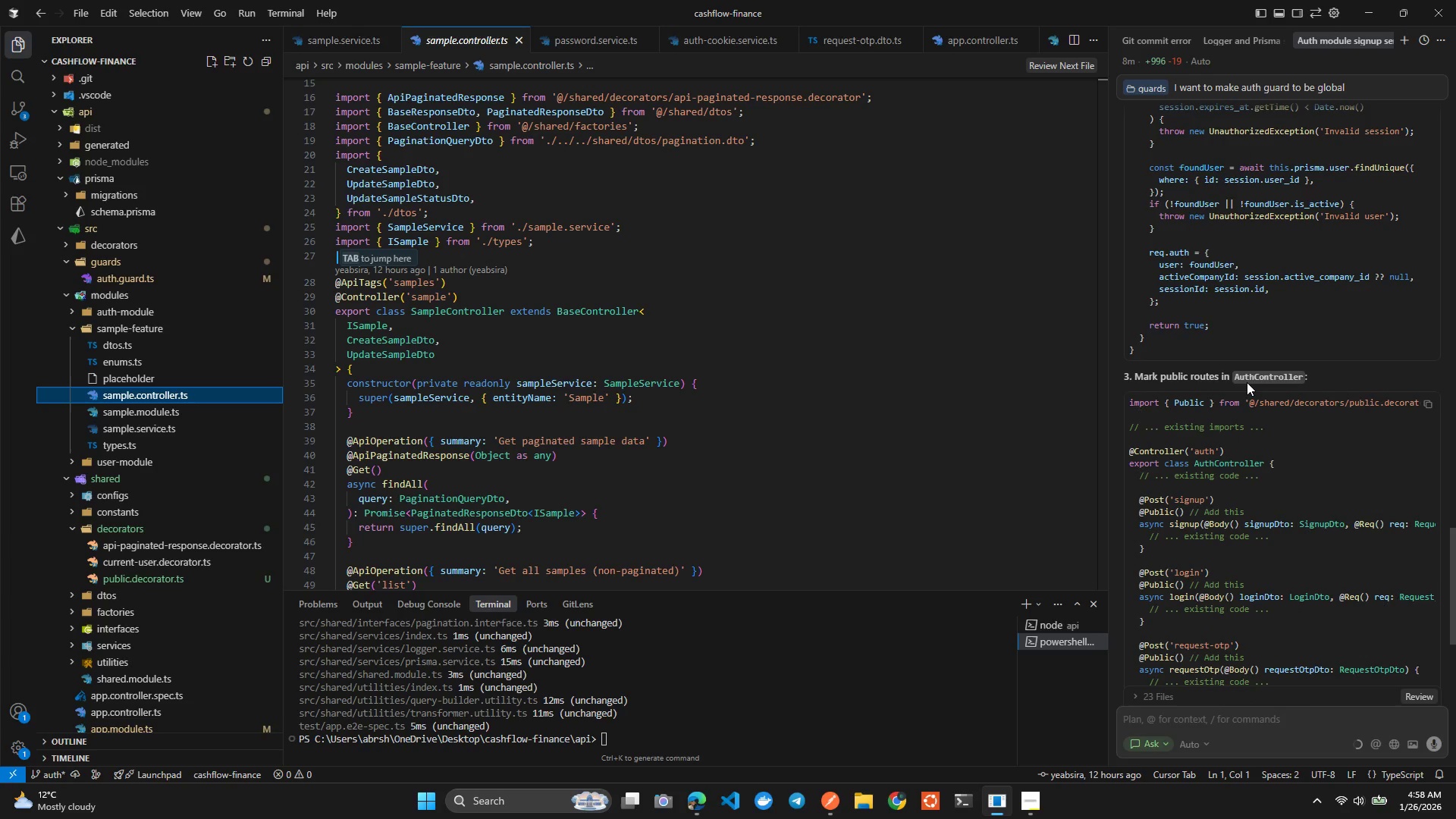 
wait(8.36)
 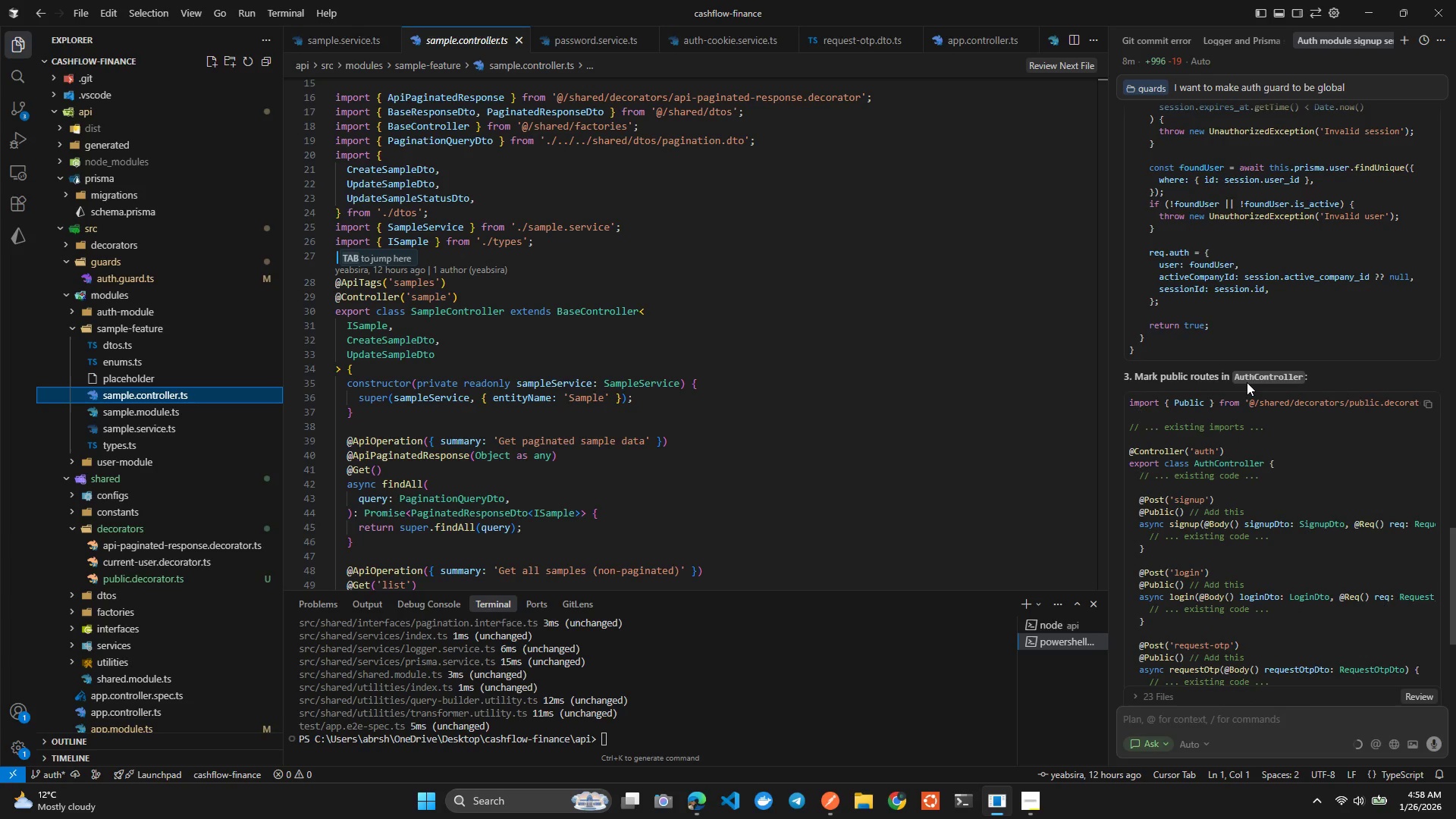 
left_click([499, 294])
 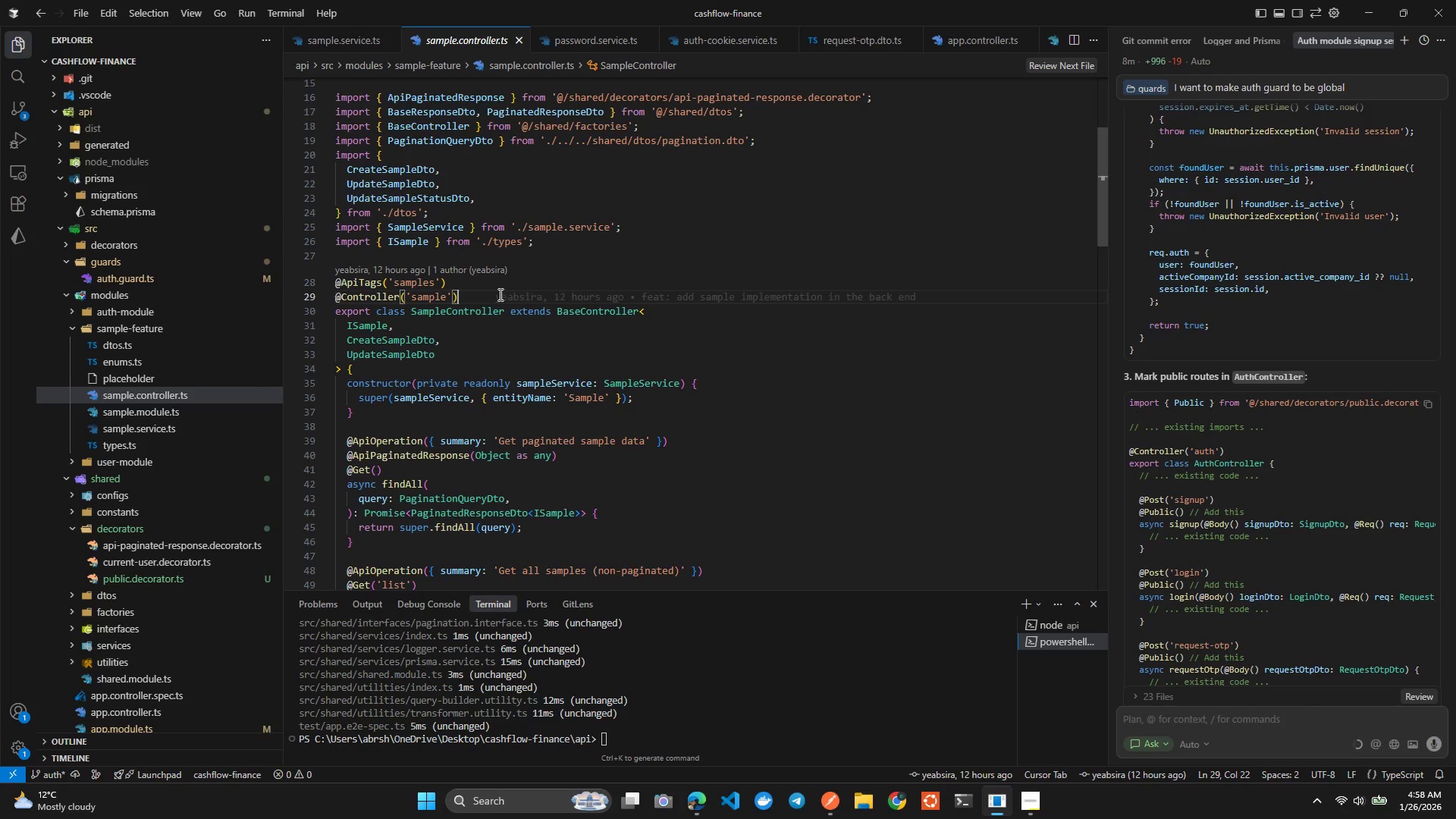 
key(Enter)
 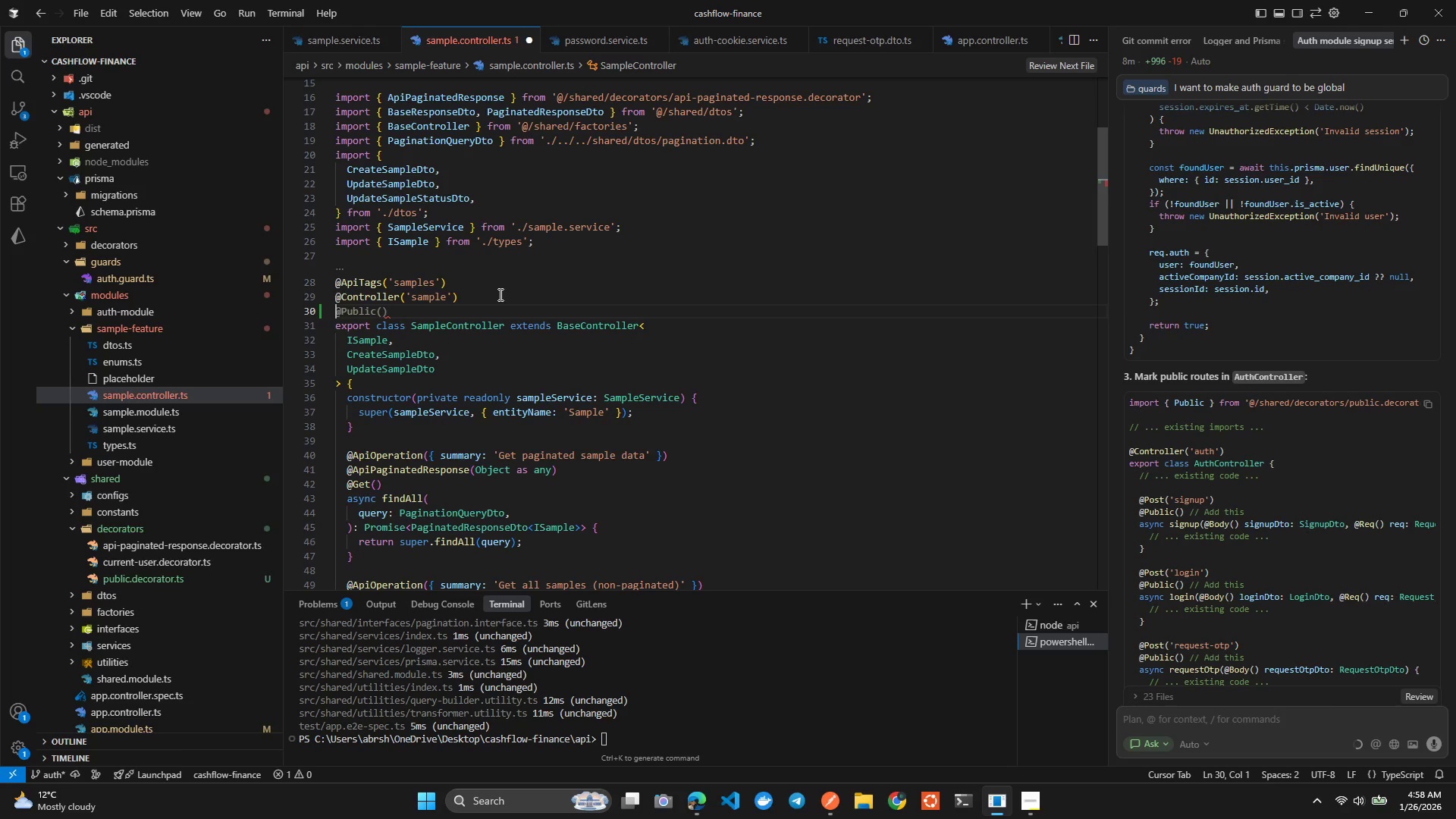 
wait(7.3)
 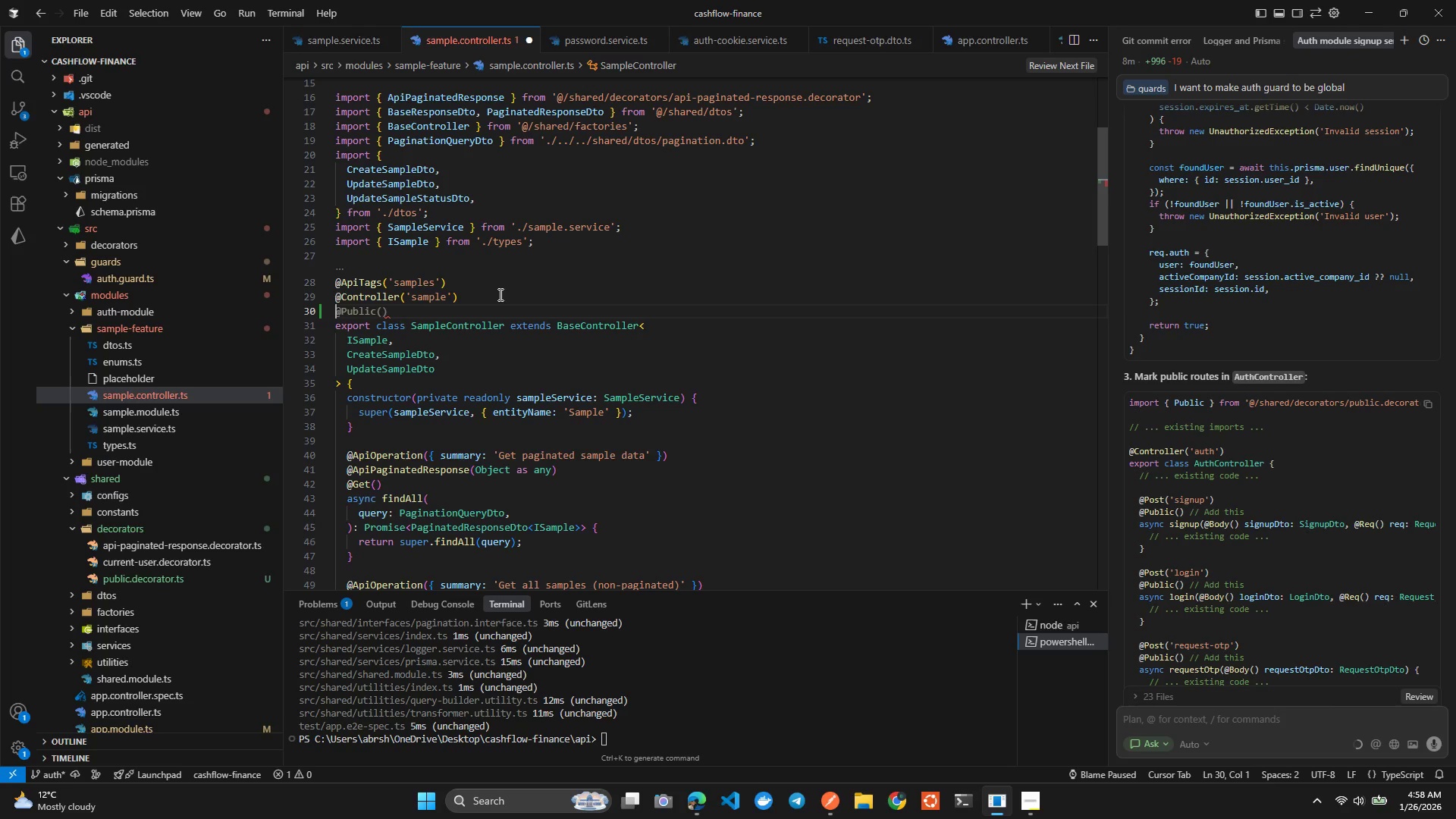 
key(Control+Z)
 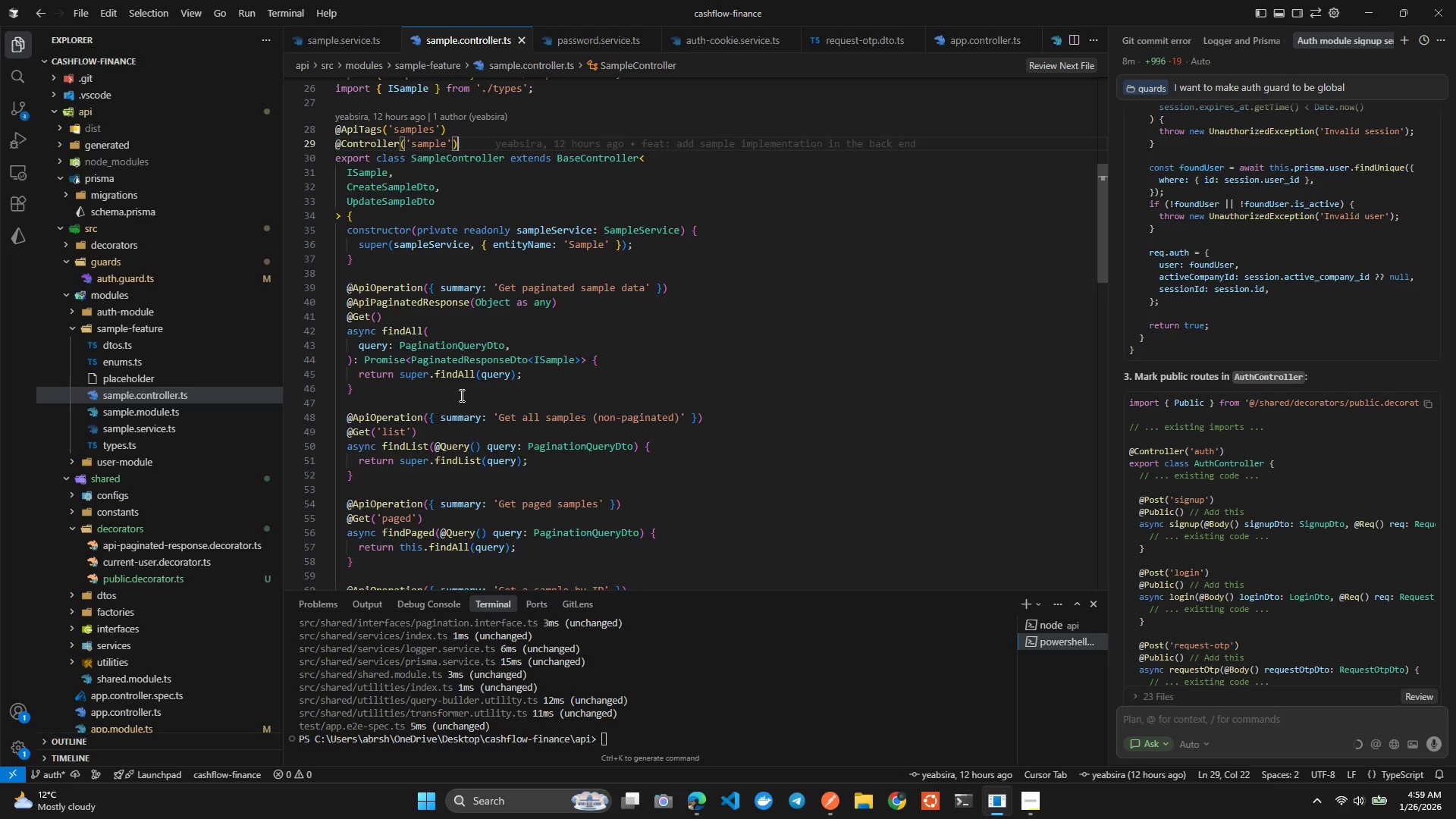 
wait(6.98)
 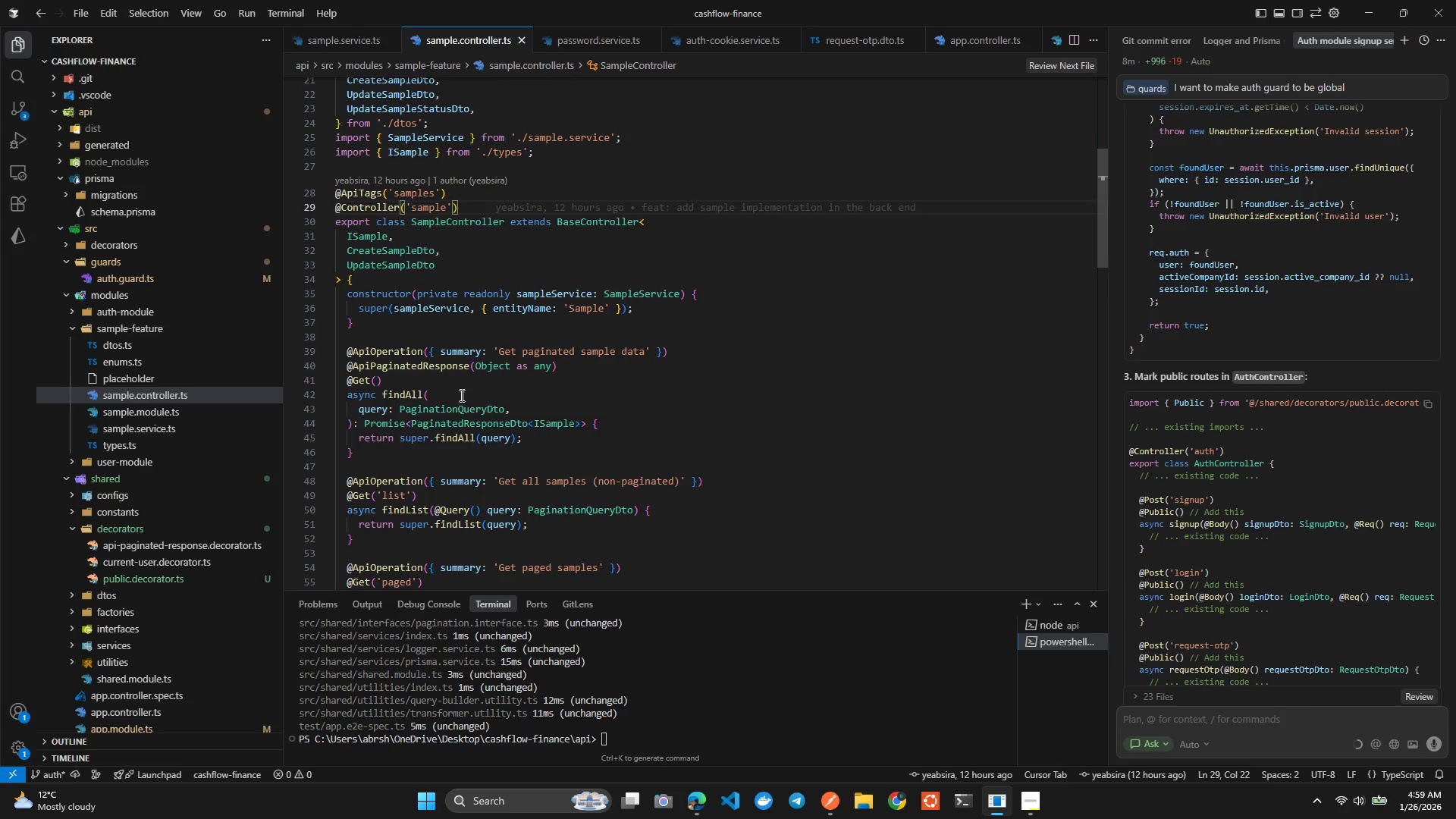 
left_click([388, 318])
 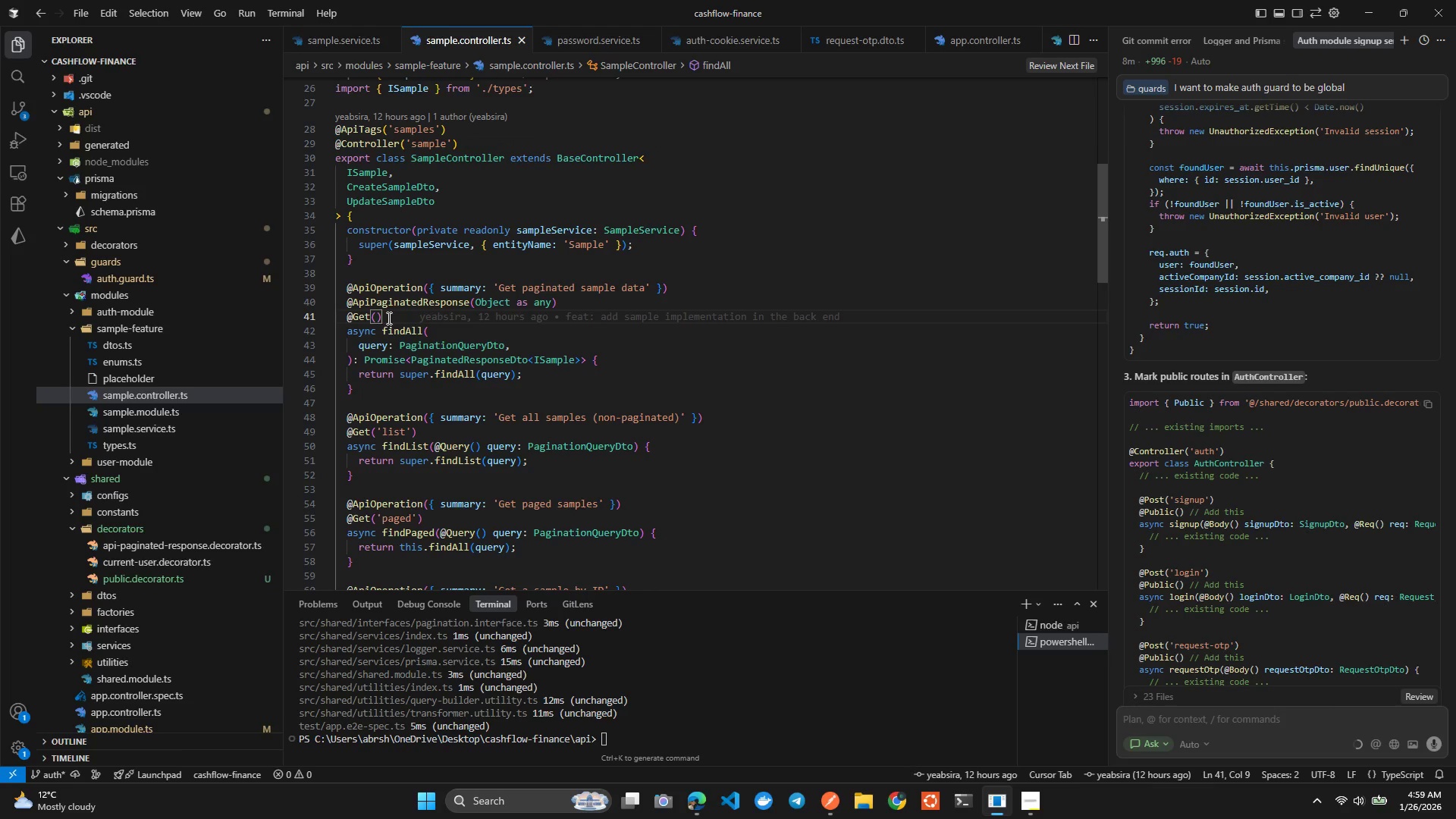 
key(Enter)
 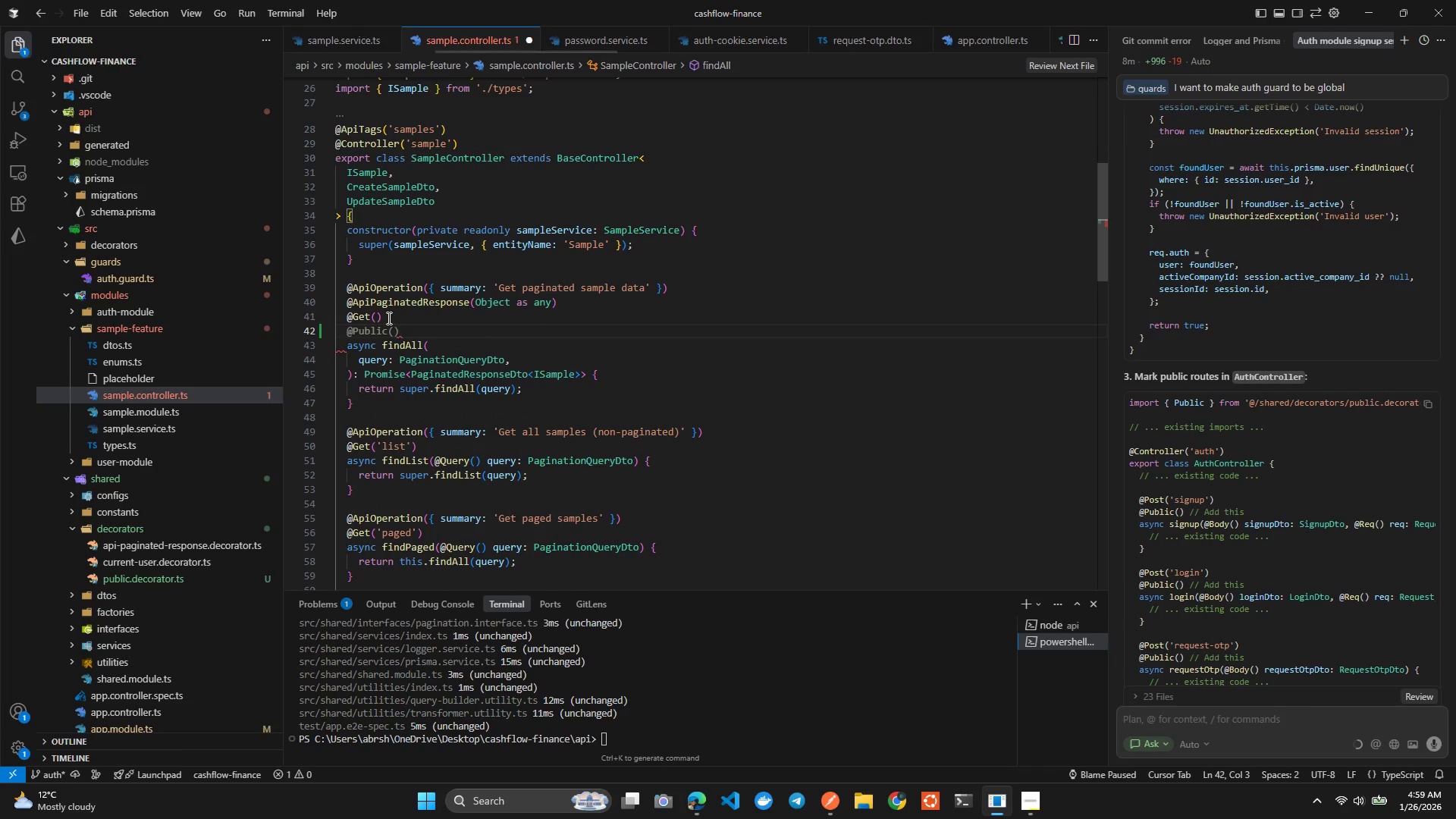 
key(Tab)
 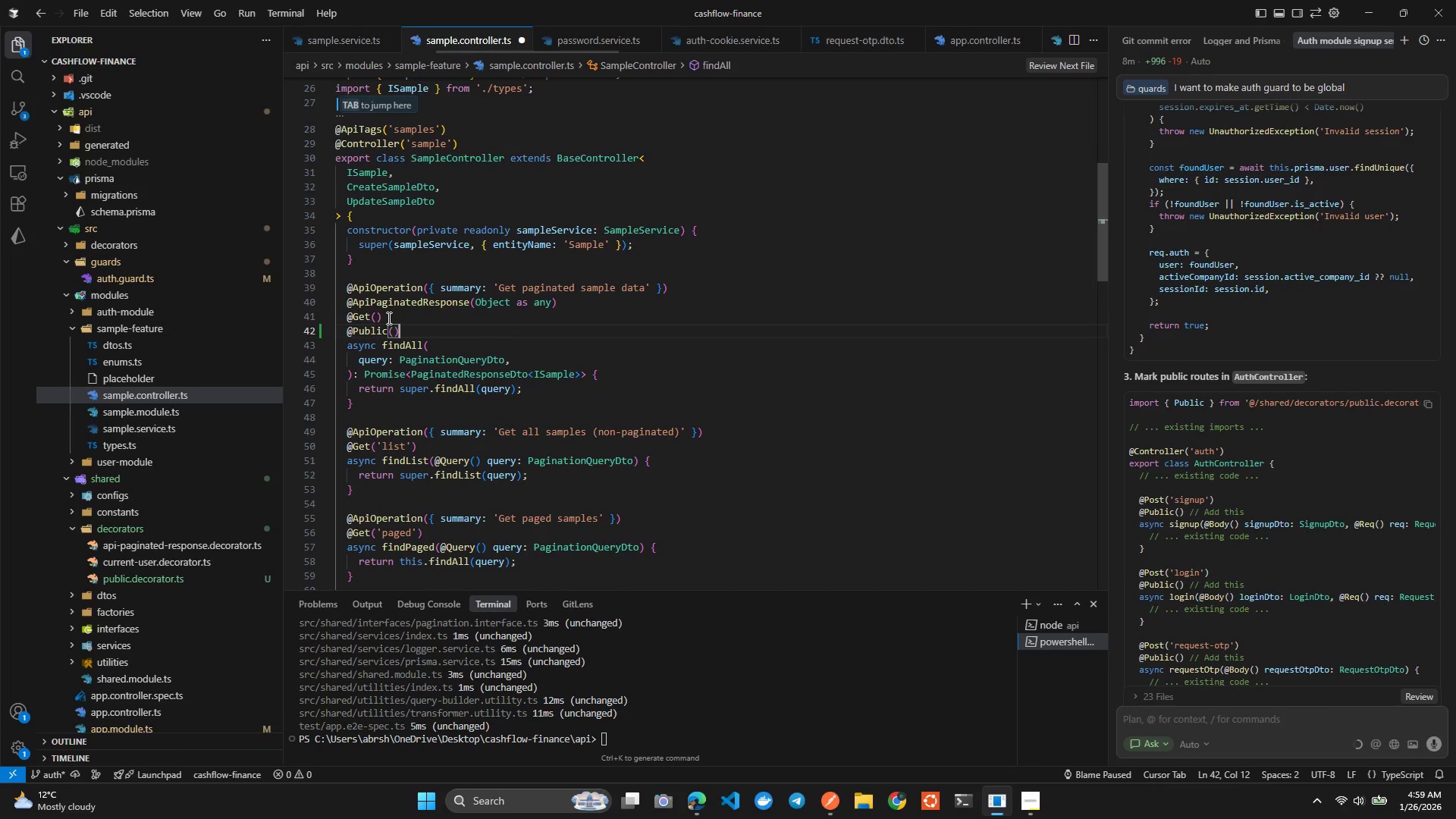 
key(ArrowLeft)
 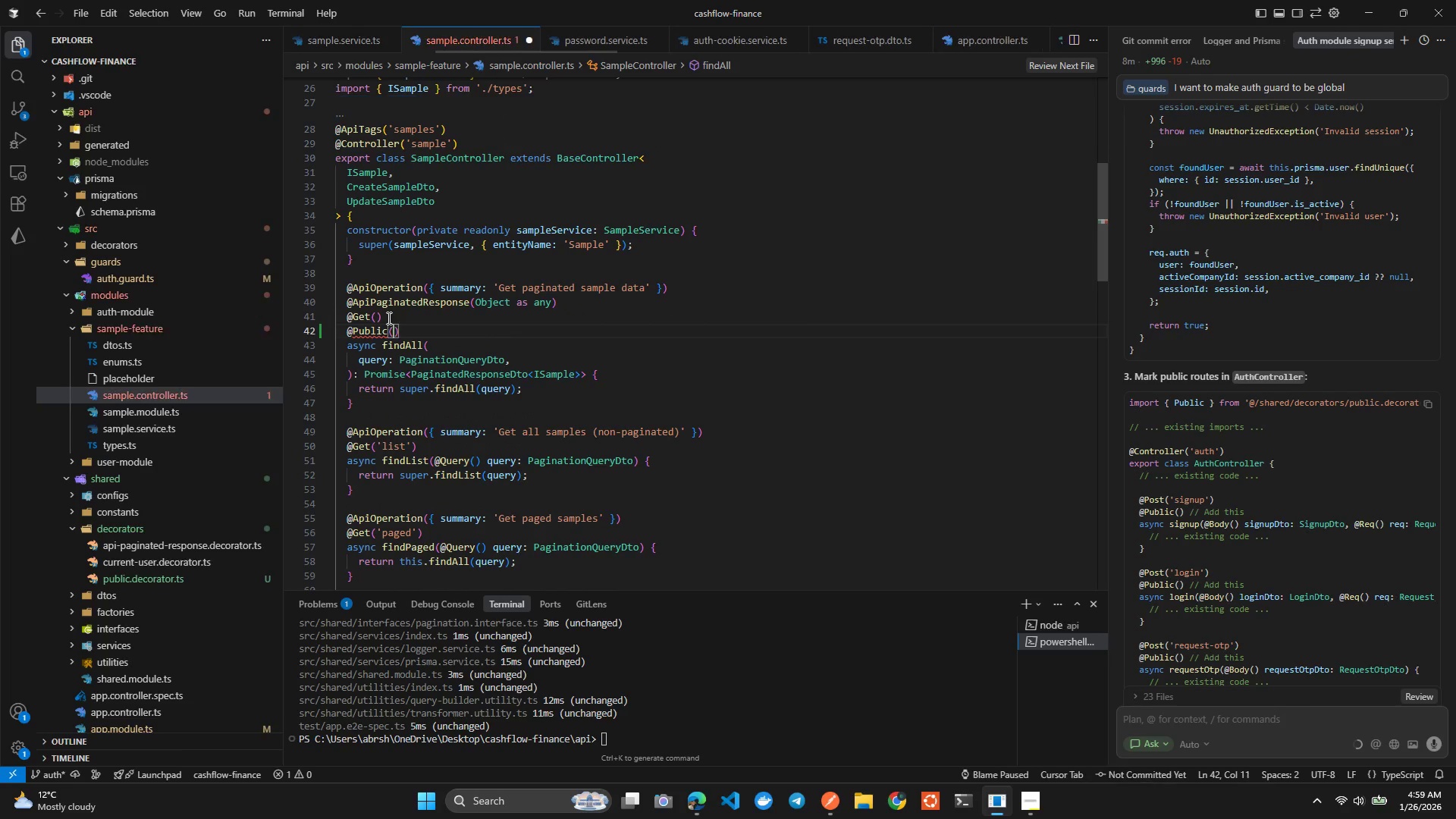 
key(ArrowLeft)
 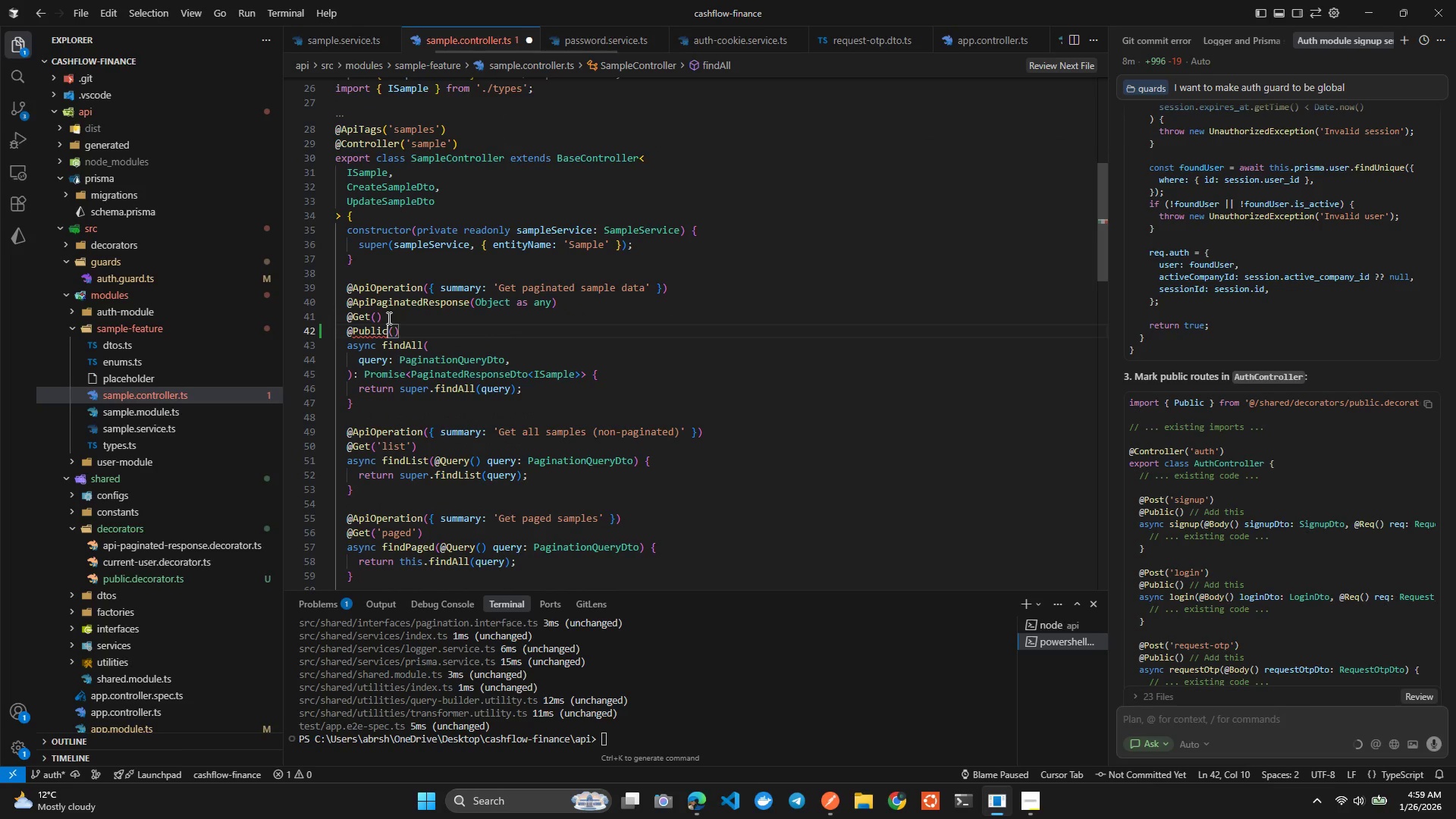 
key(Control+ControlLeft)
 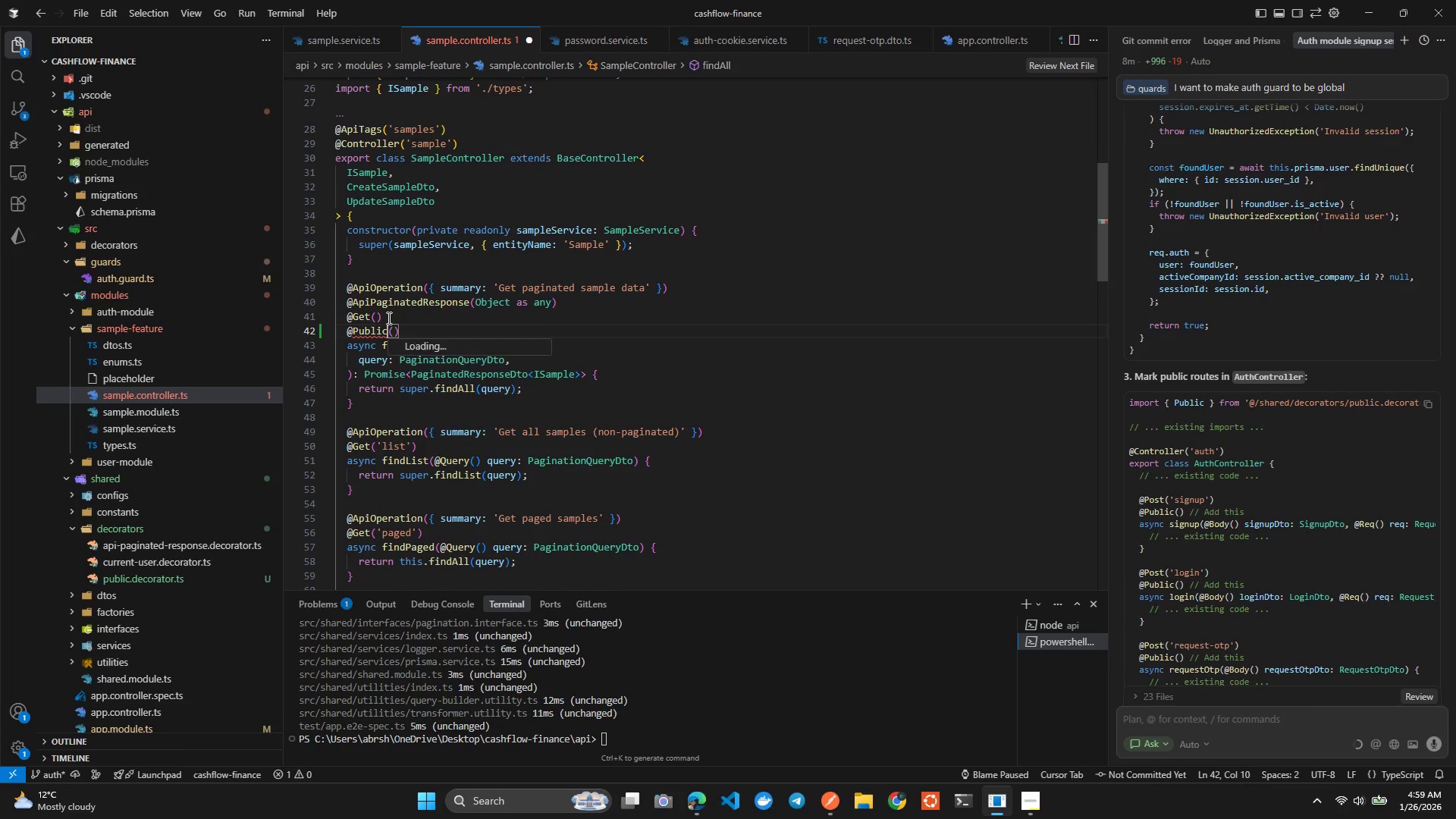 
key(Control+Space)
 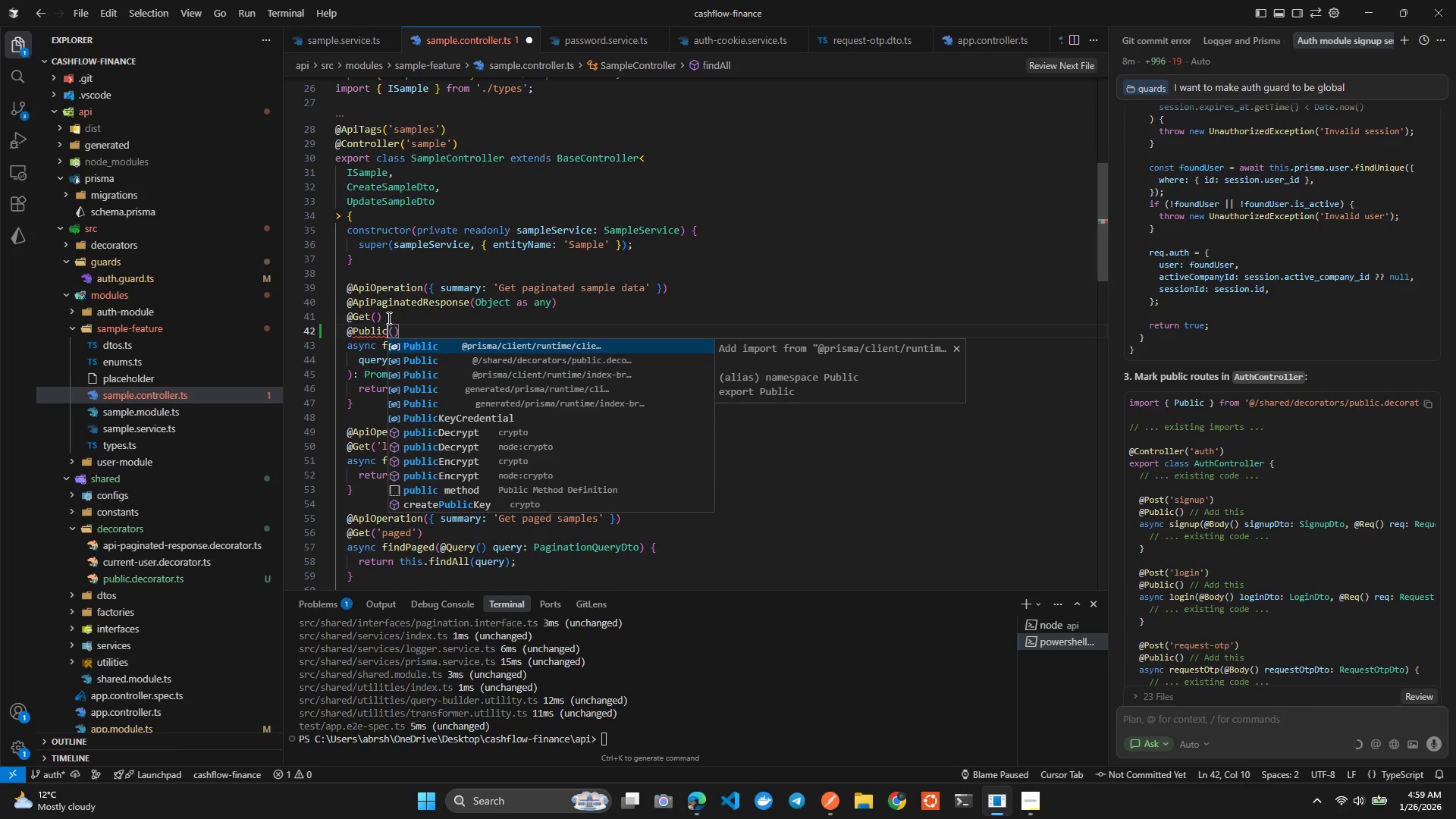 
key(ArrowDown)
 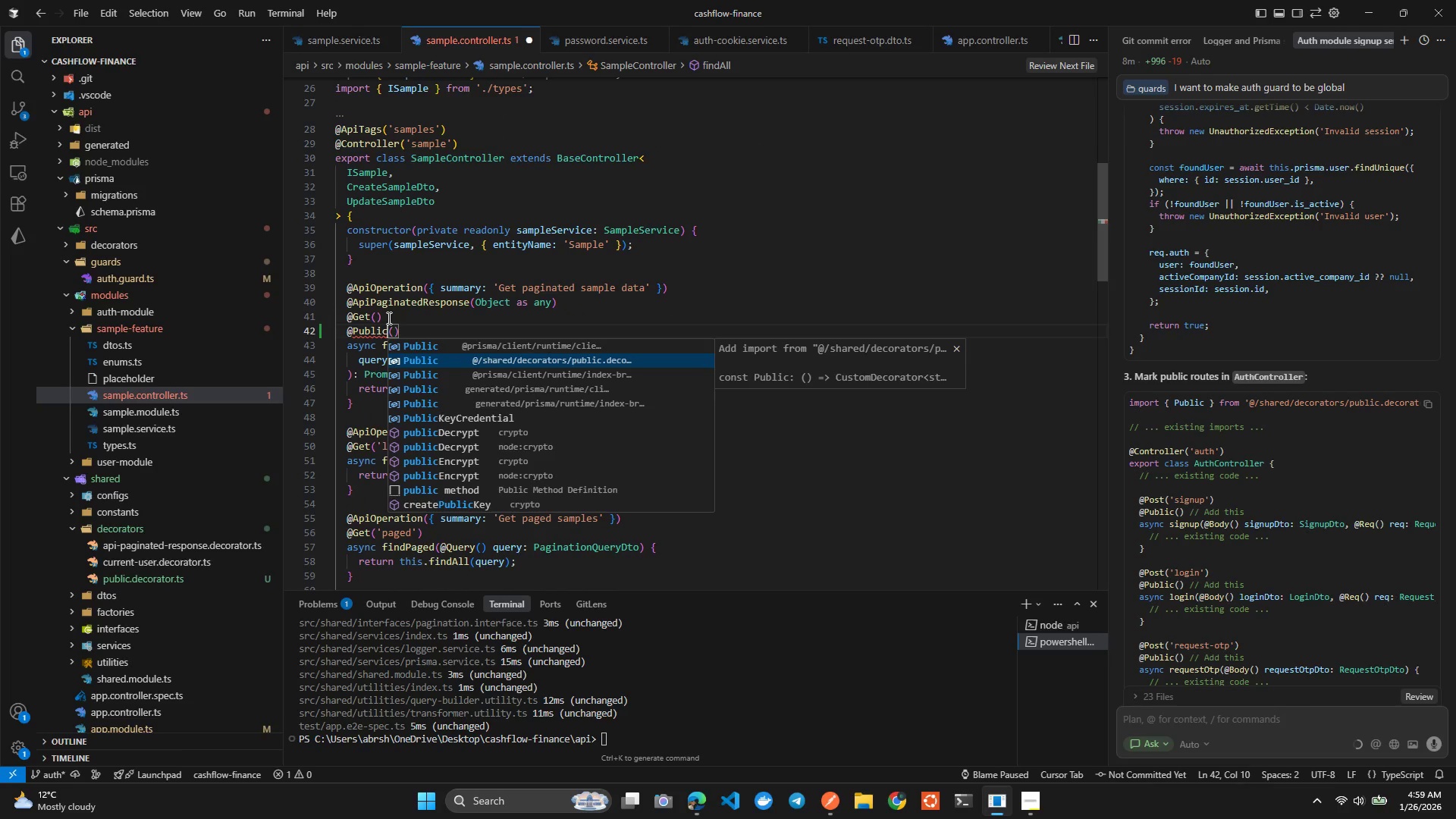 
key(Enter)
 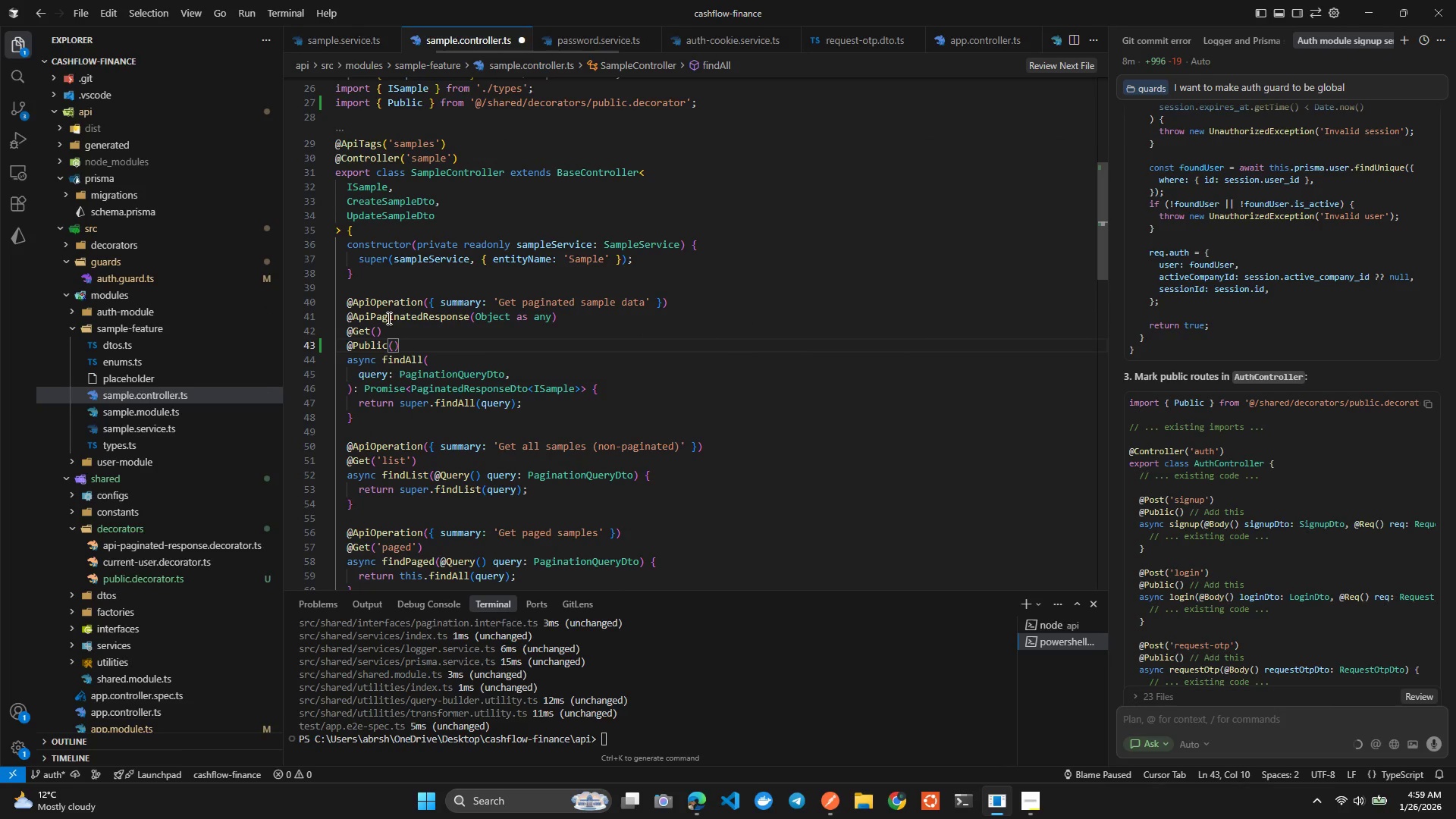 
key(Control+S)
 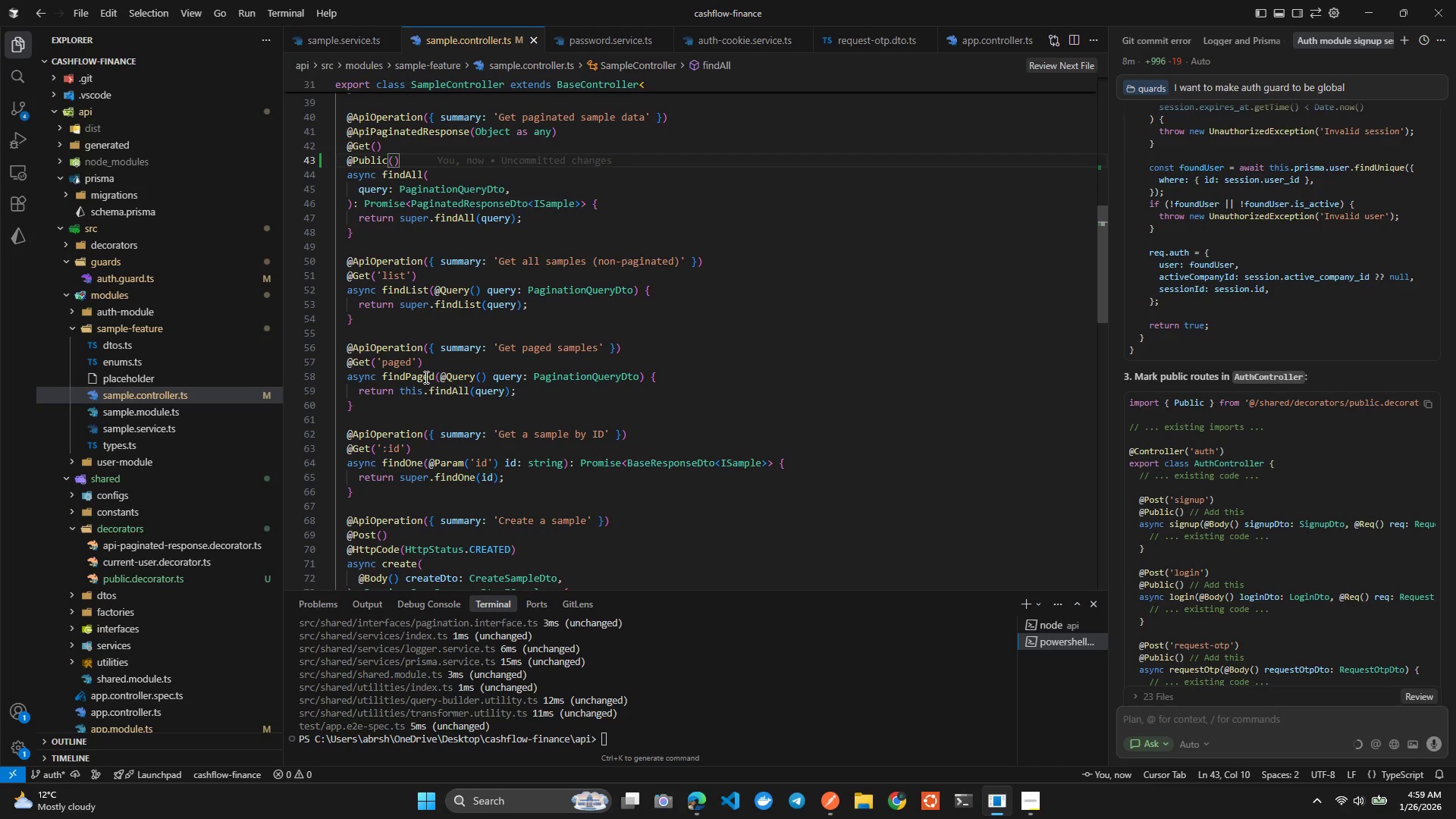 
wait(17.25)
 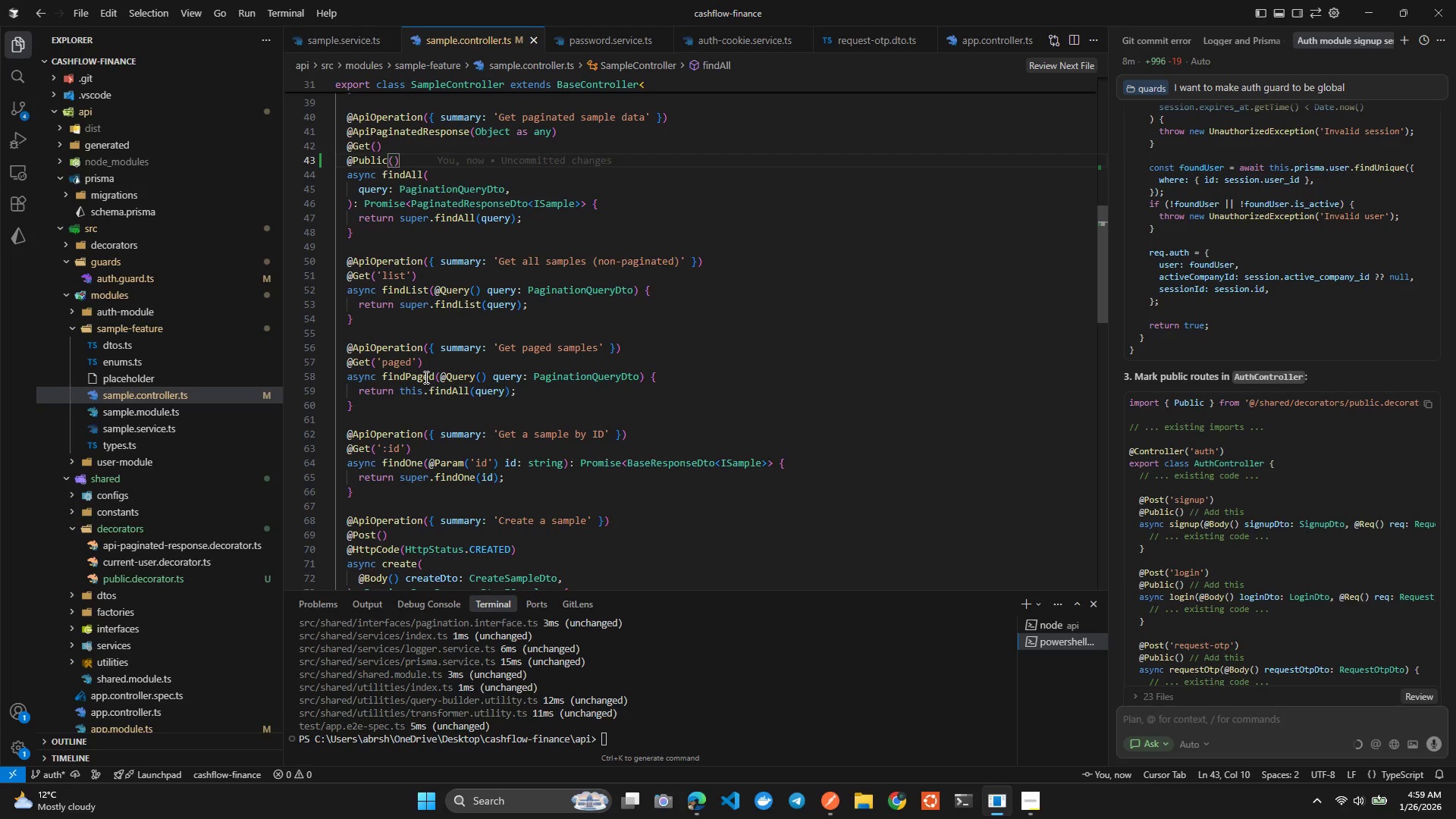 
left_click([436, 297])
 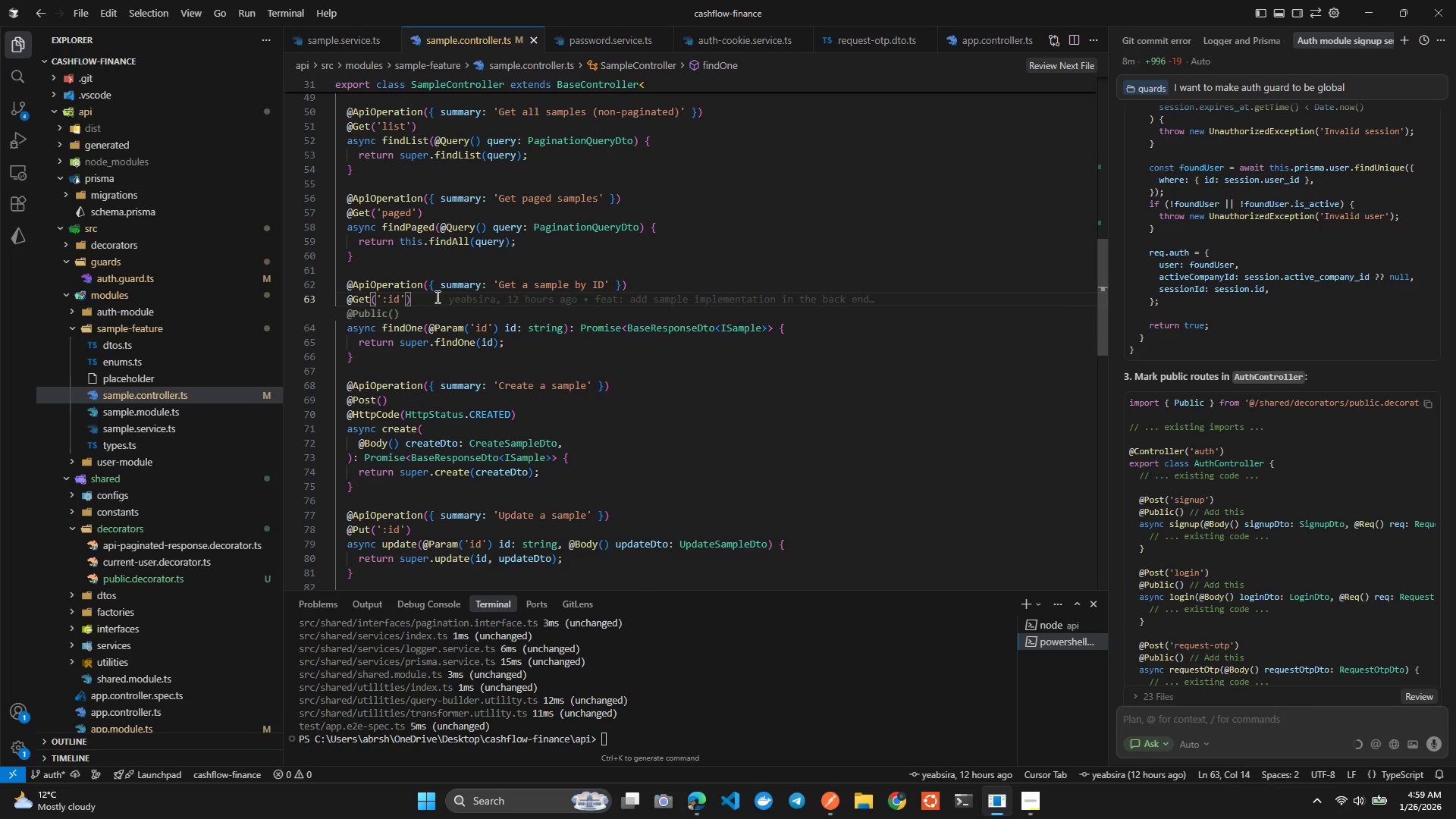 
key(Tab)
 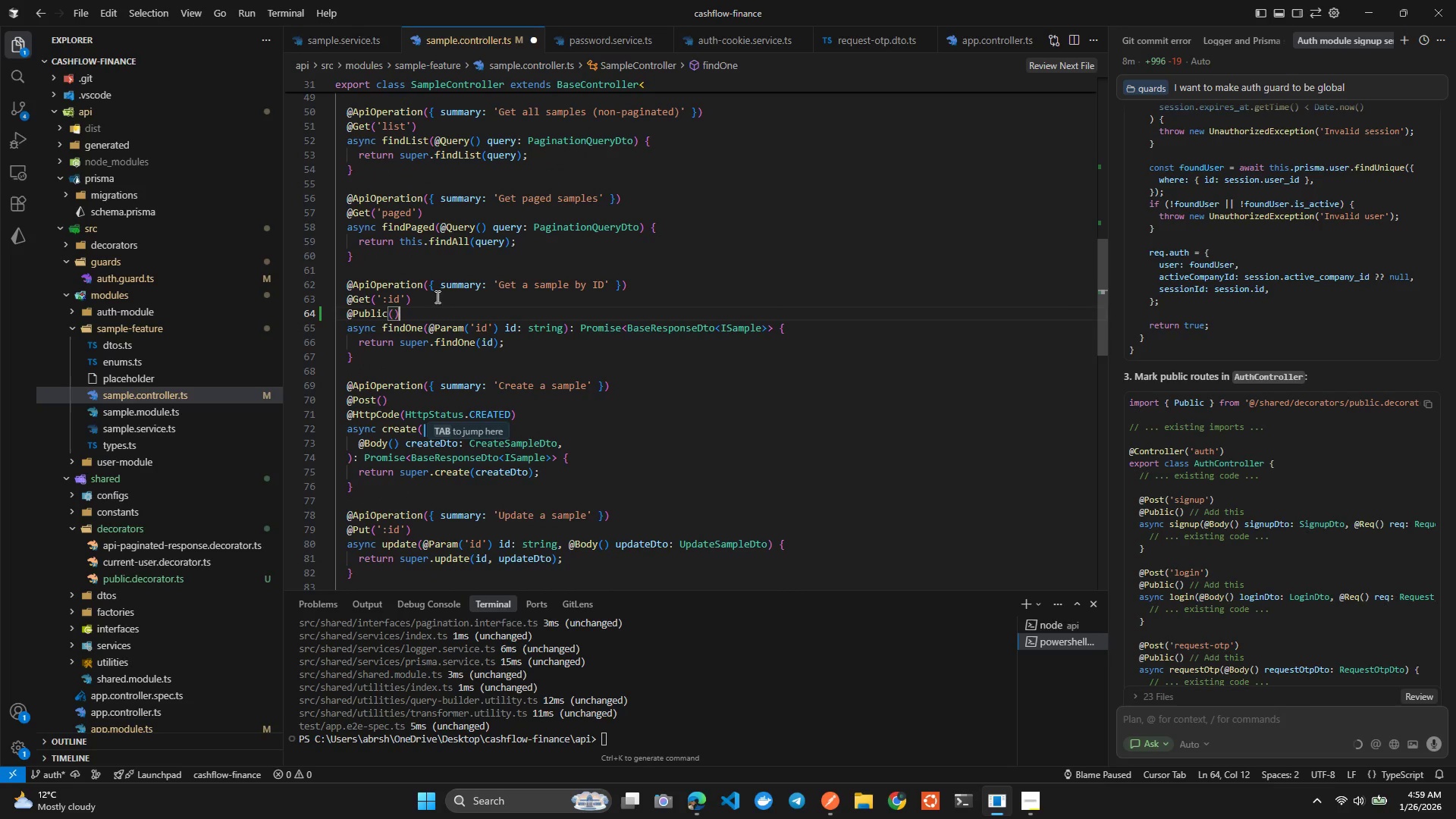 
key(Control+S)
 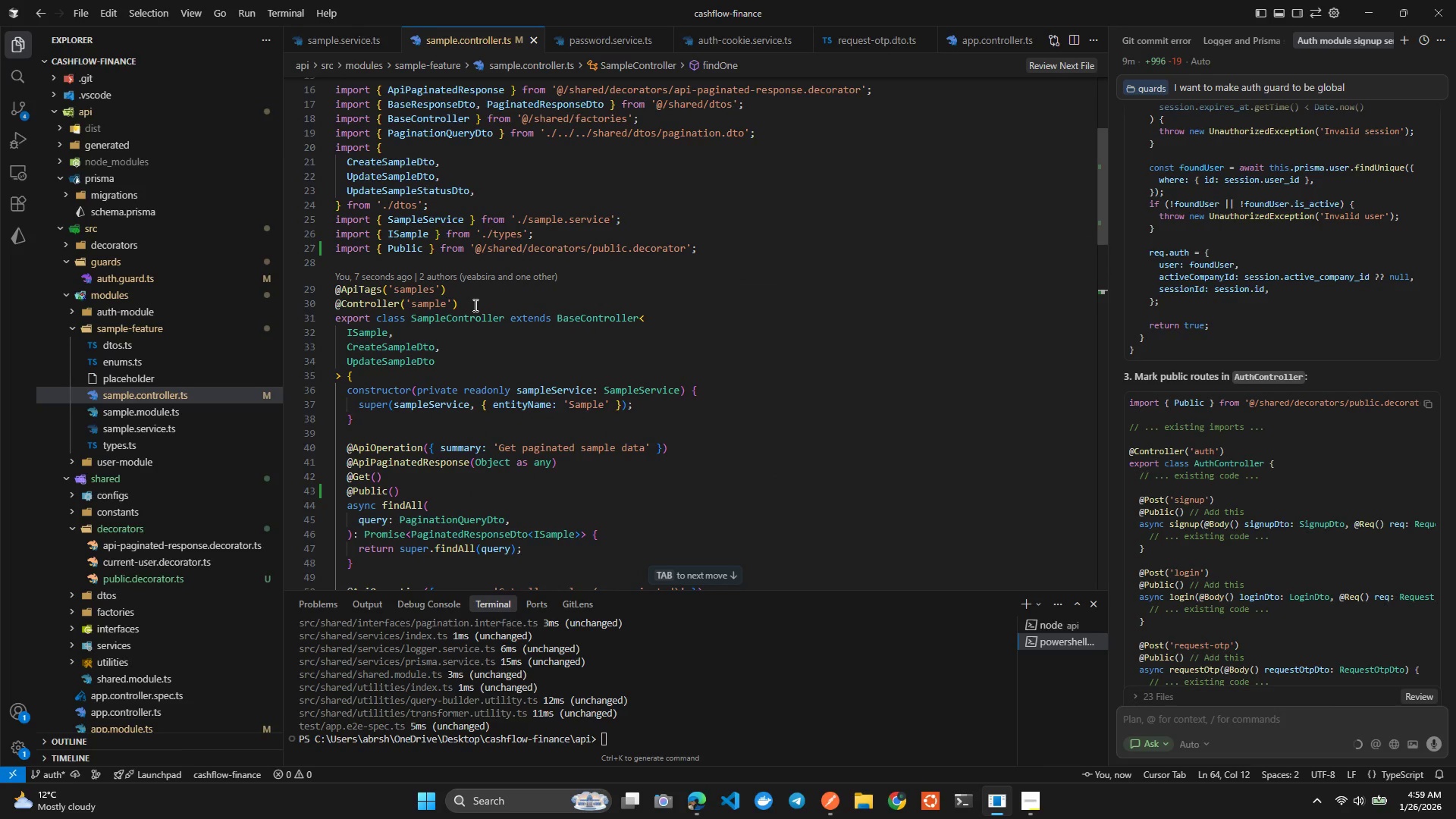 
wait(16.48)
 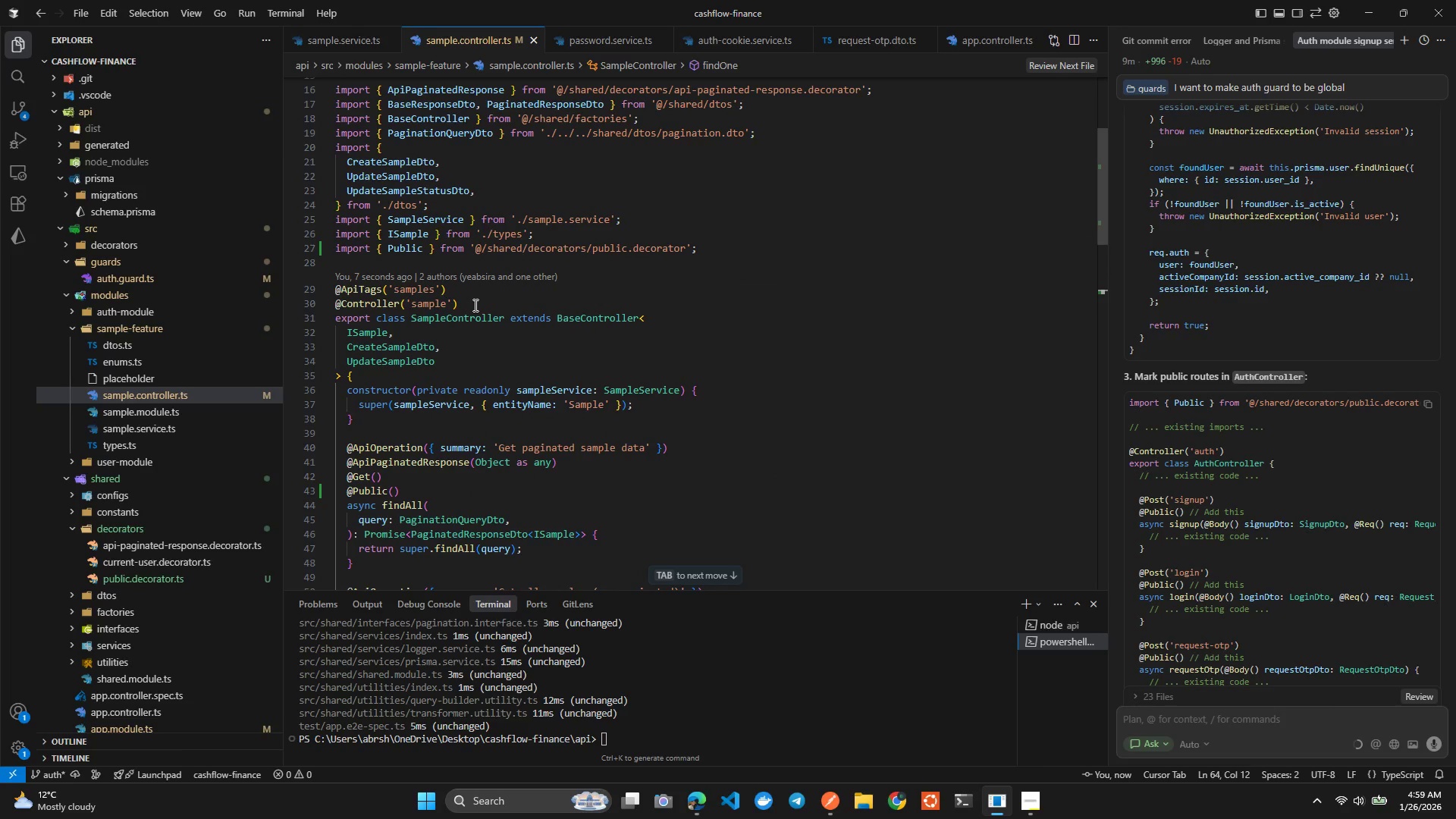 
left_click([597, 513])
 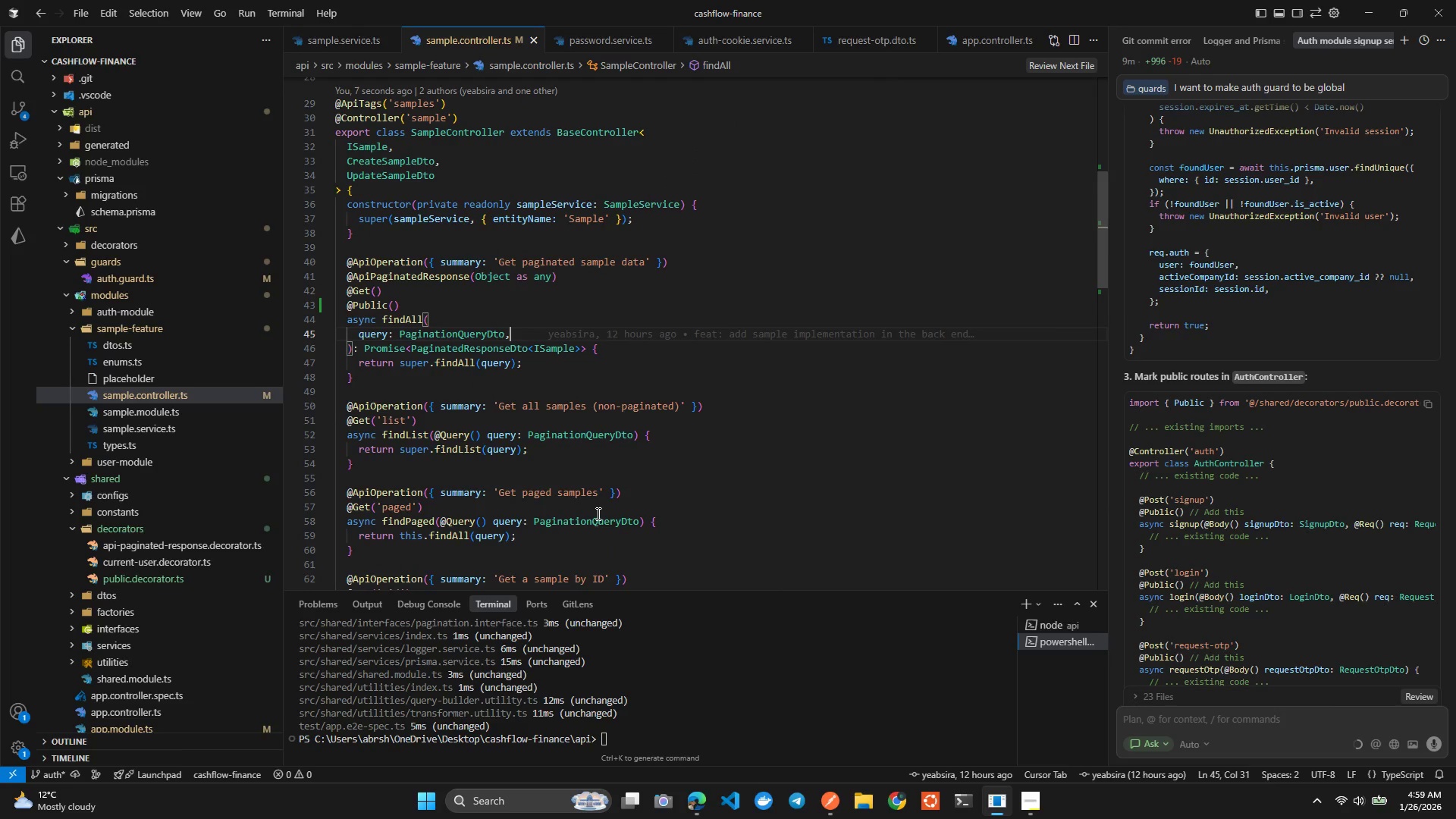 
wait(5.64)
 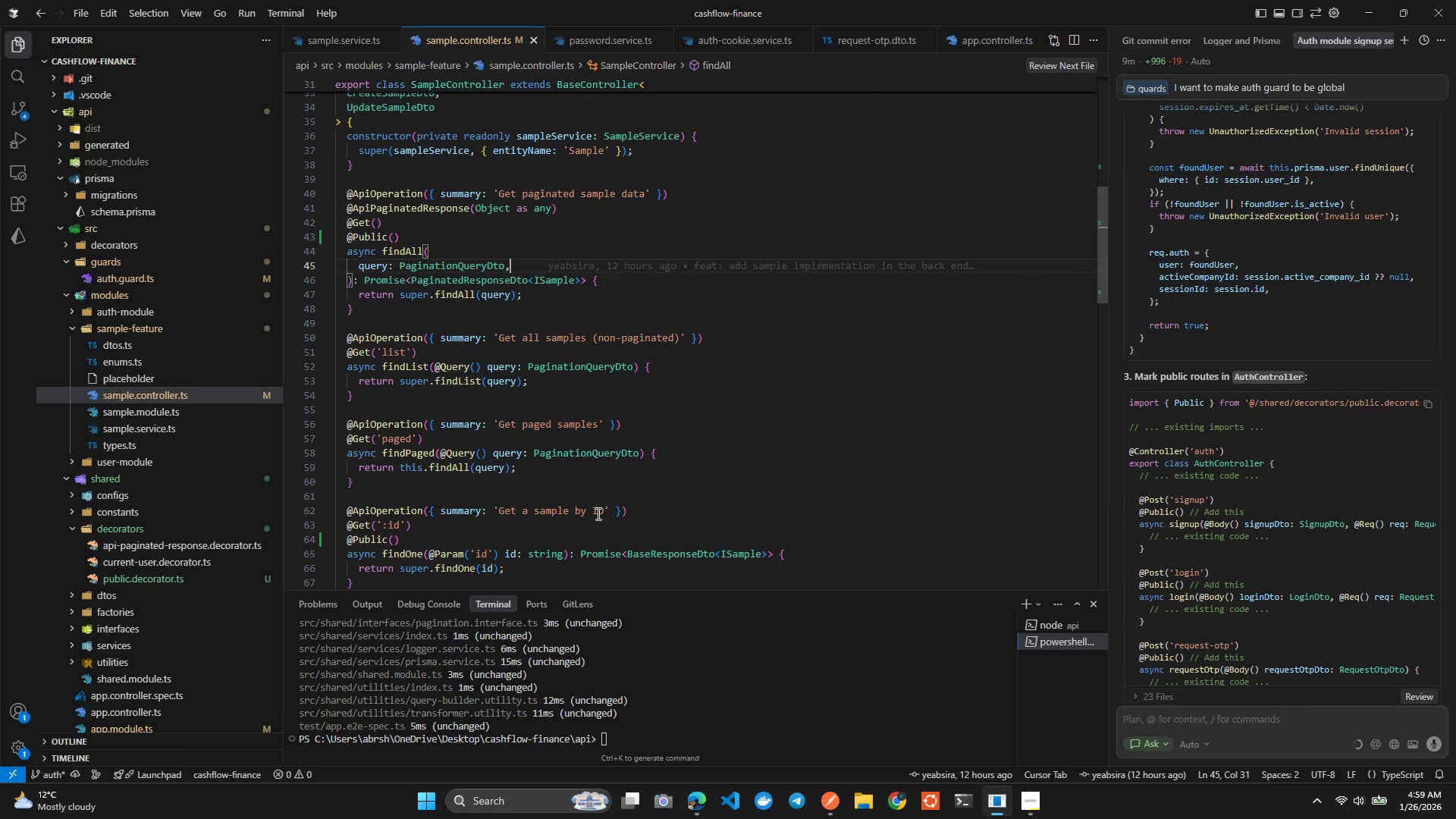 
left_click([705, 739])
 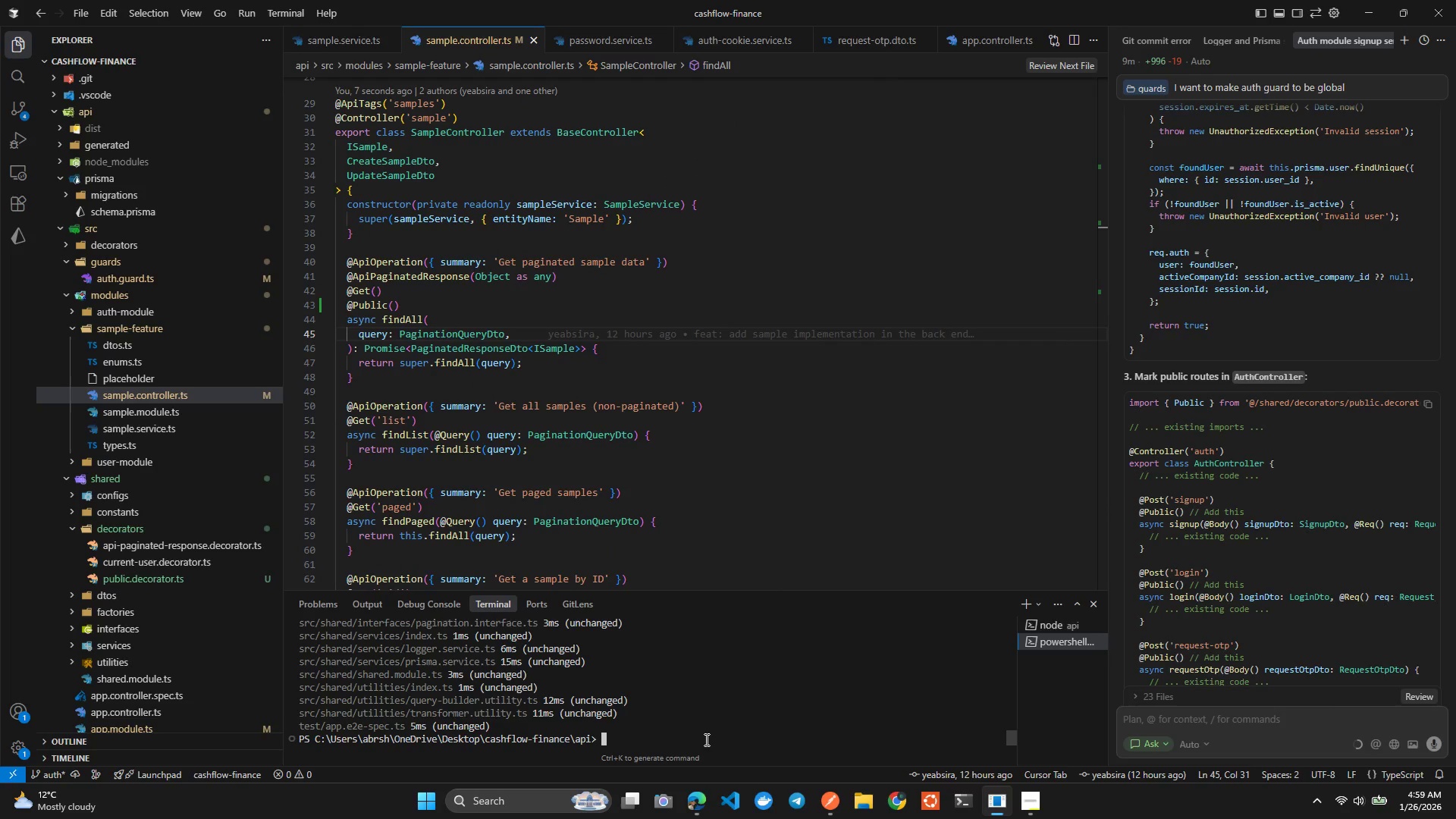 
type(clar)
 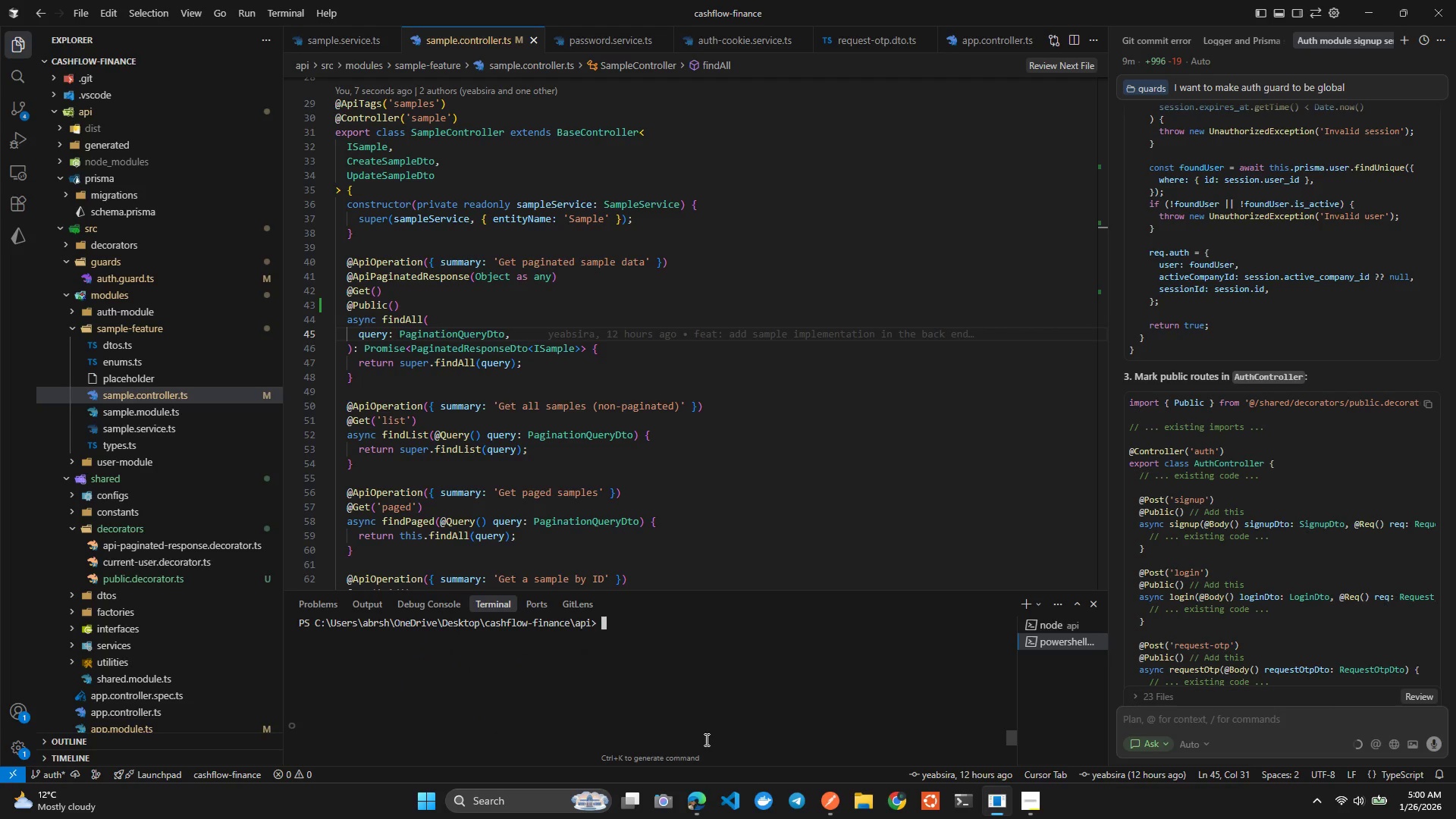 
hold_key(key=E, duration=0.34)
 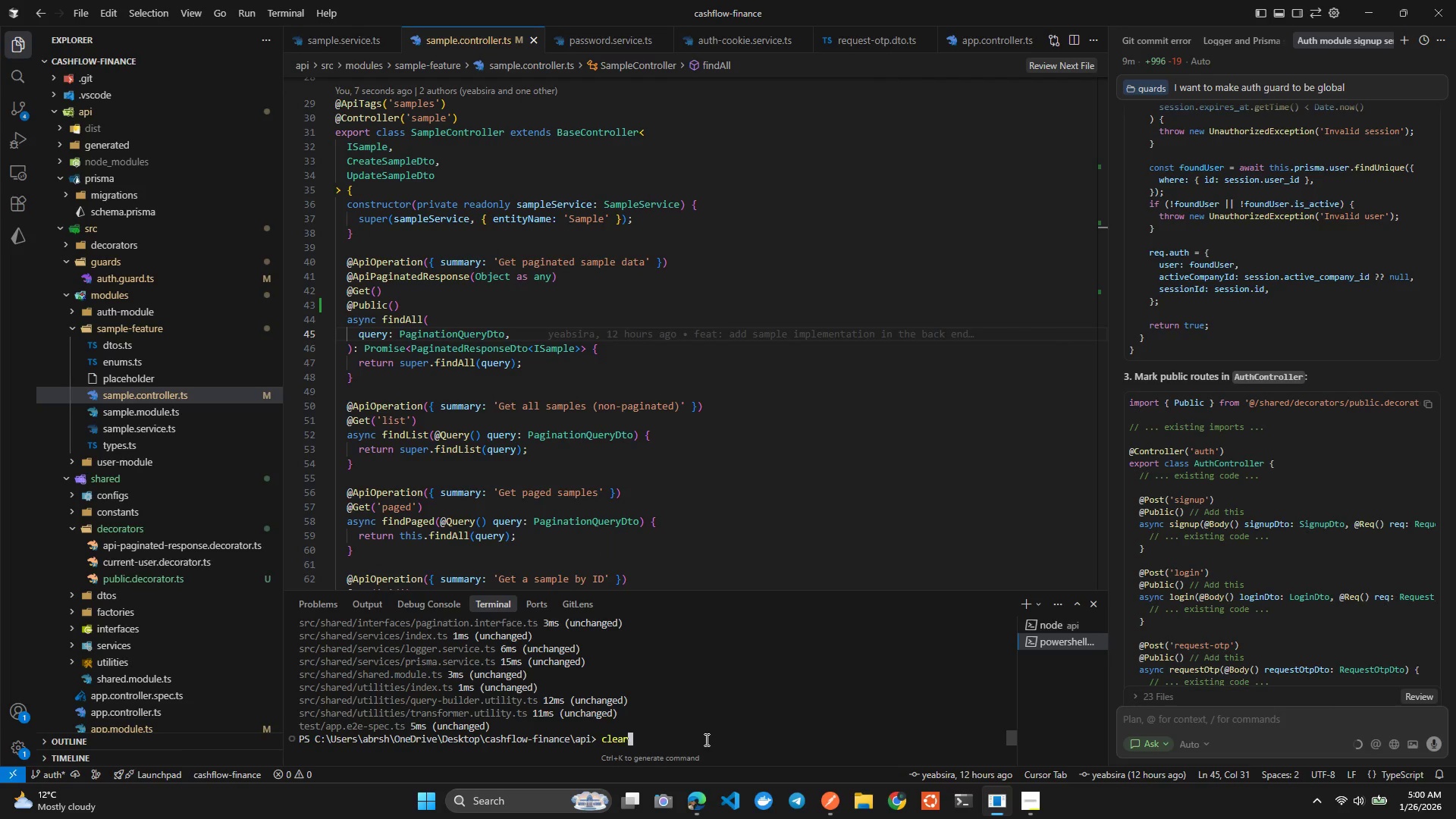 
key(Enter)
 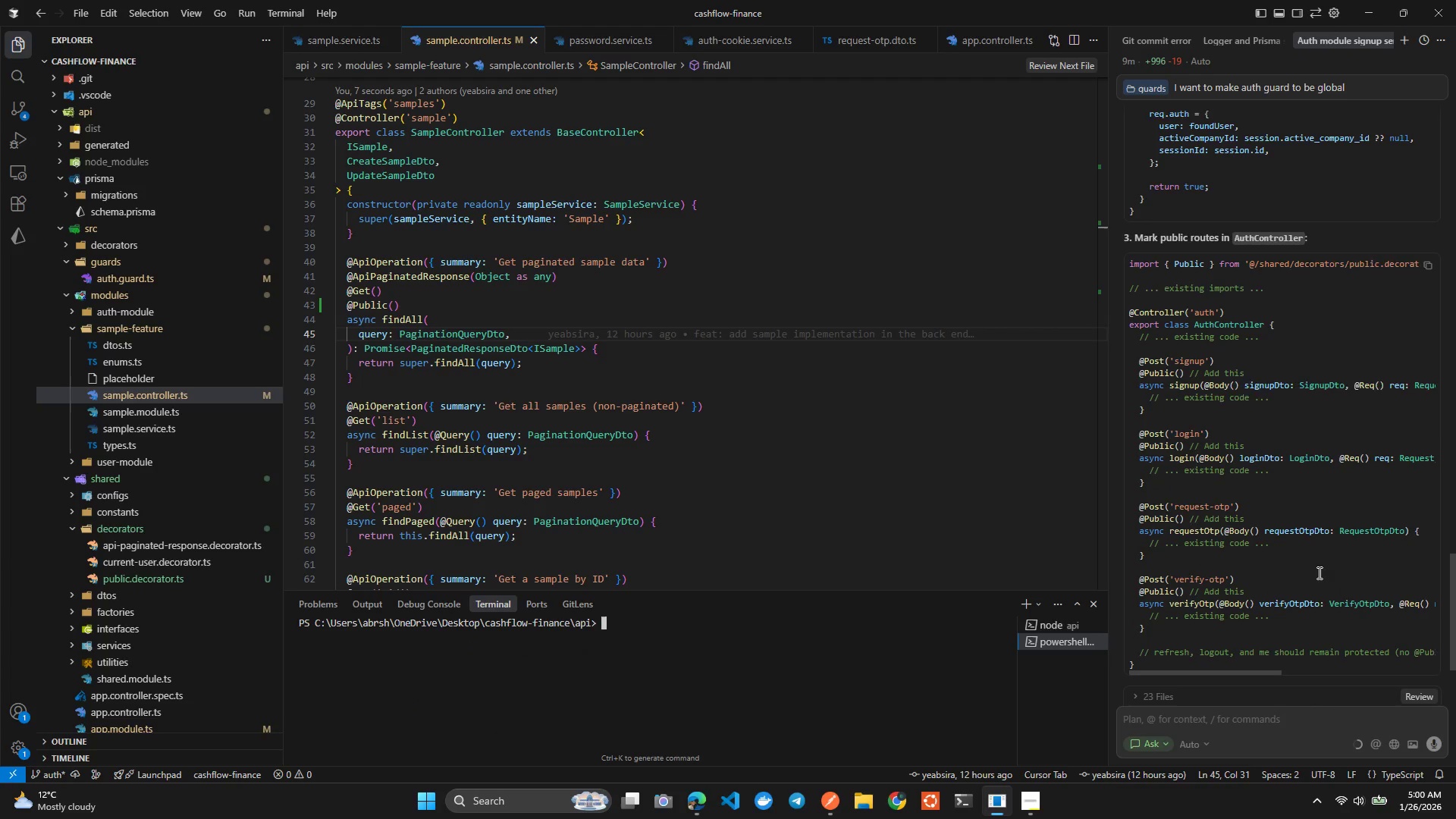 
wait(5.92)
 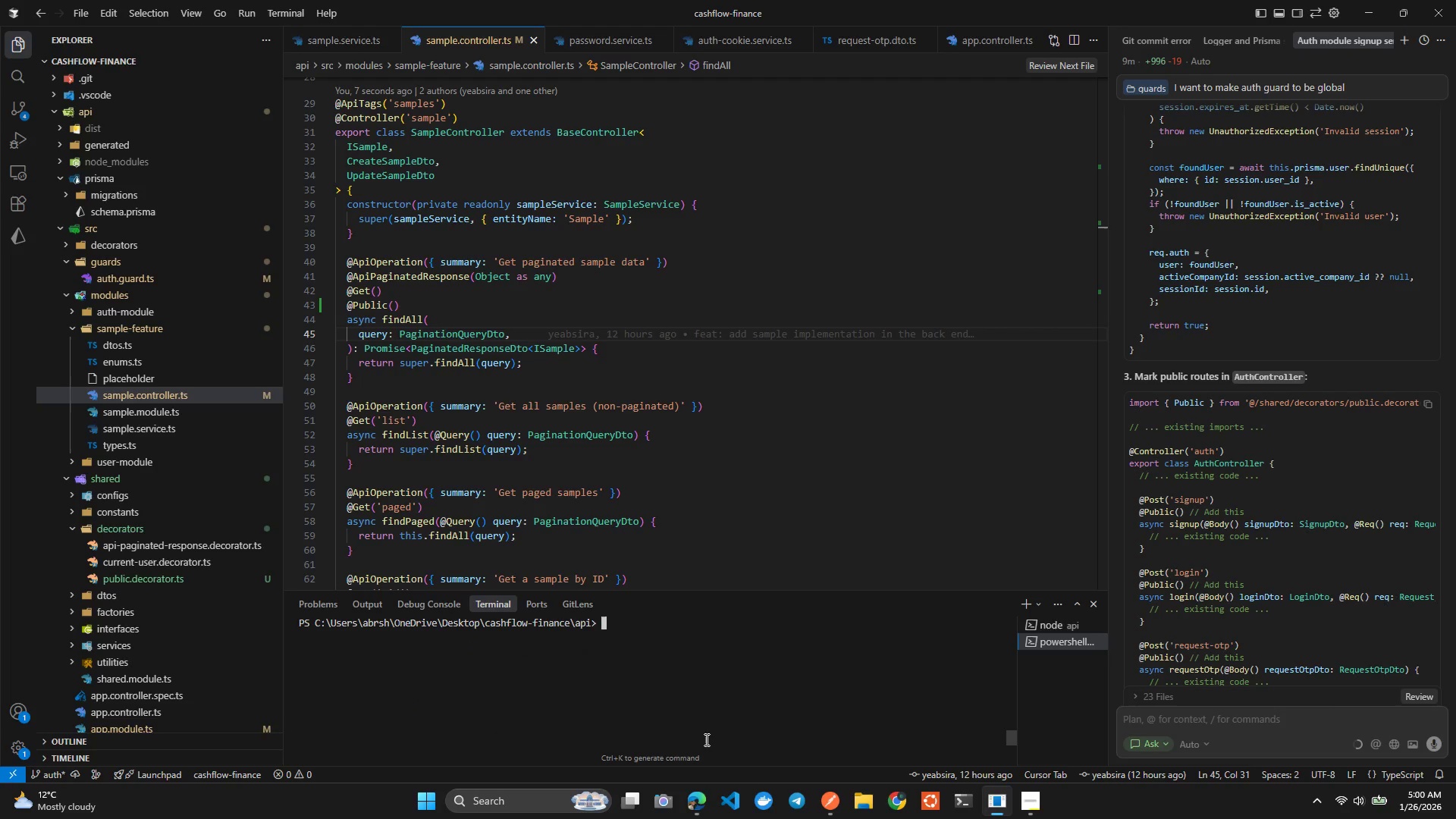 
mouse_move([1118, 541])
 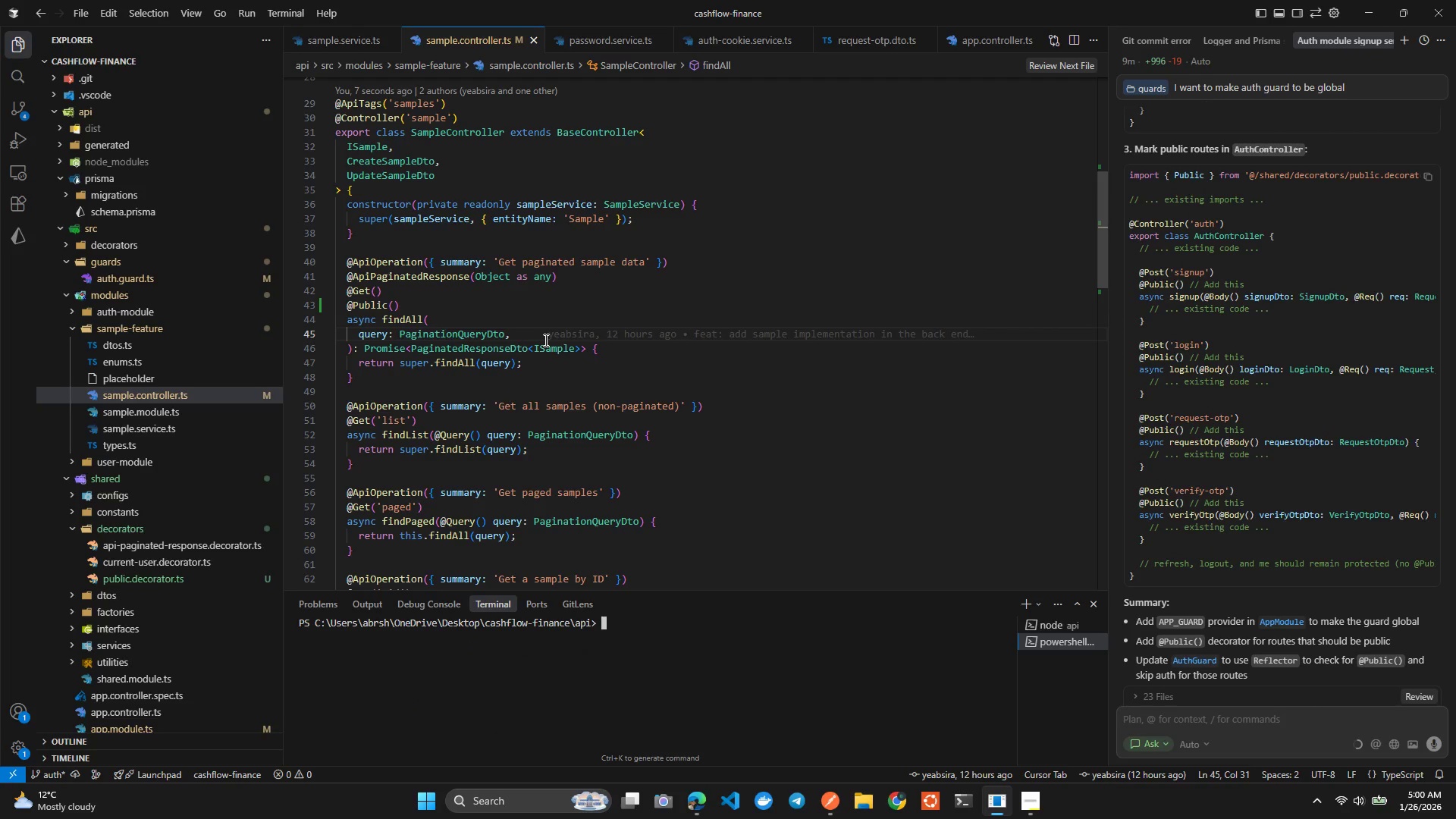 
left_click([544, 340])
 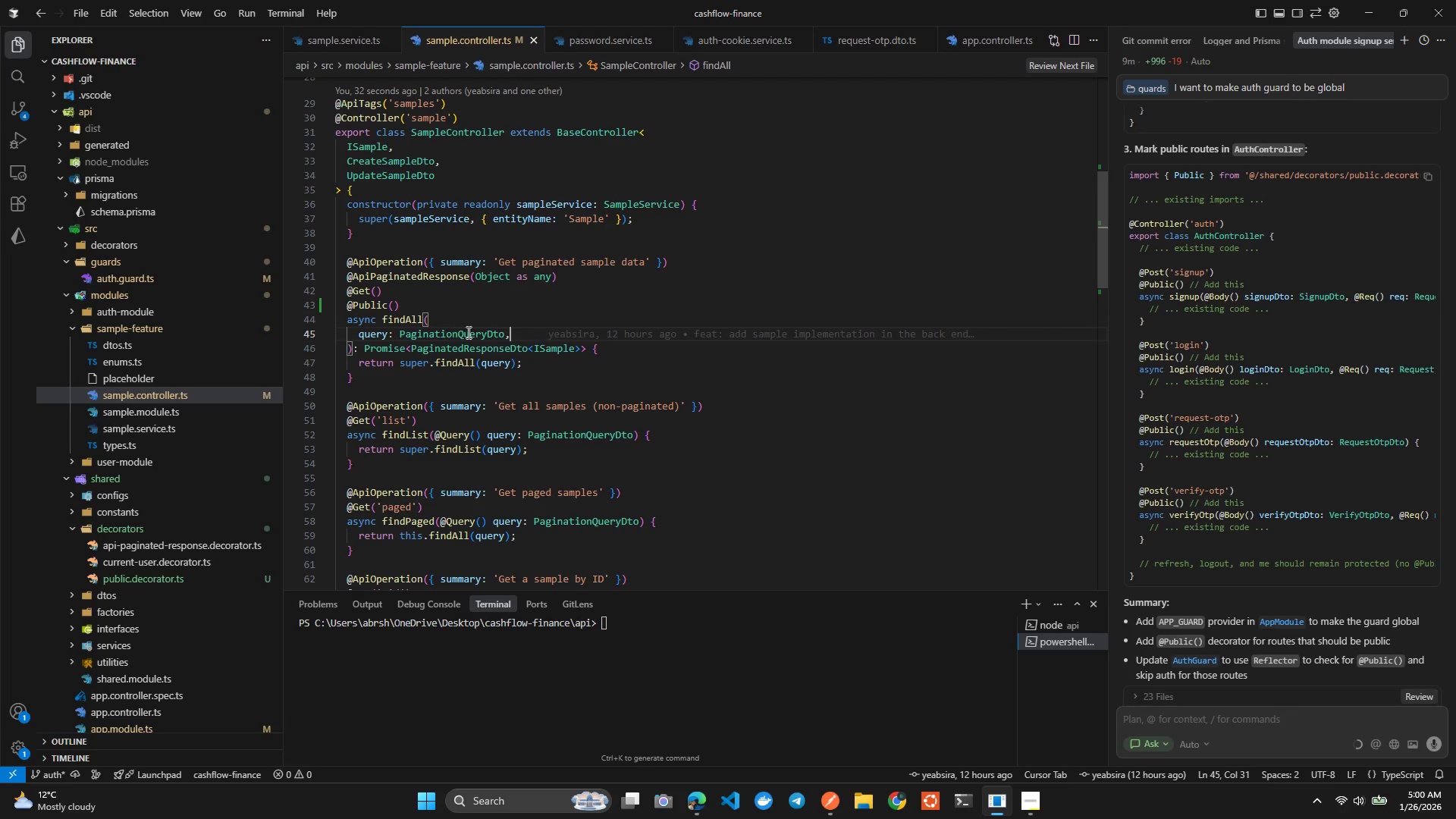 
left_click([379, 313])
 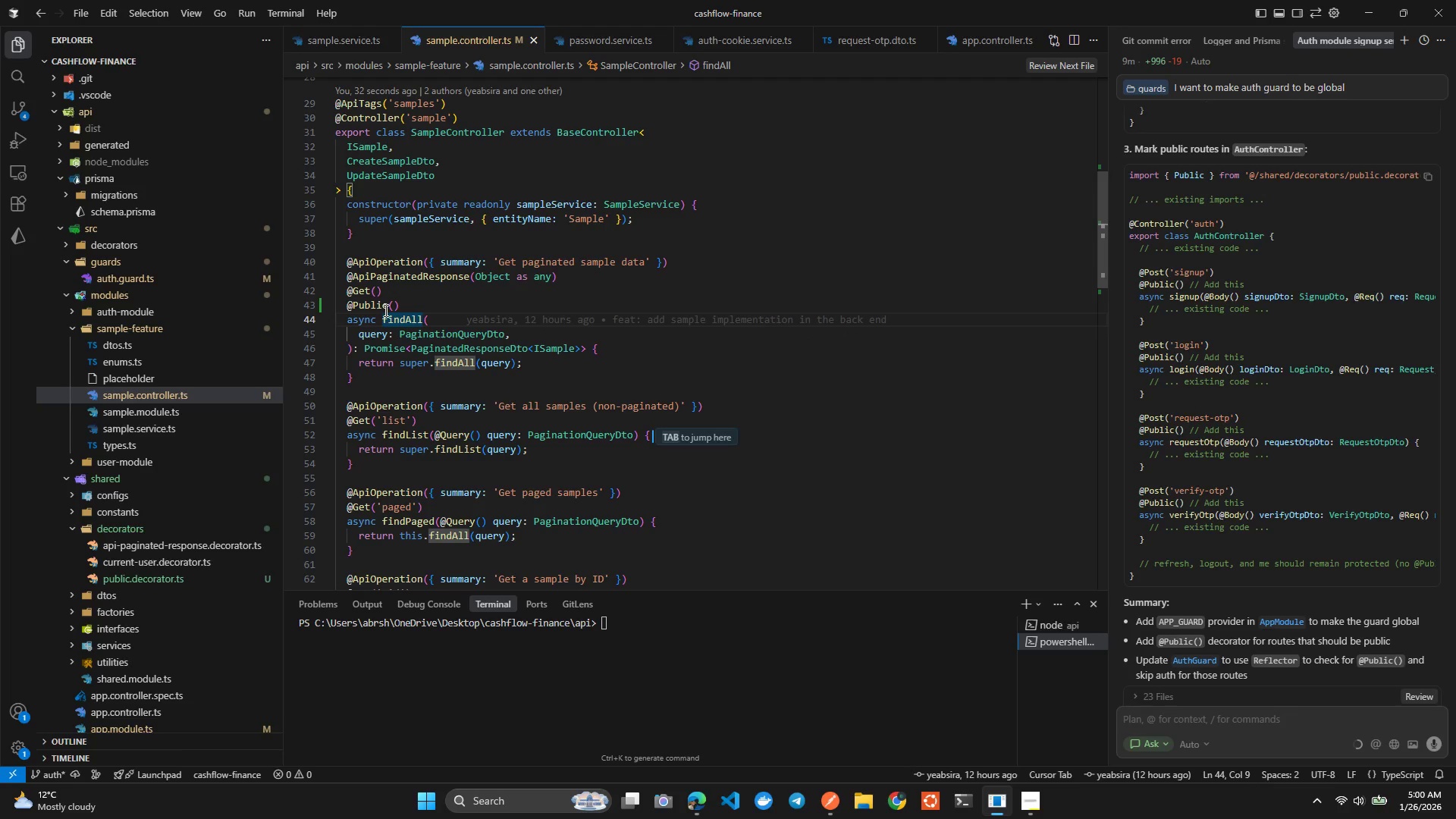 
left_click([385, 309])
 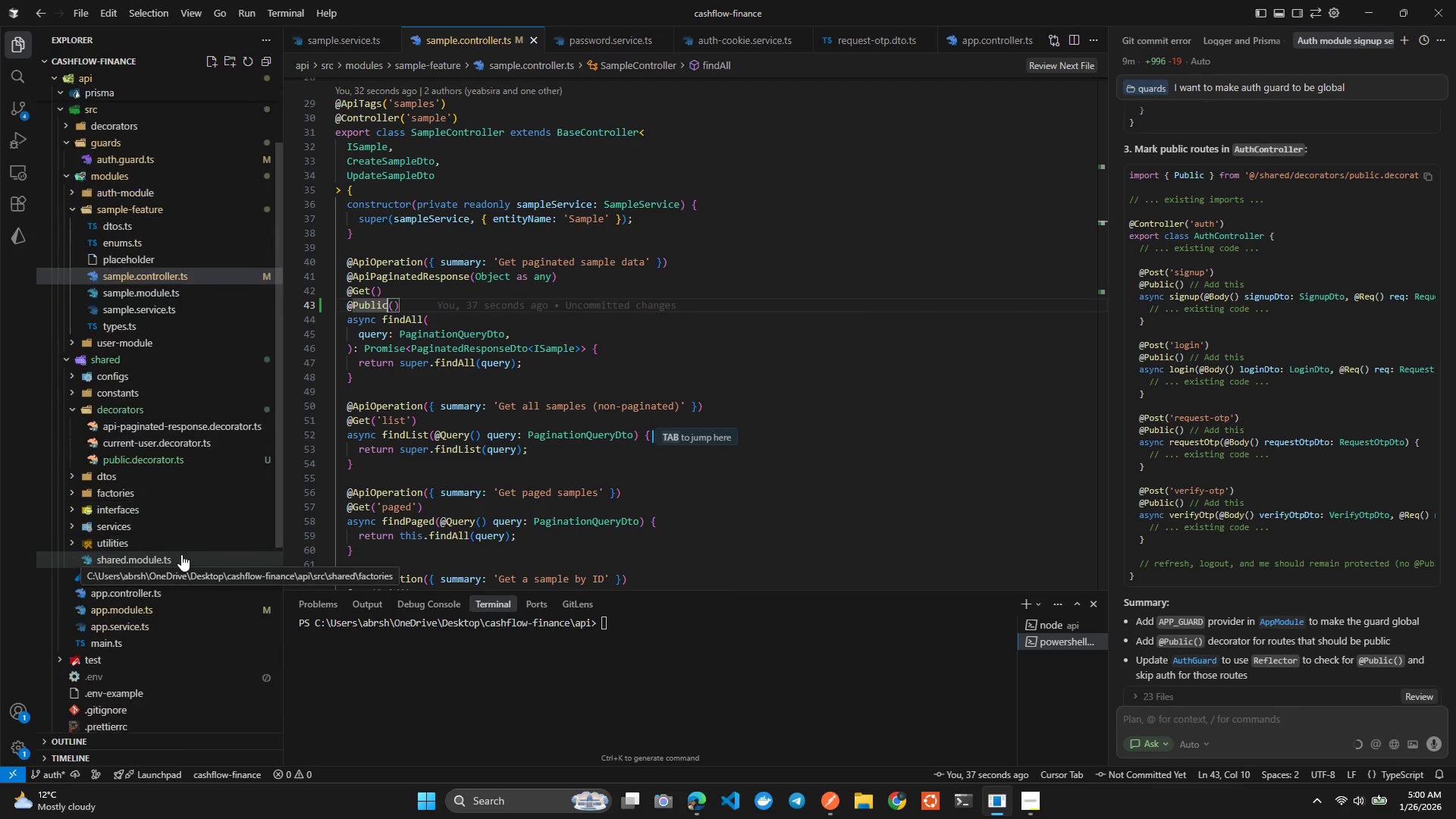 
left_click([160, 587])
 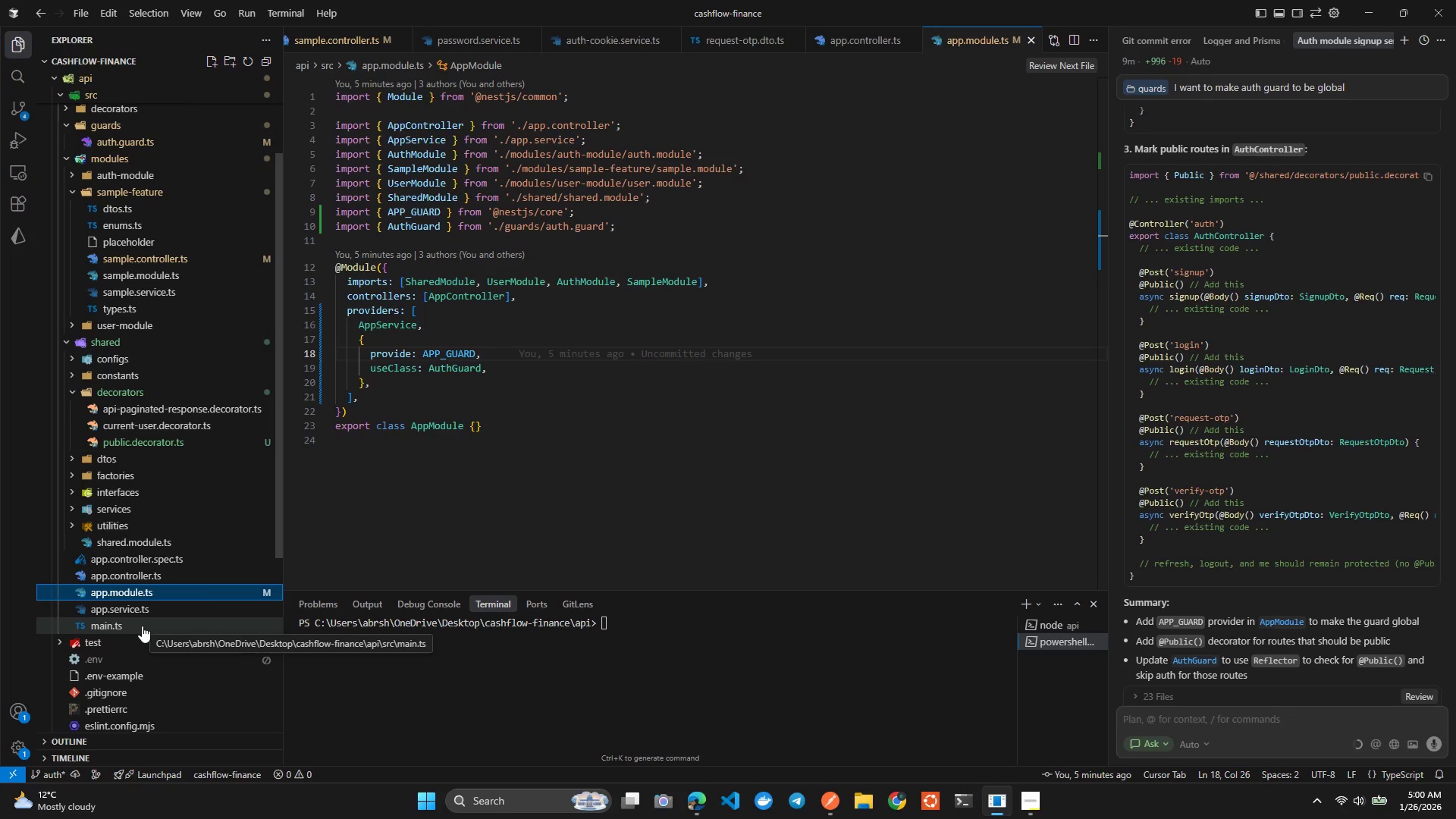 
left_click([162, 606])
 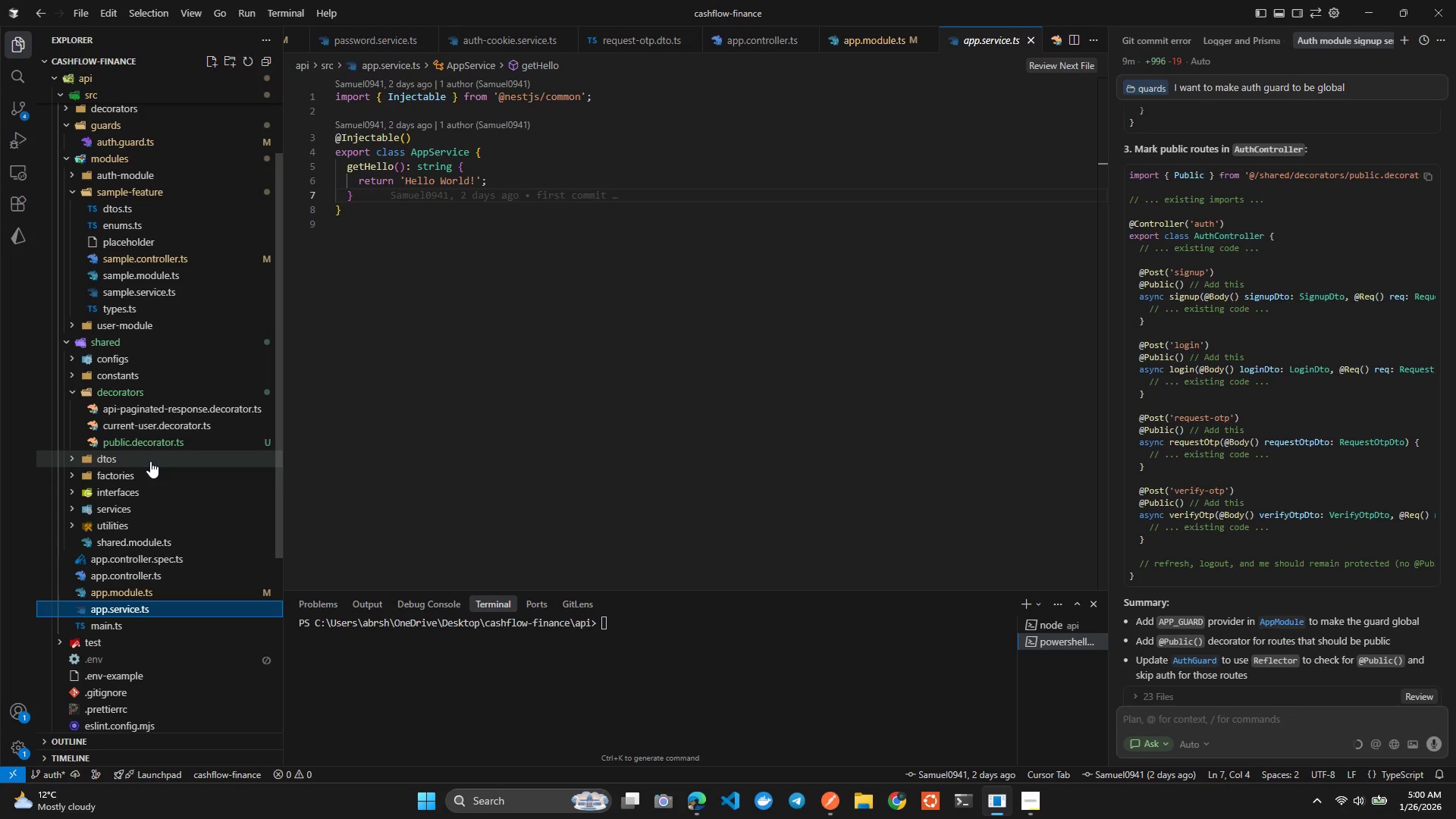 
left_click([151, 460])
 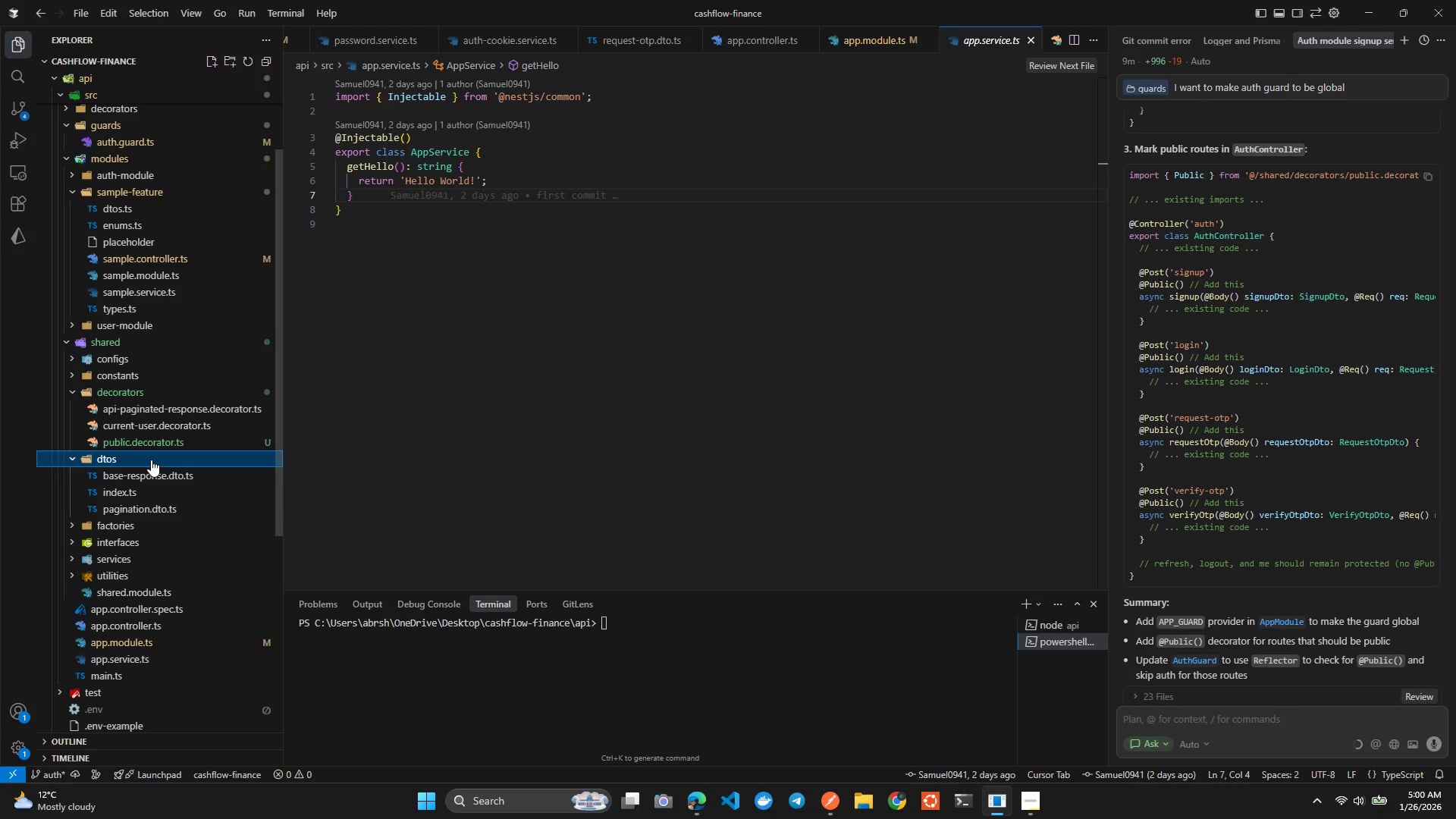 
left_click([151, 460])
 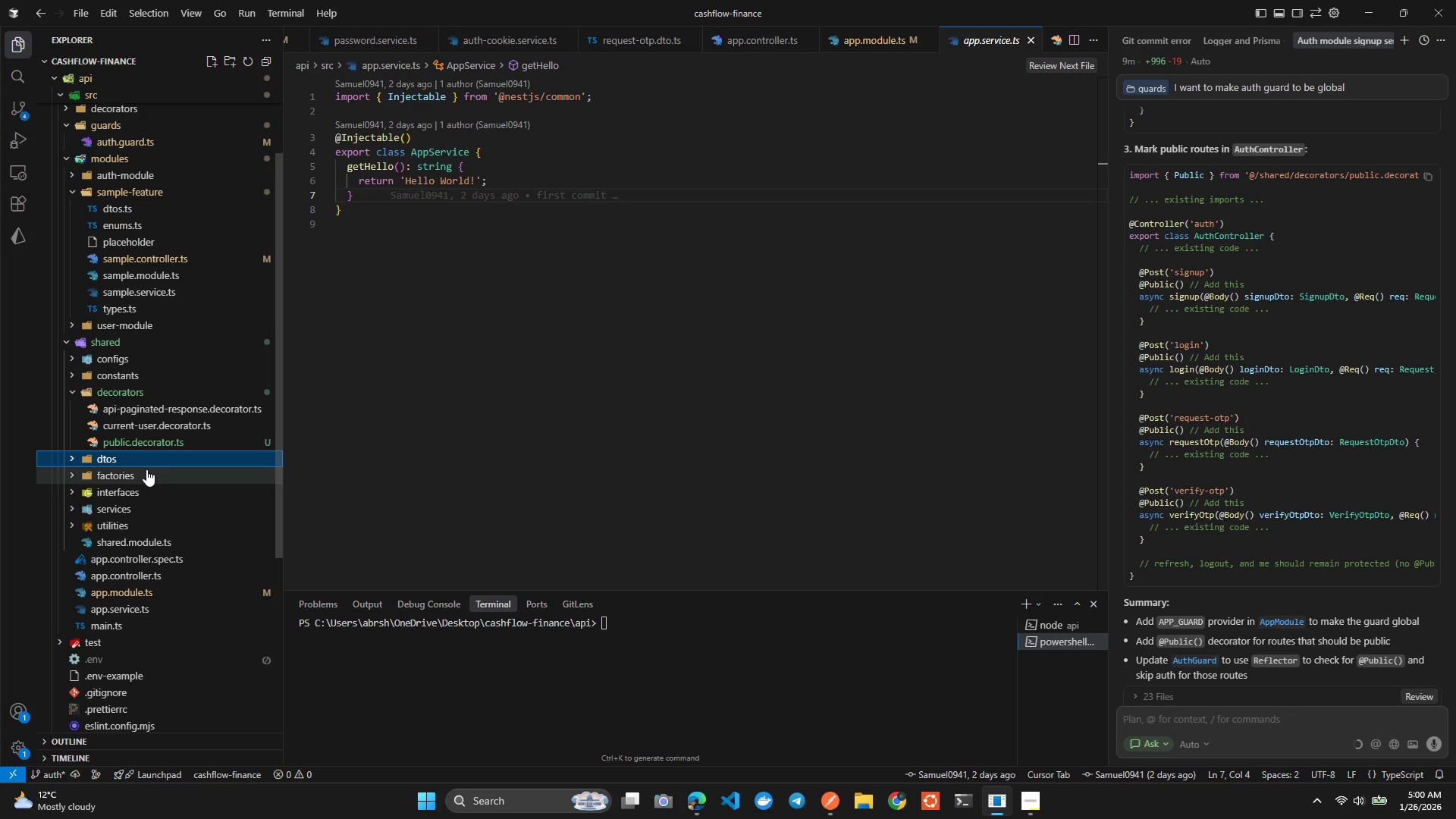 
left_click([146, 469])
 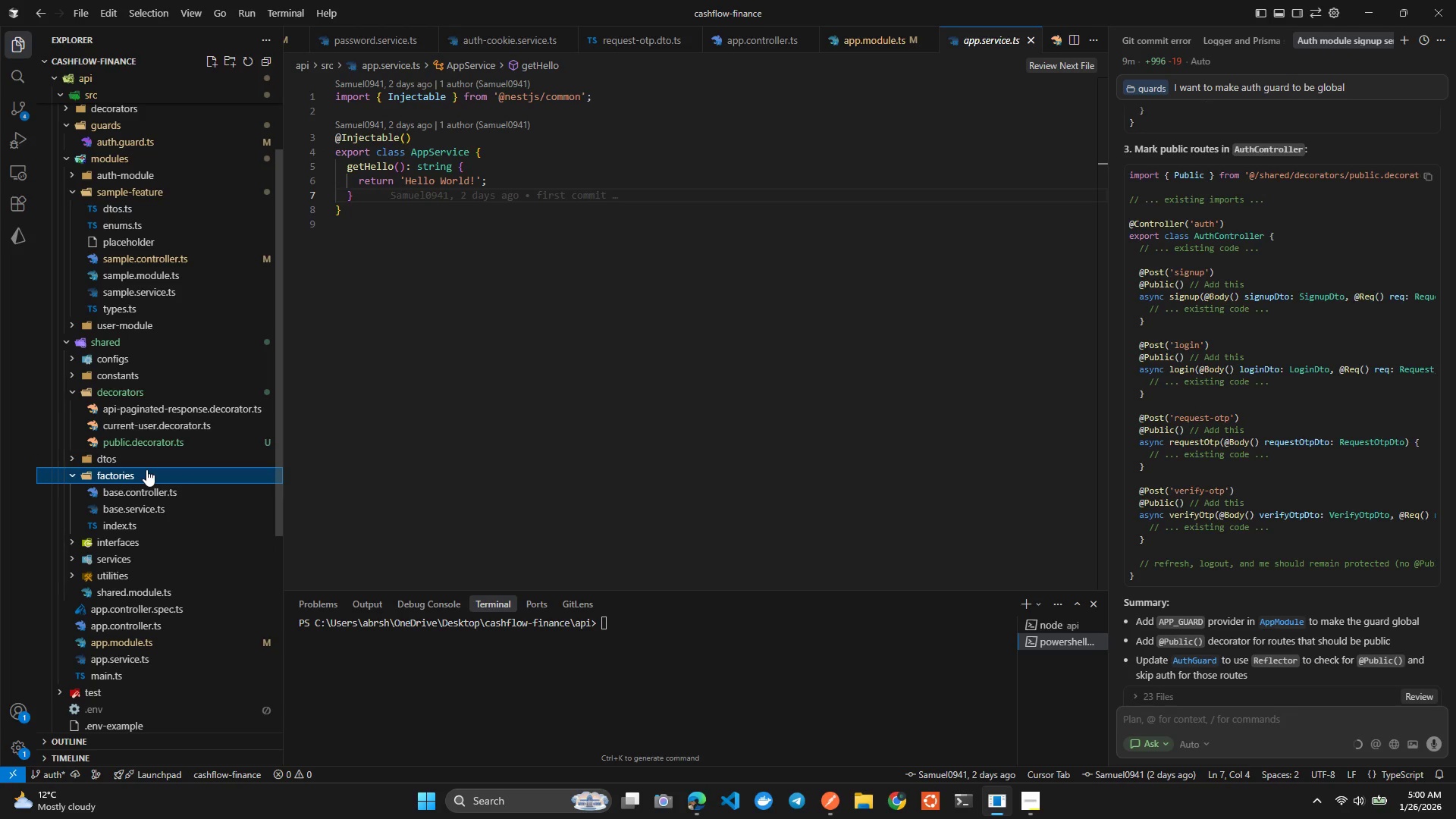 
left_click([146, 469])
 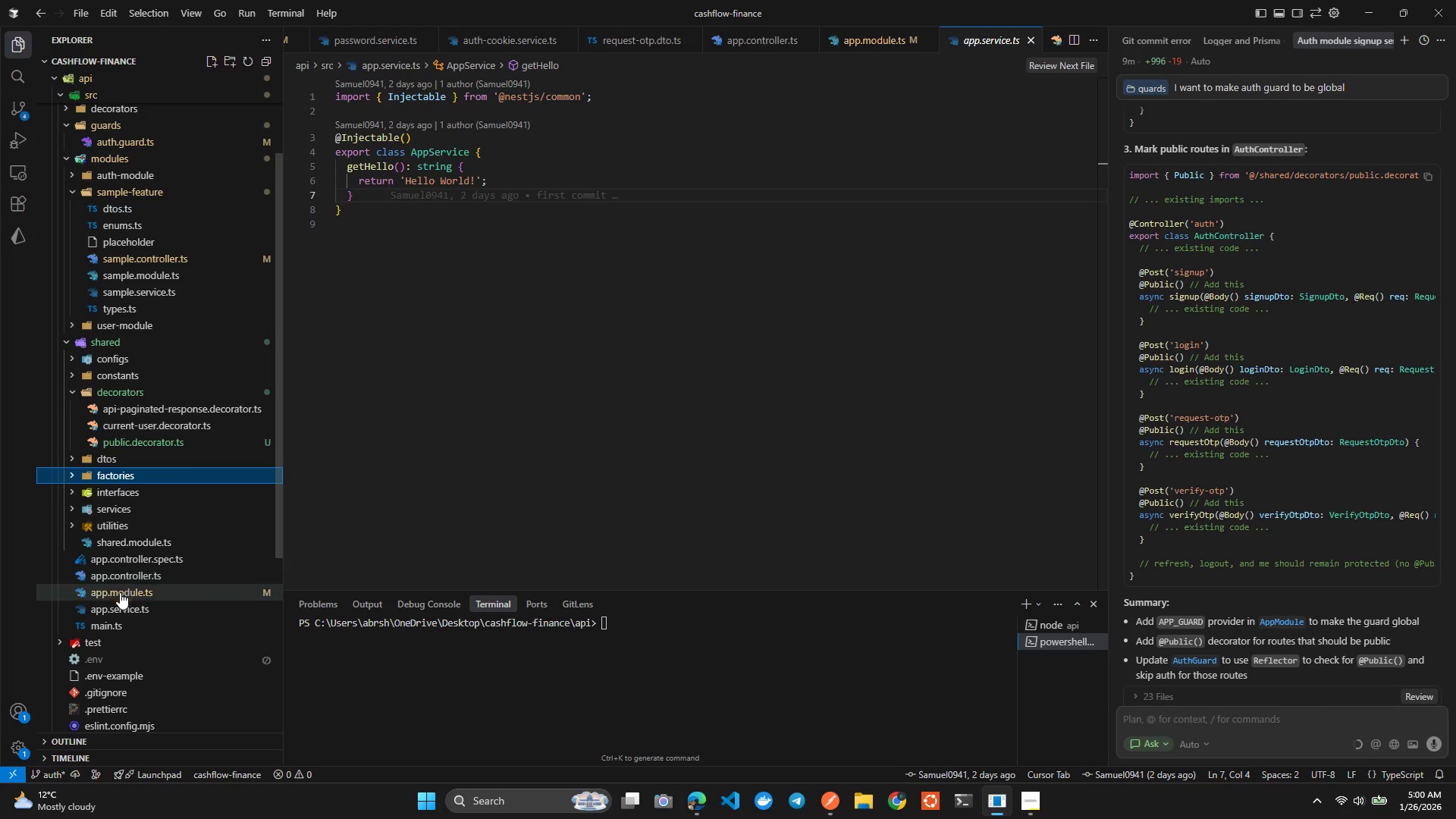 
left_click([119, 595])
 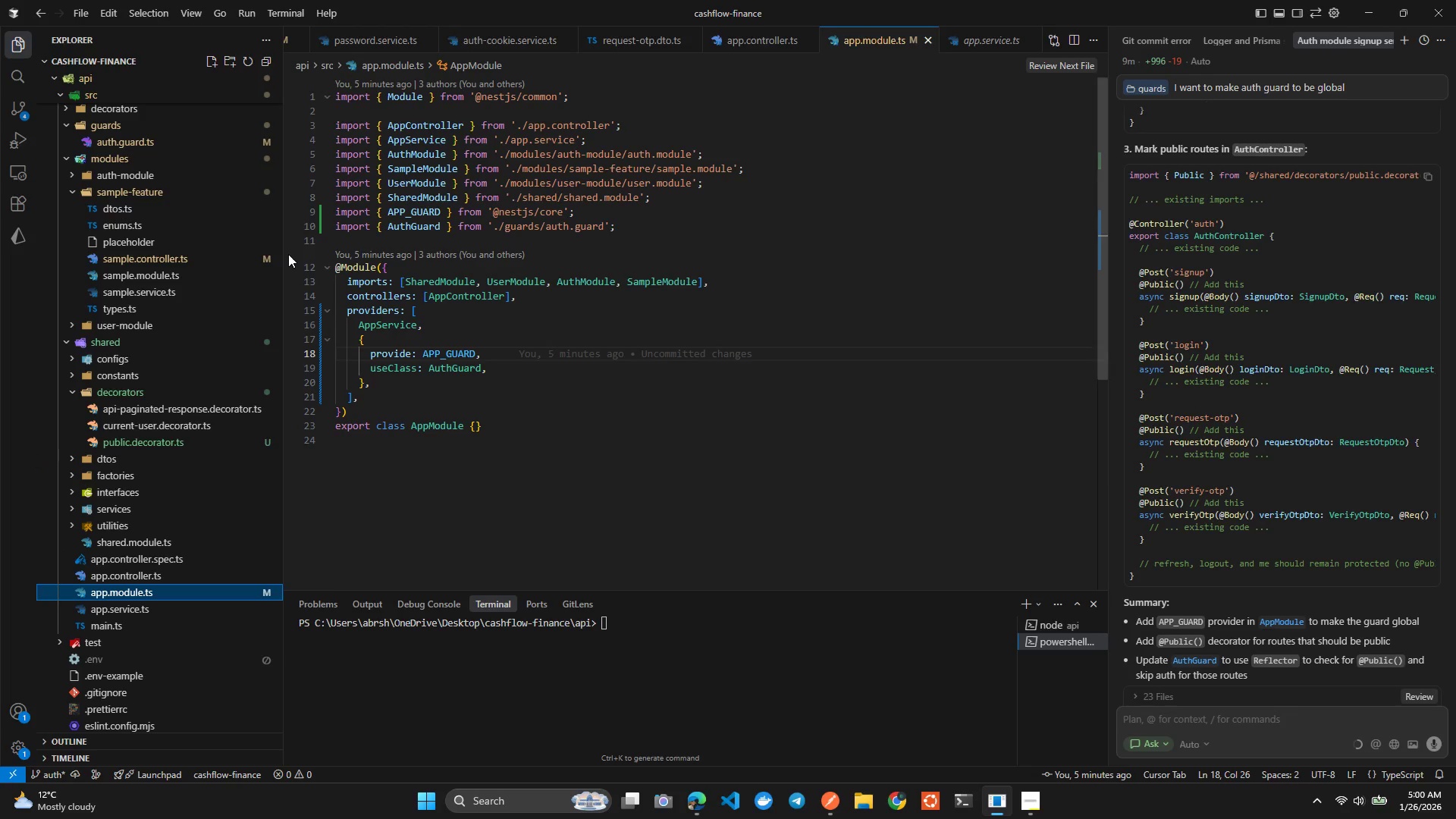 
left_click([393, 229])
 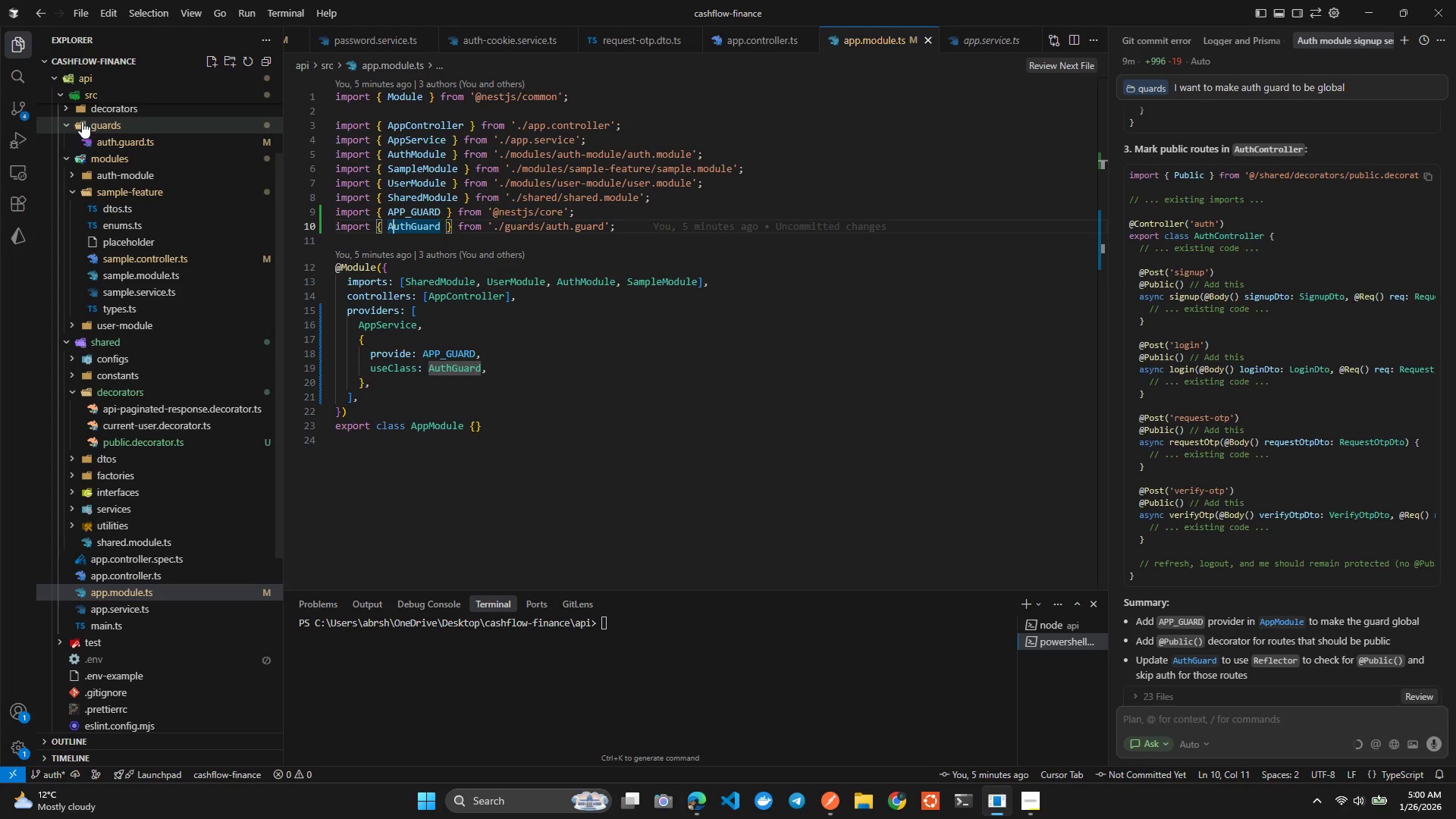 
left_click([32, 121])
 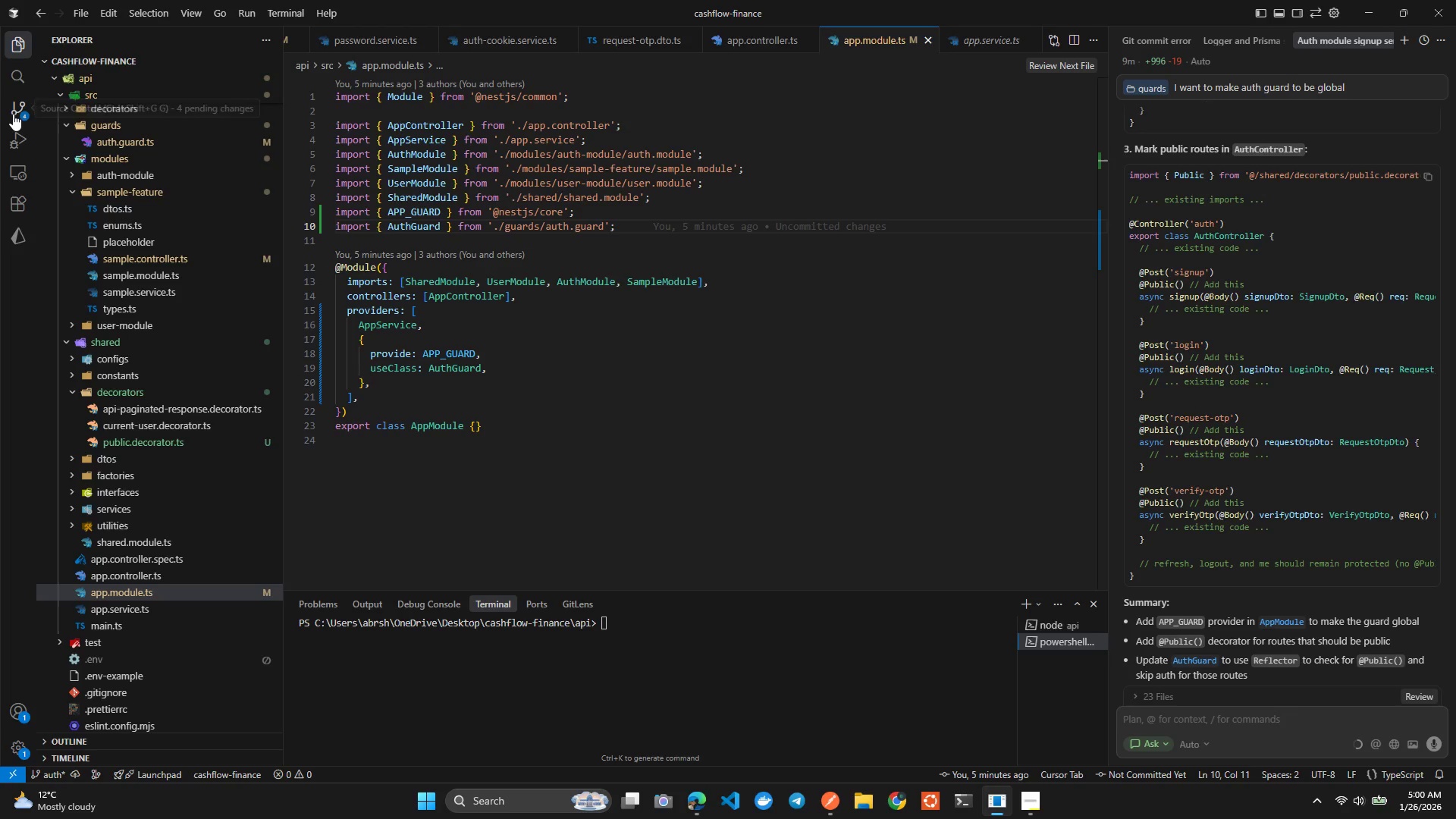 
left_click([6, 109])
 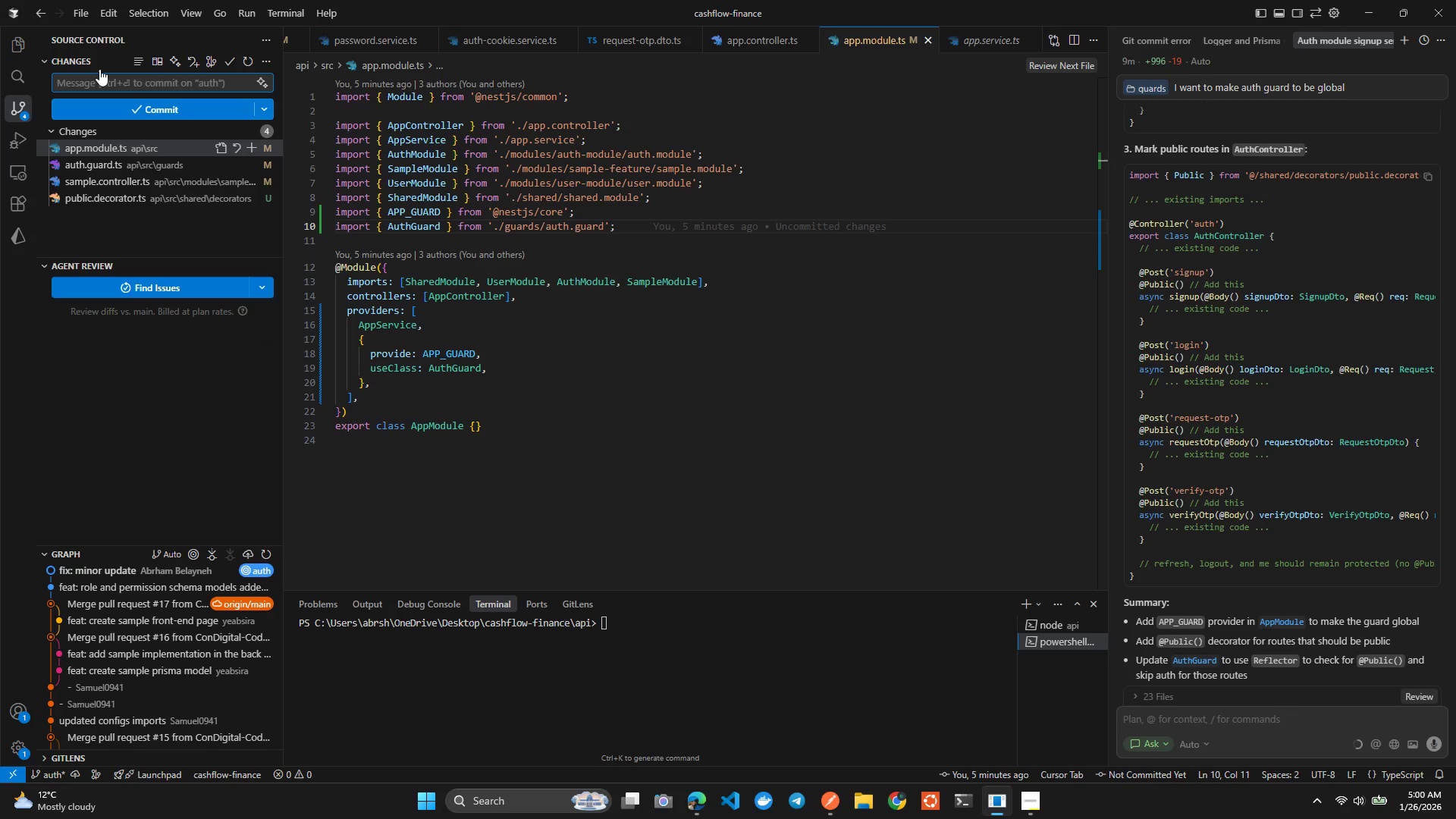 
type(pubic athgaurd added)
 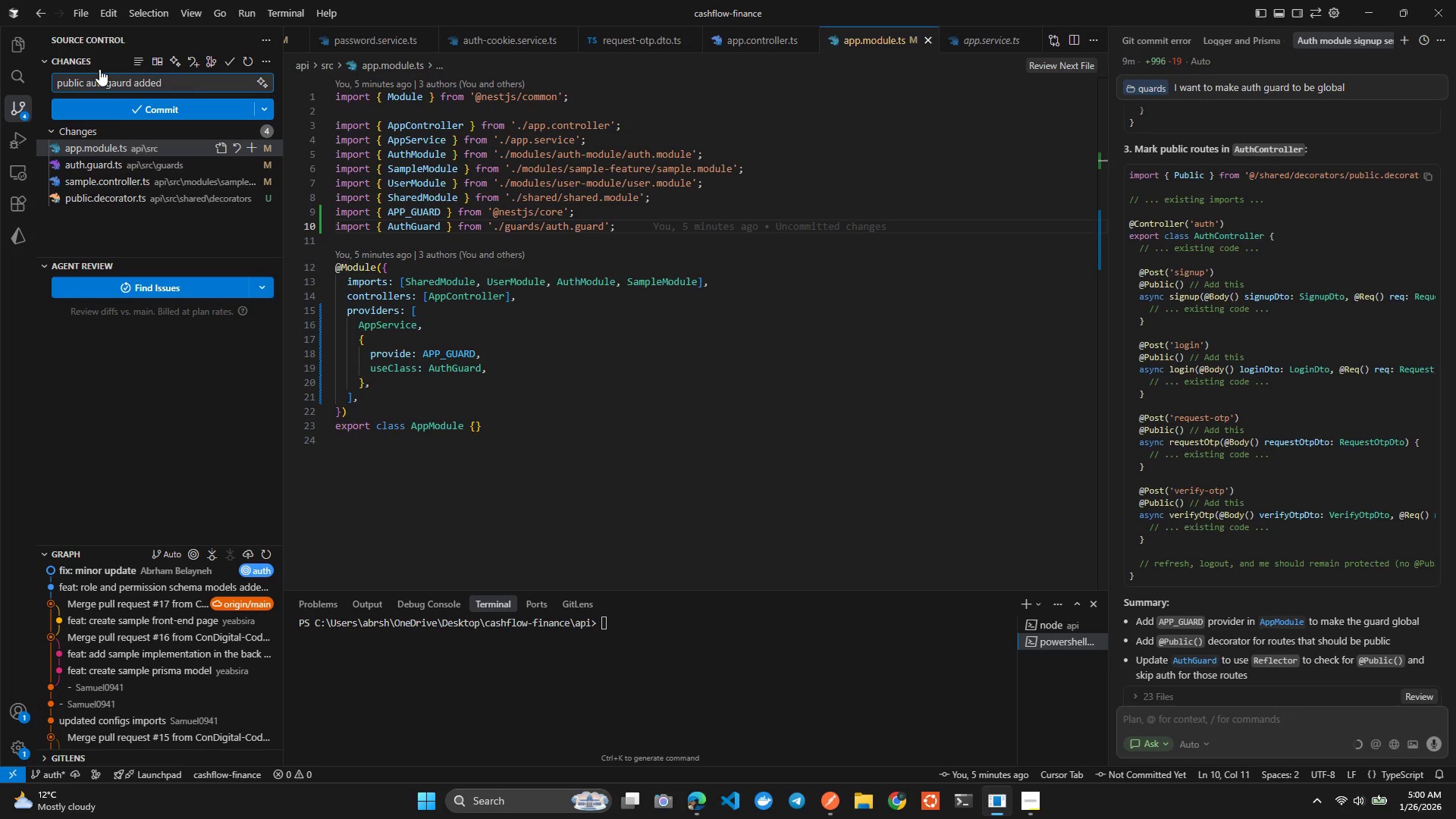 
hold_key(key=L, duration=0.36)
 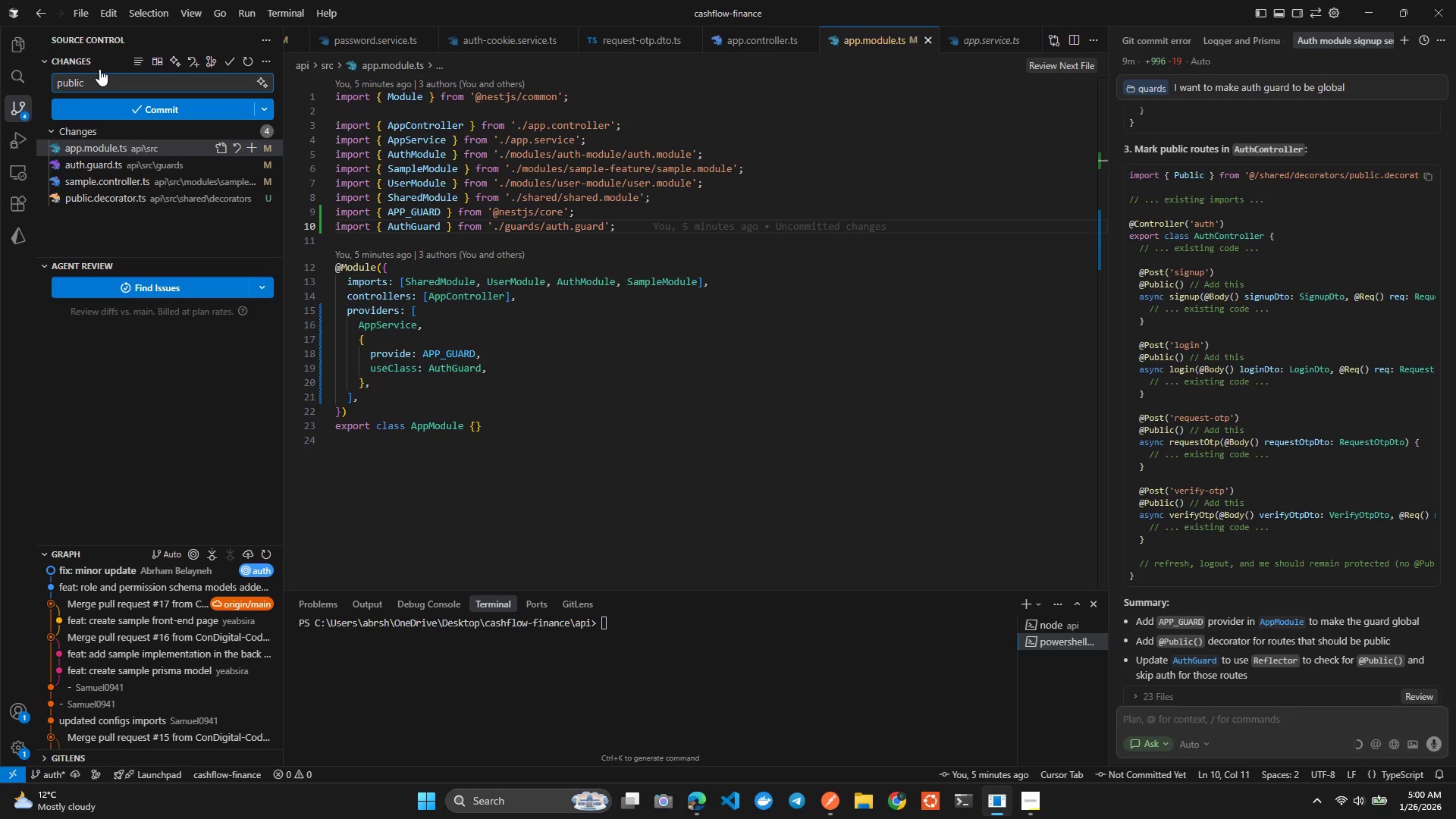 
key(ArrowUp)
 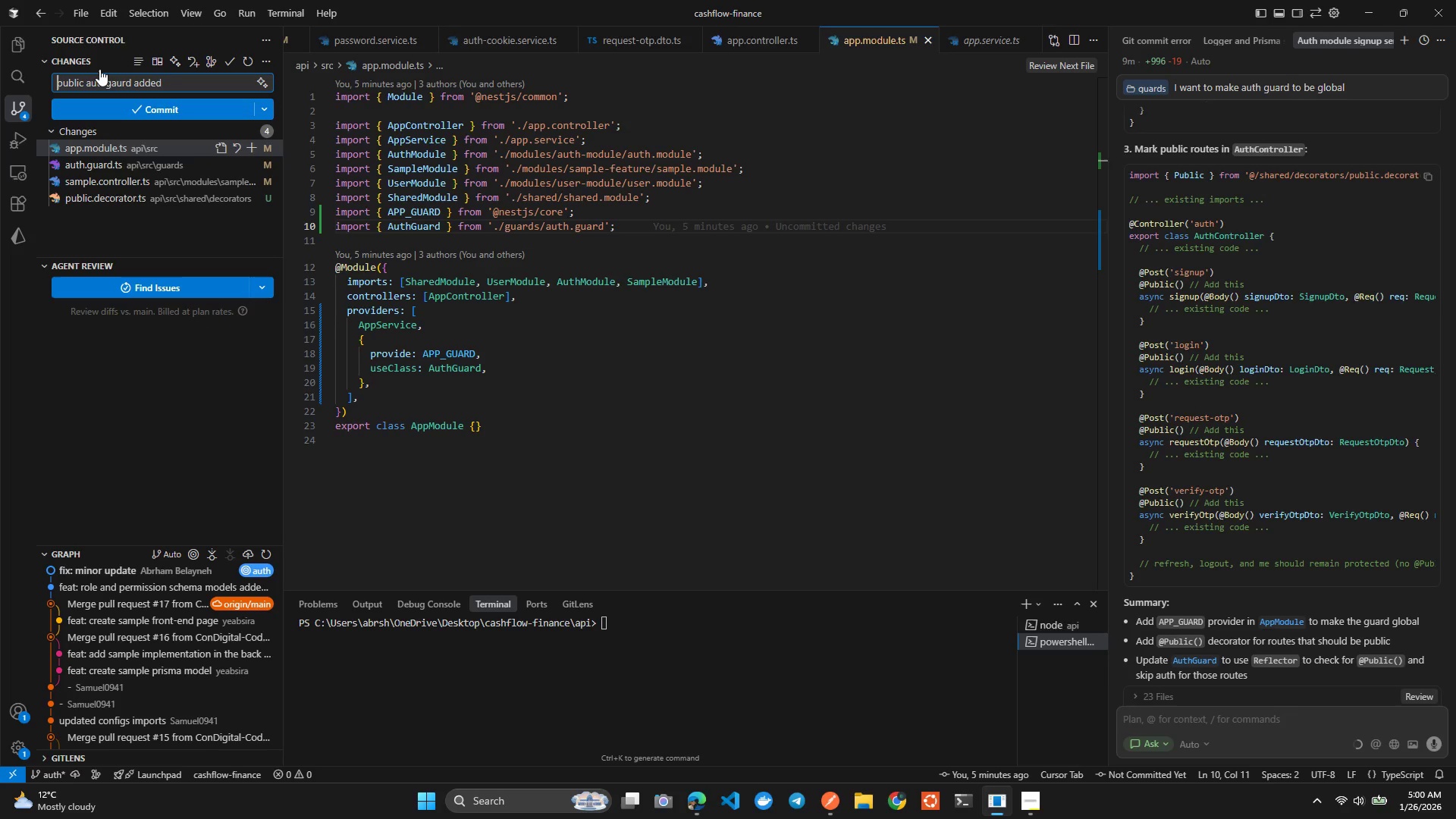 
type(fix: )
 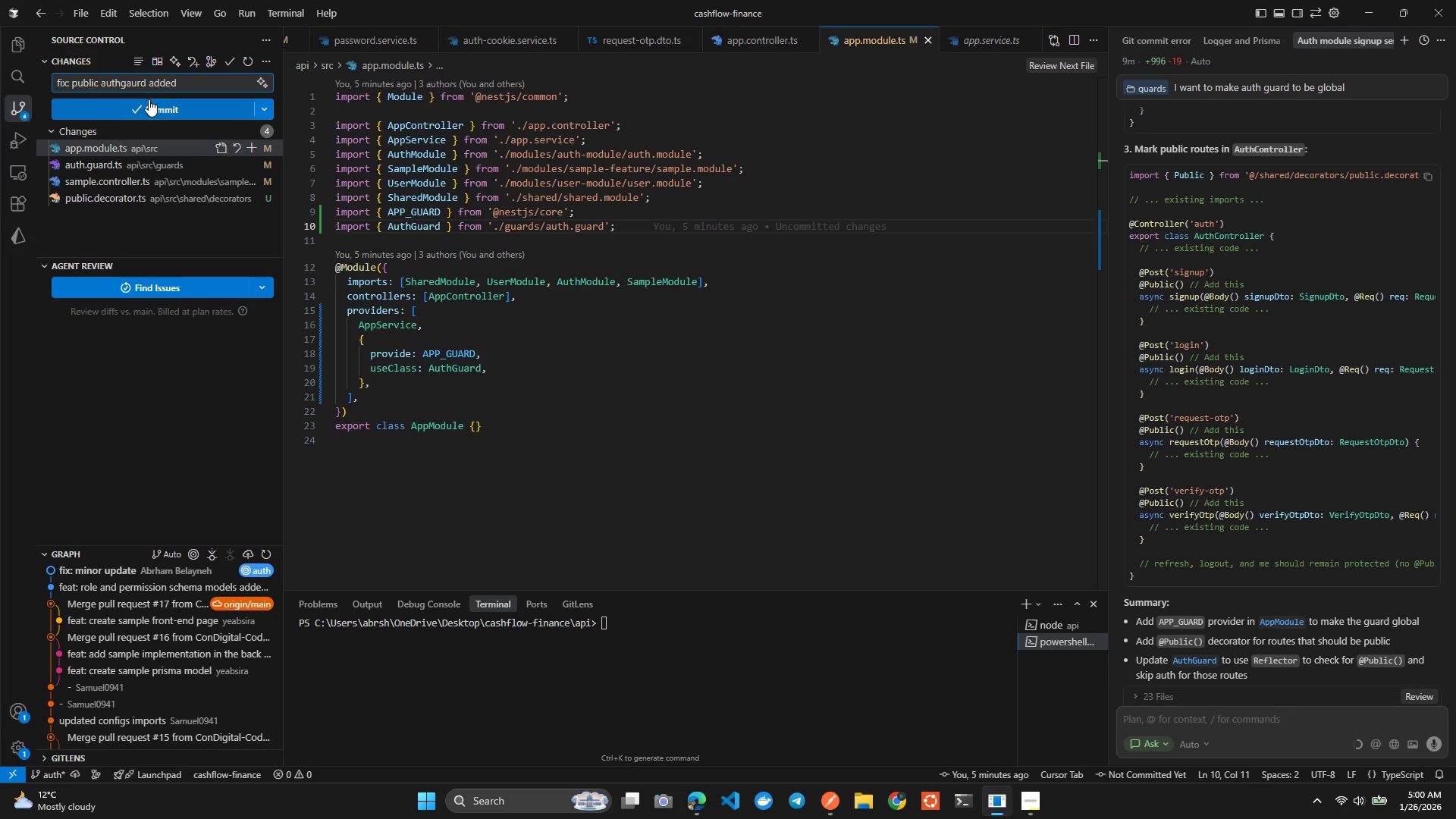 
left_click([152, 104])
 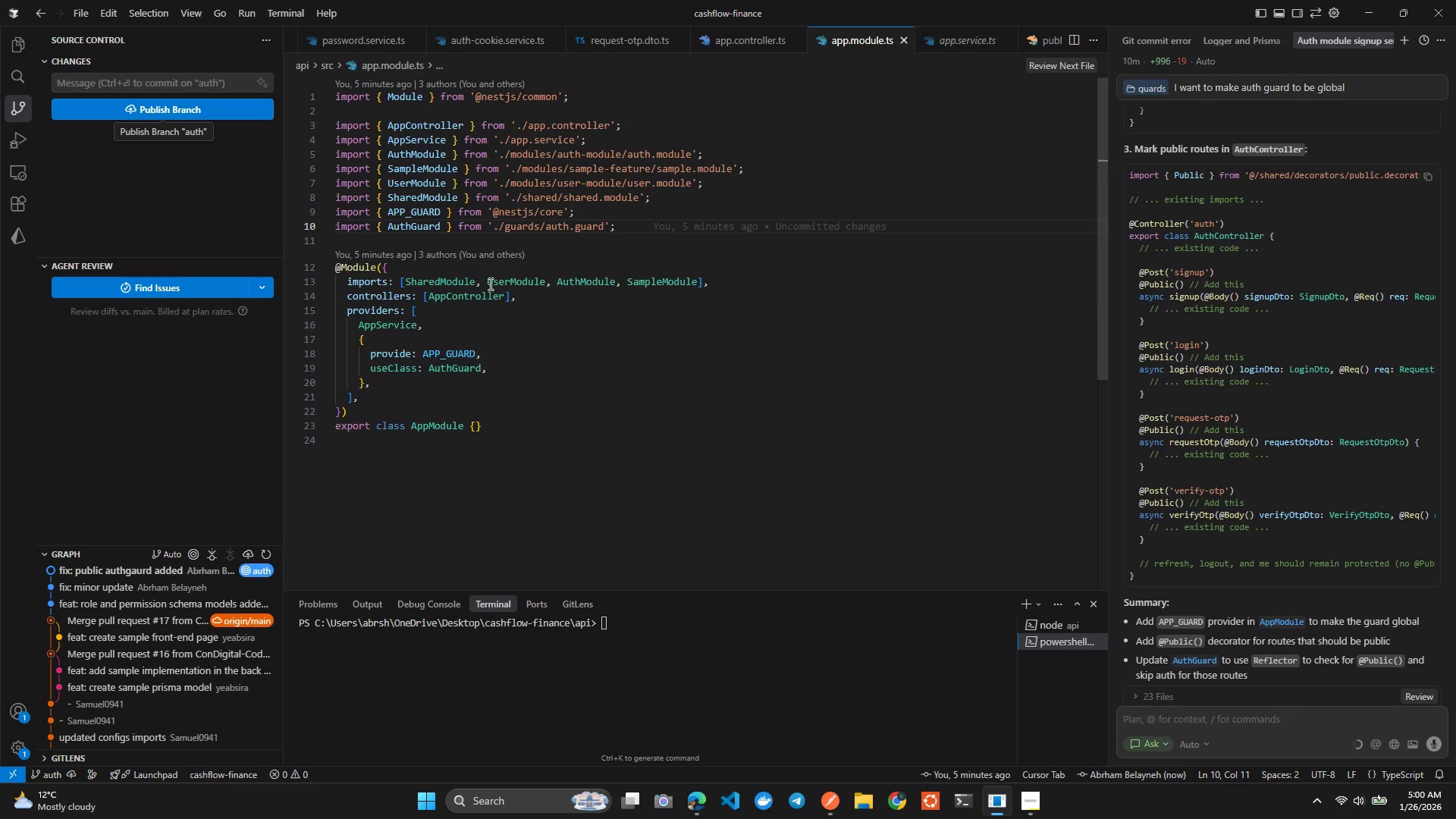 
key(Alt+AltLeft)
 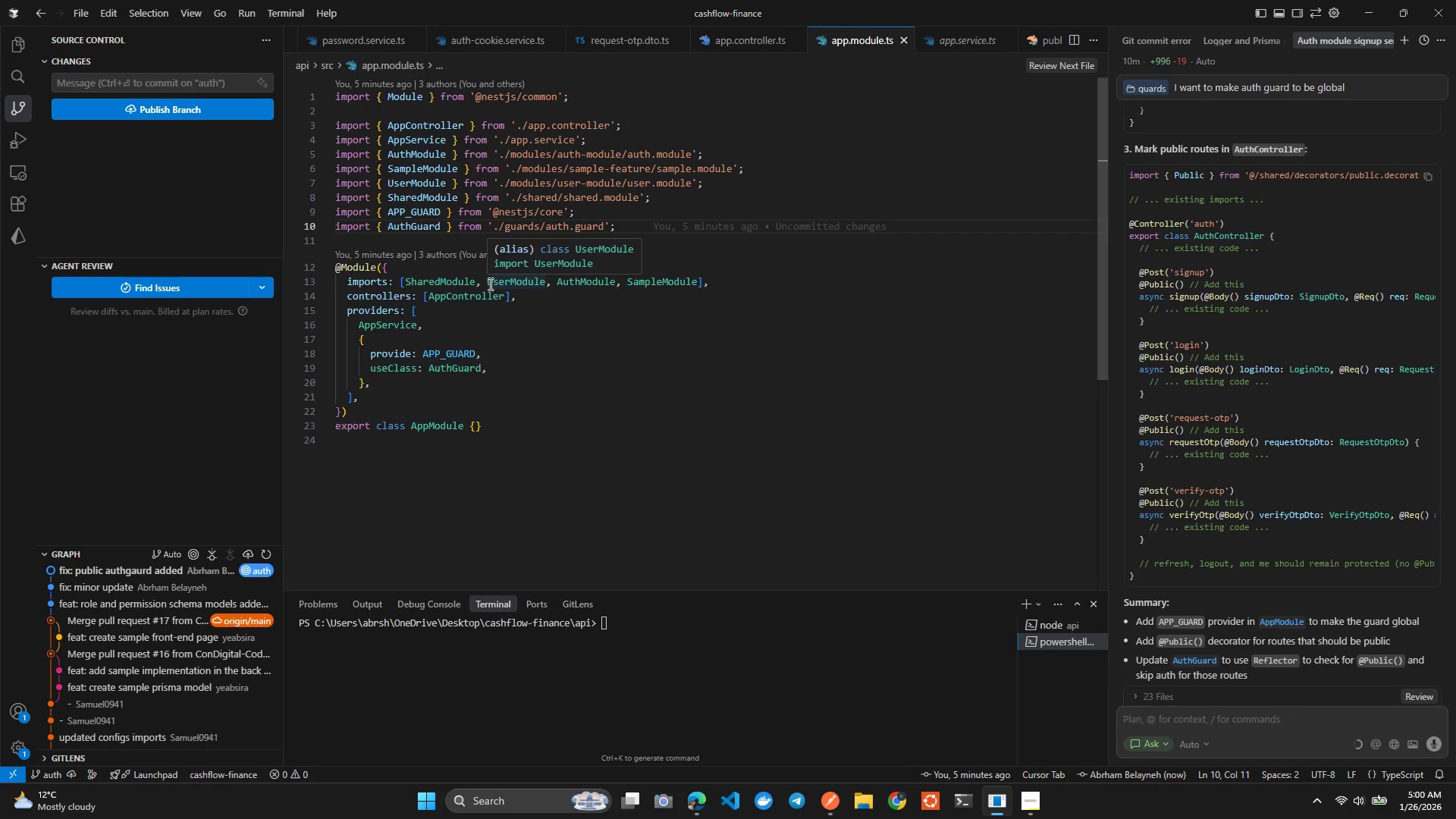 
key(Alt+Tab)
 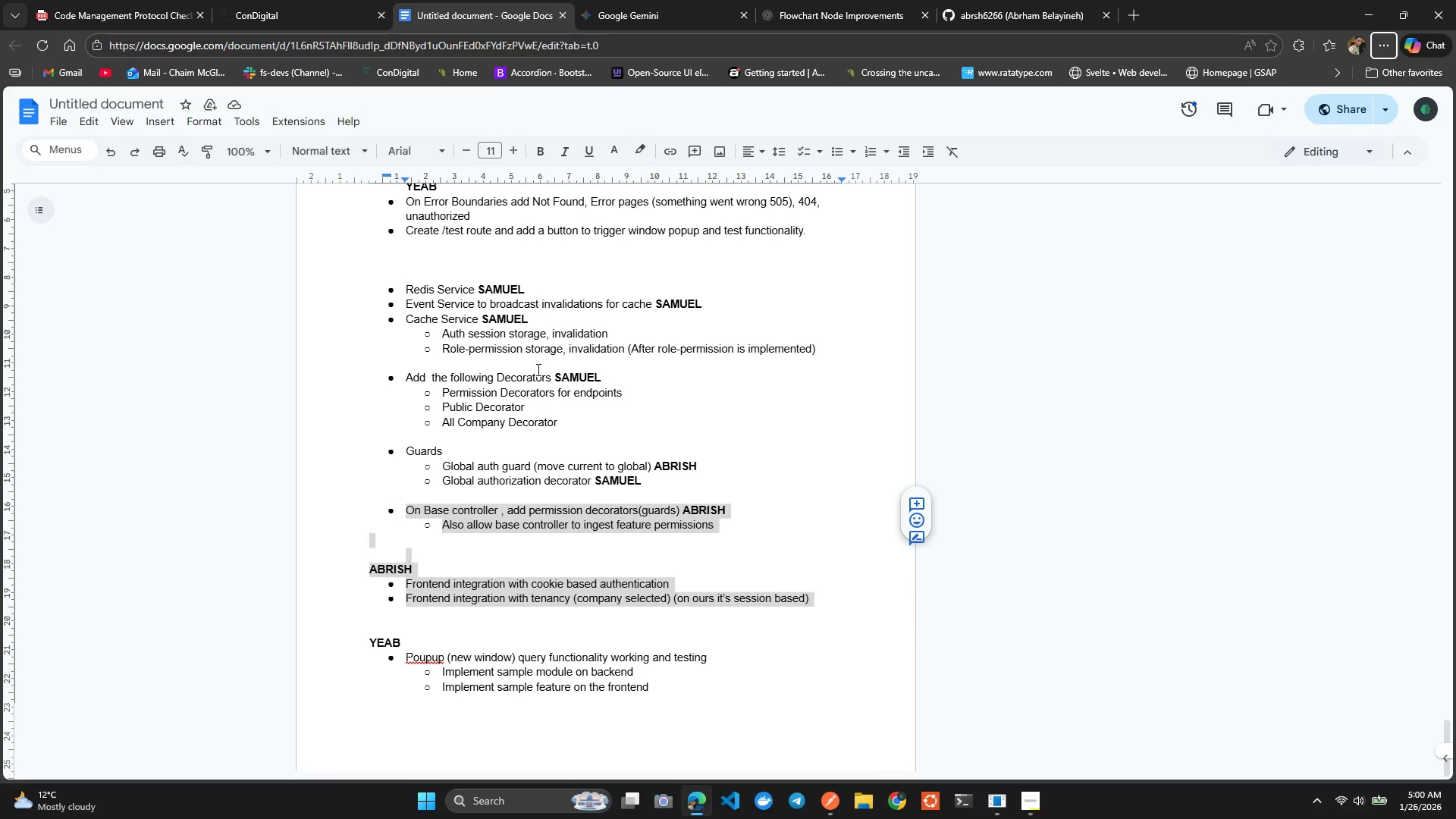 
key(Alt+AltLeft)
 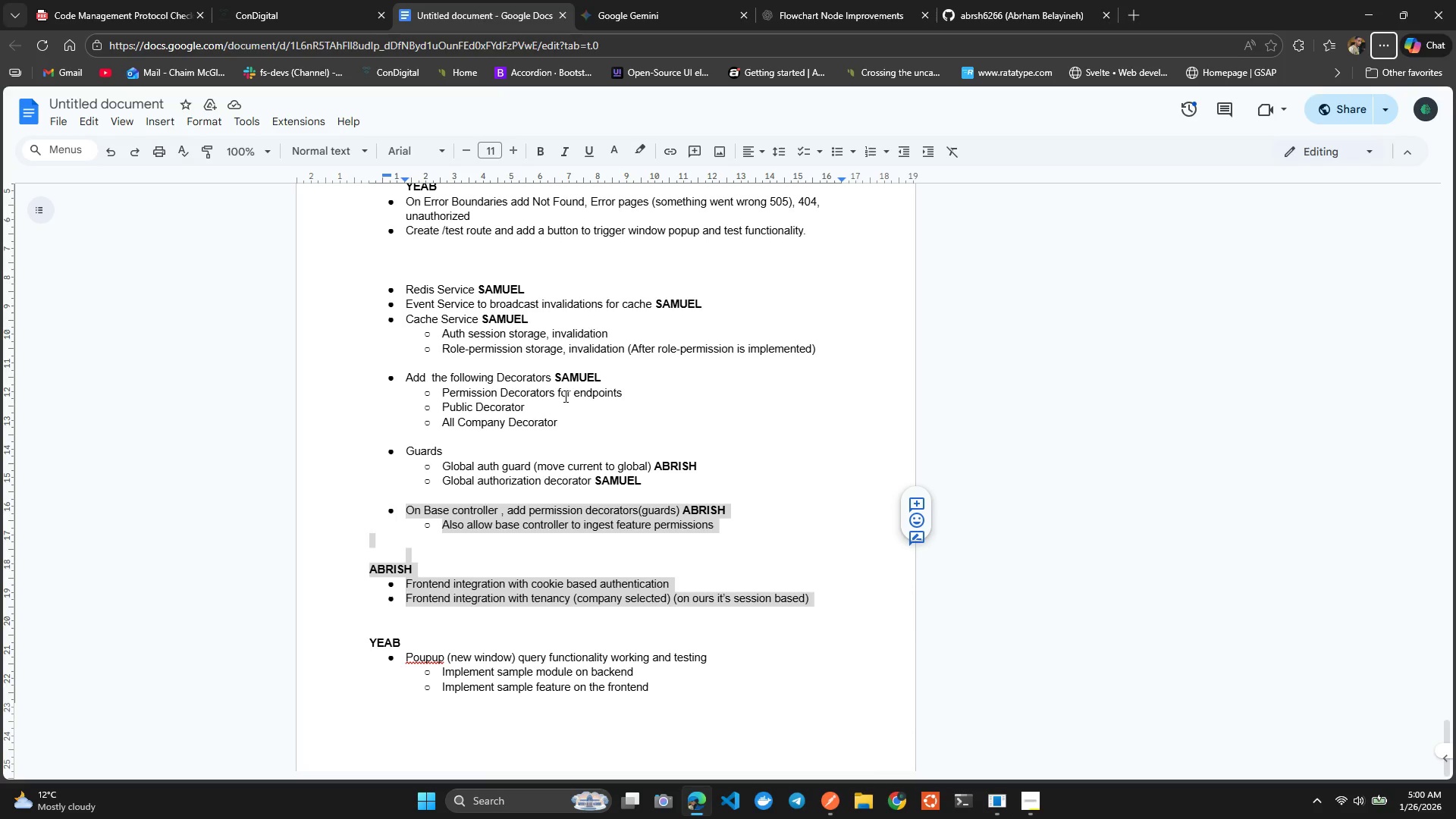 
key(Alt+Tab)
 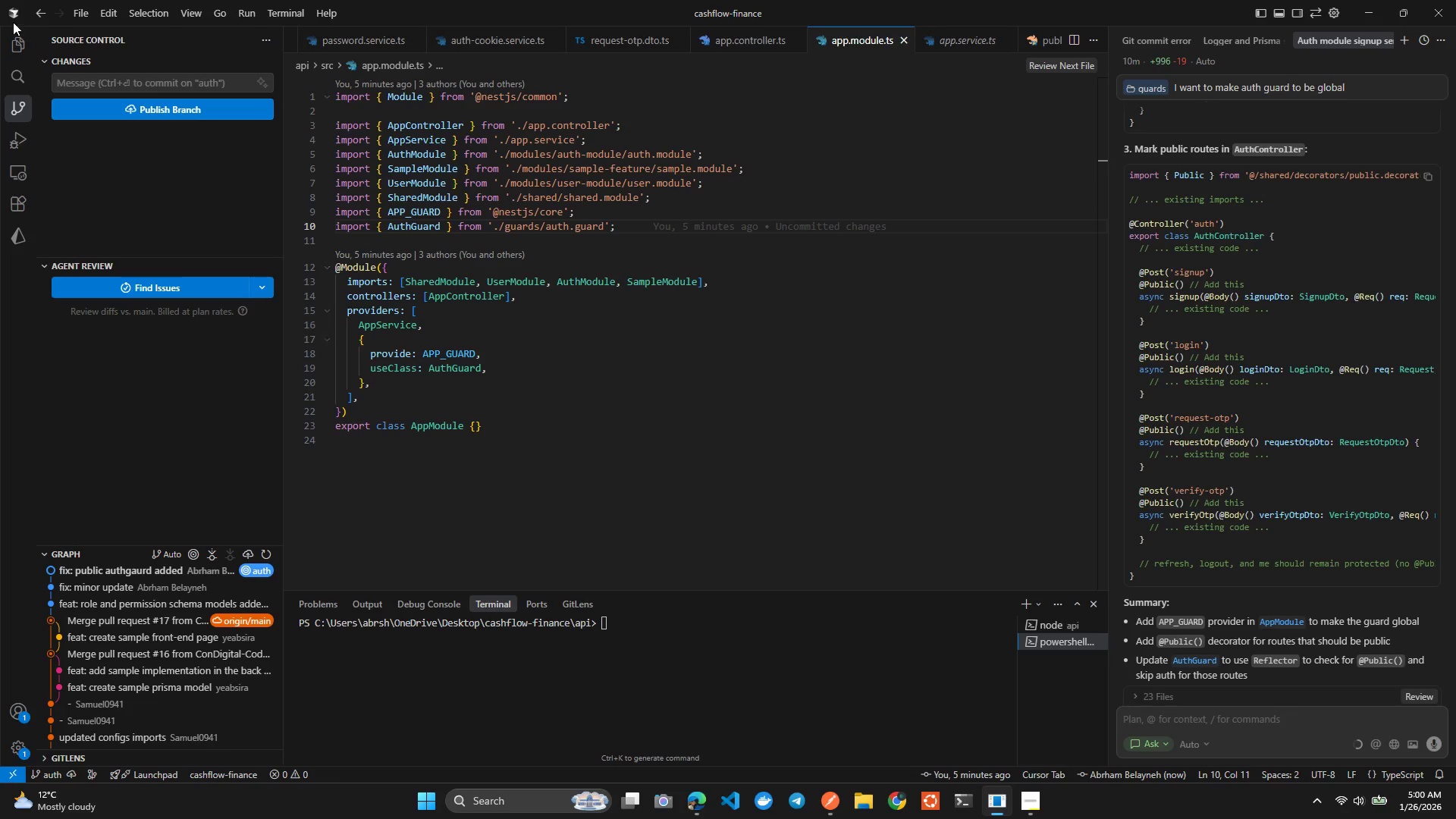 
left_click([13, 34])
 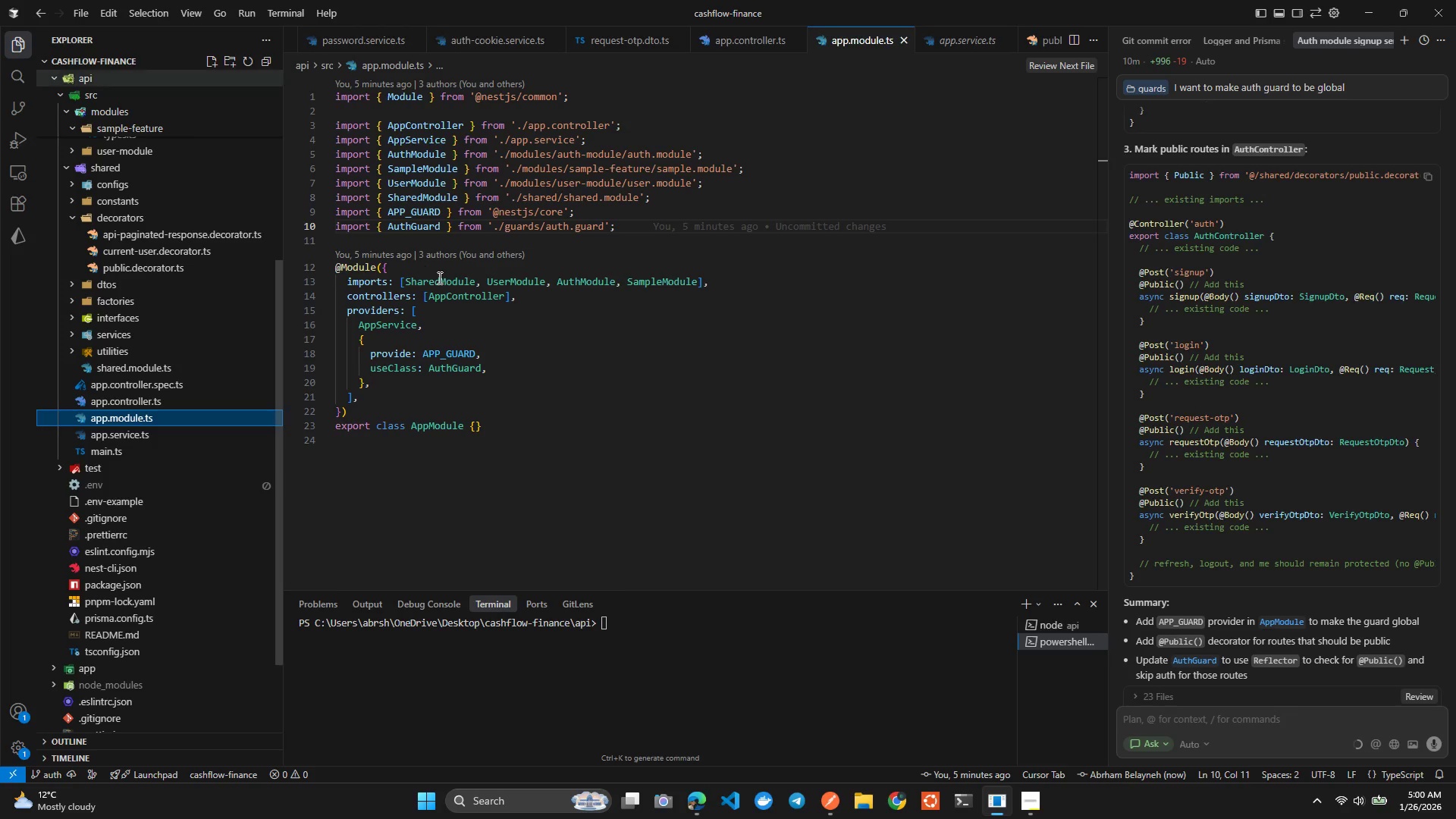 
left_click([438, 278])
 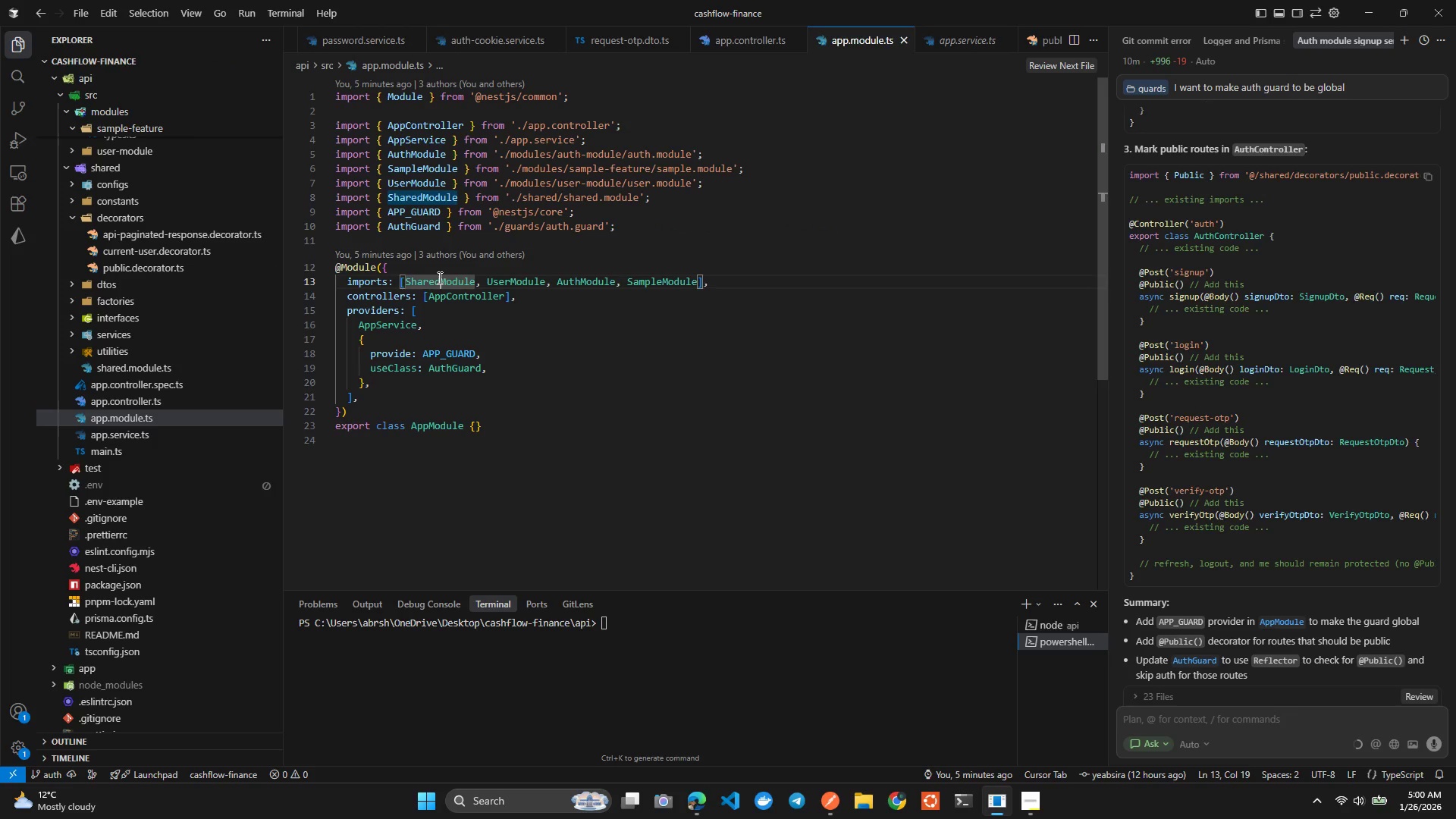 
key(Control+Tab)
 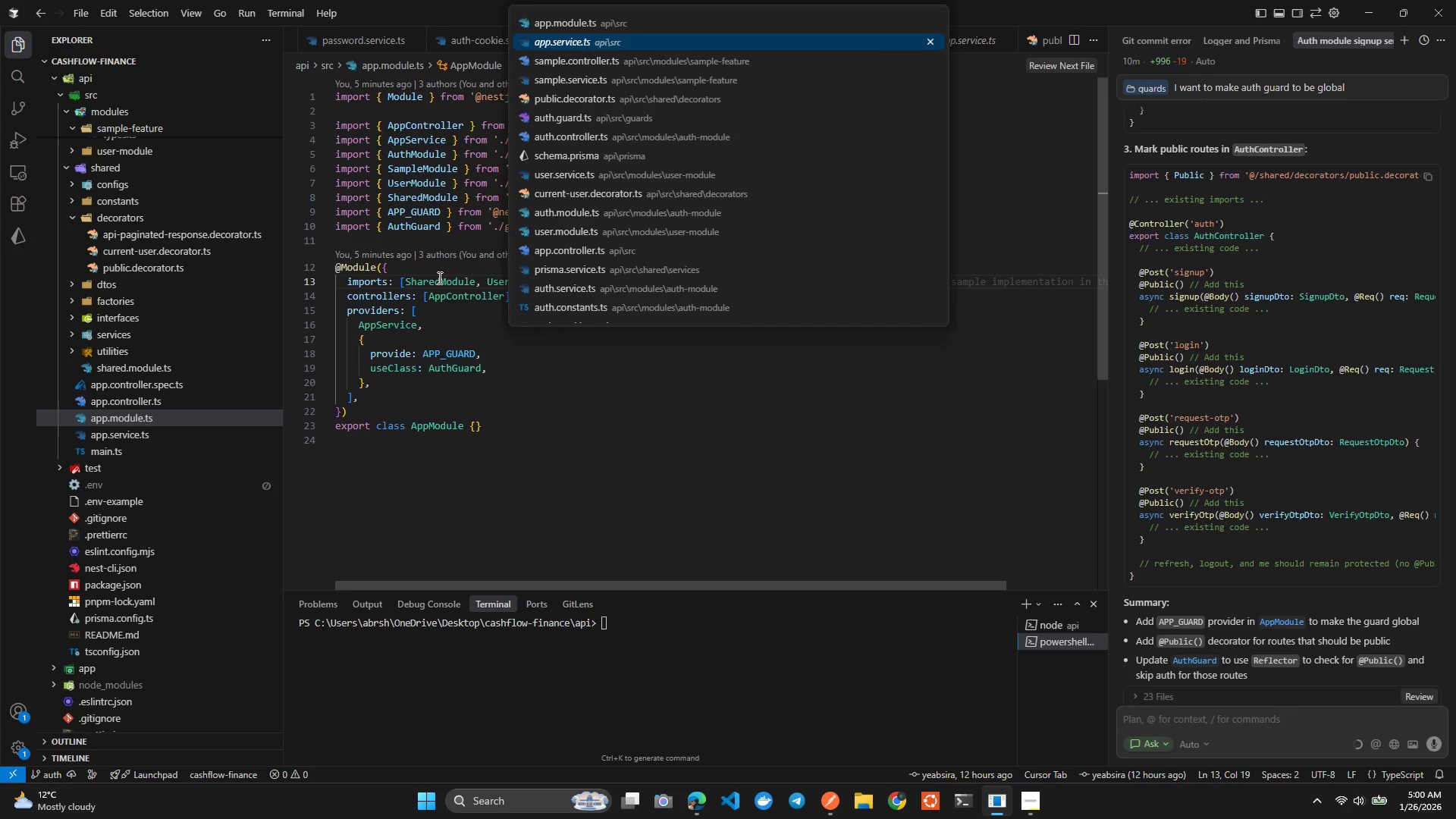 
key(Control+Tab)
 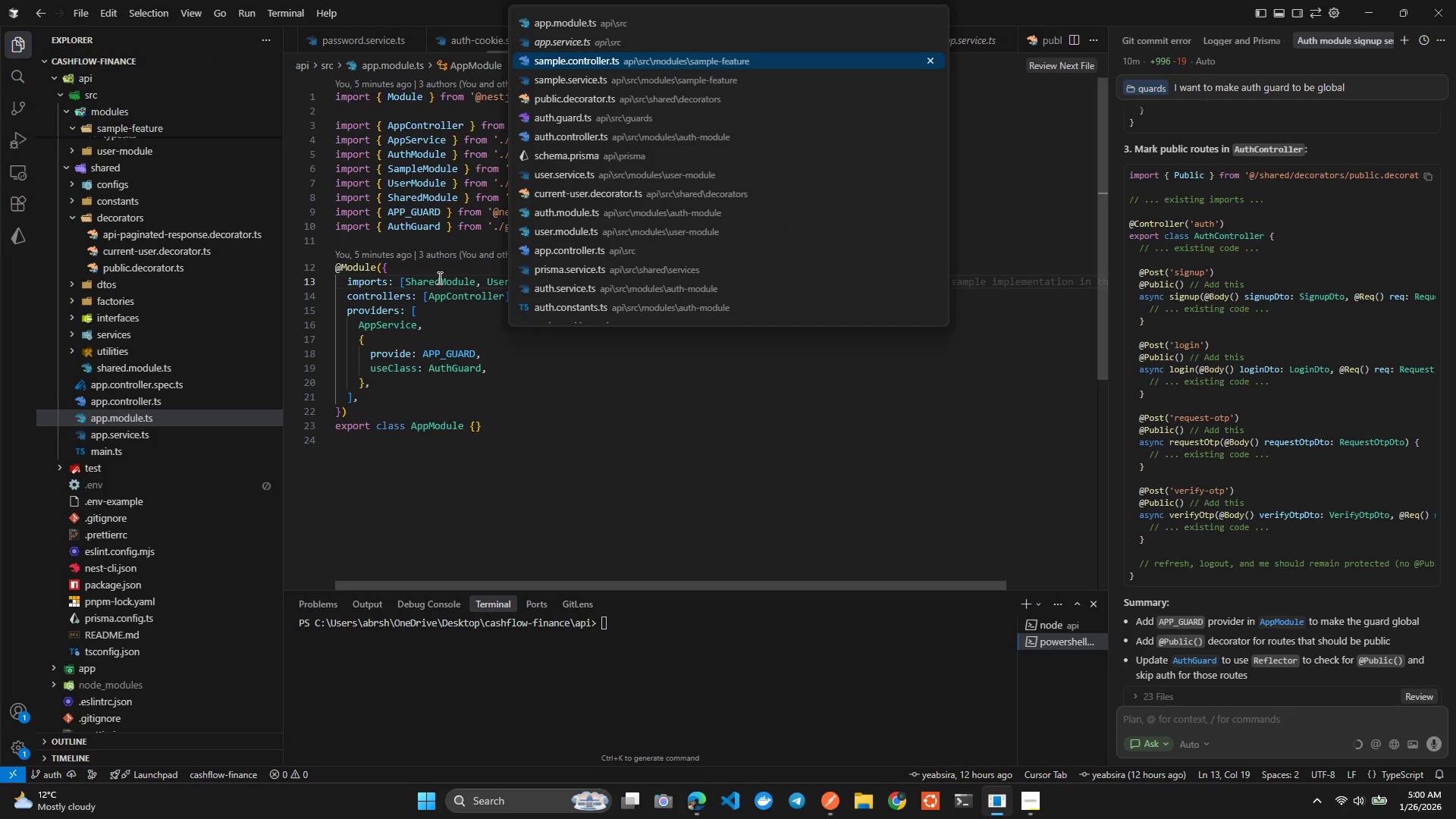 
key(Control+Tab)
 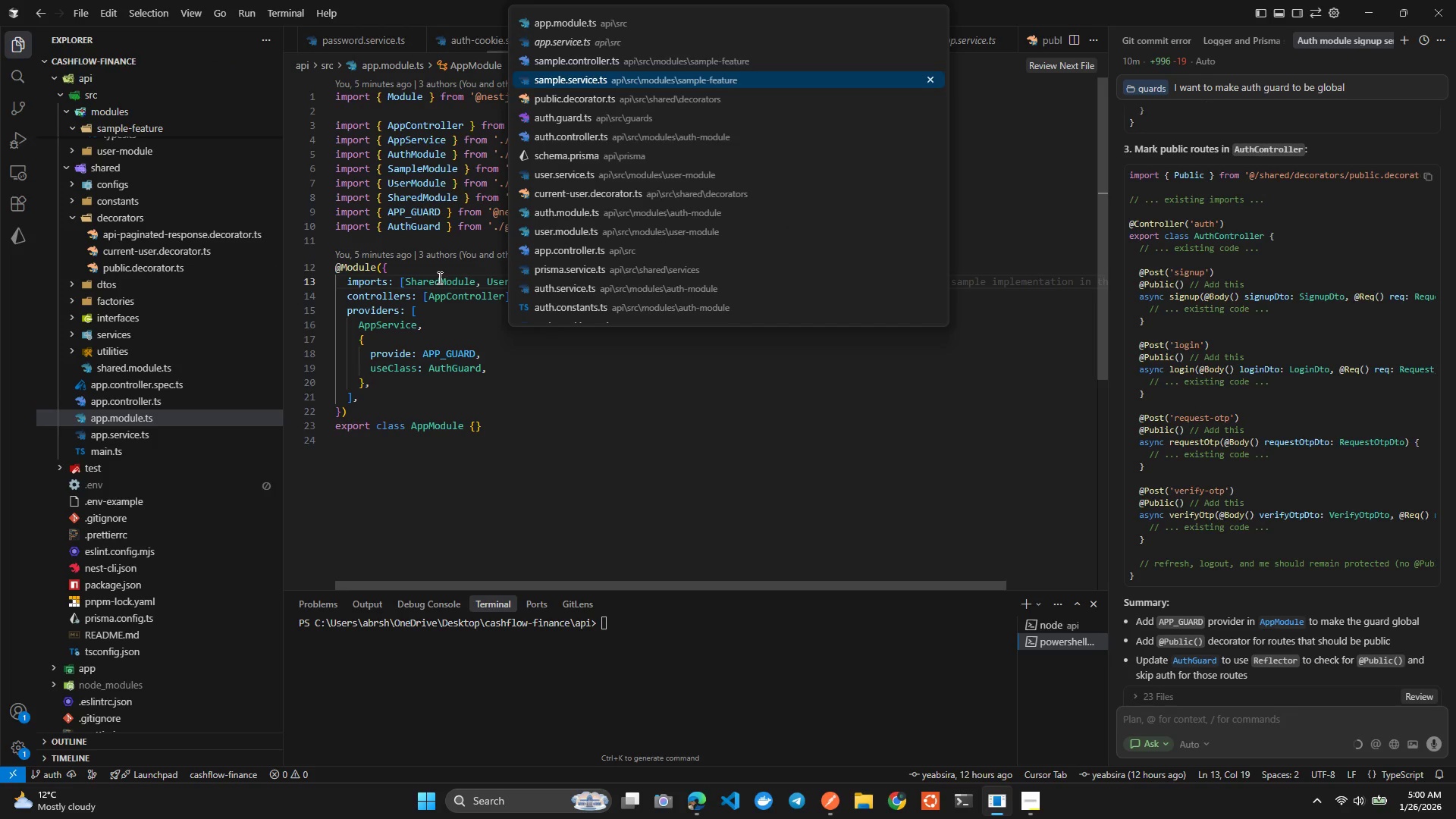 
key(Control+Tab)
 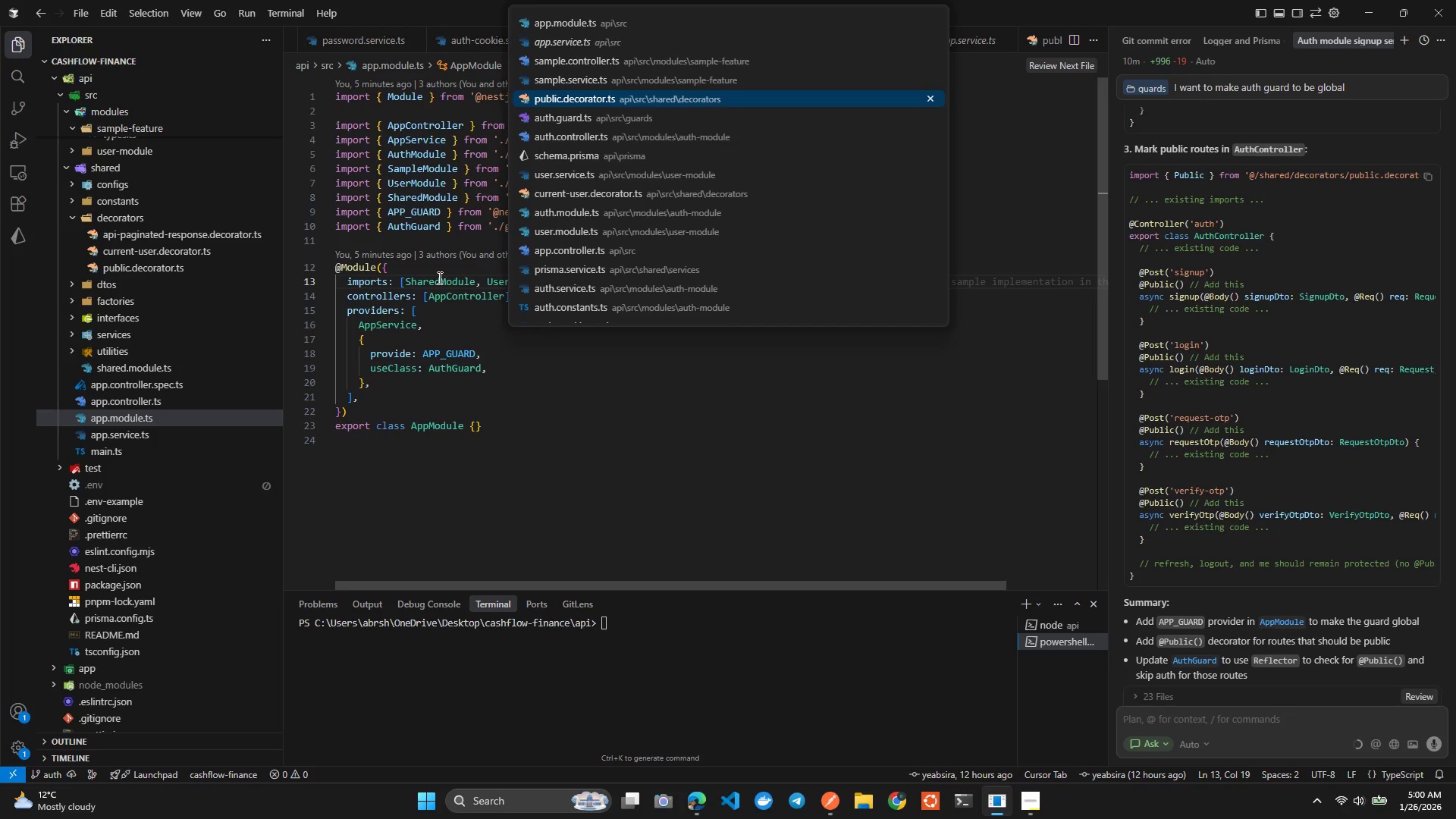 
key(Control+Tab)
 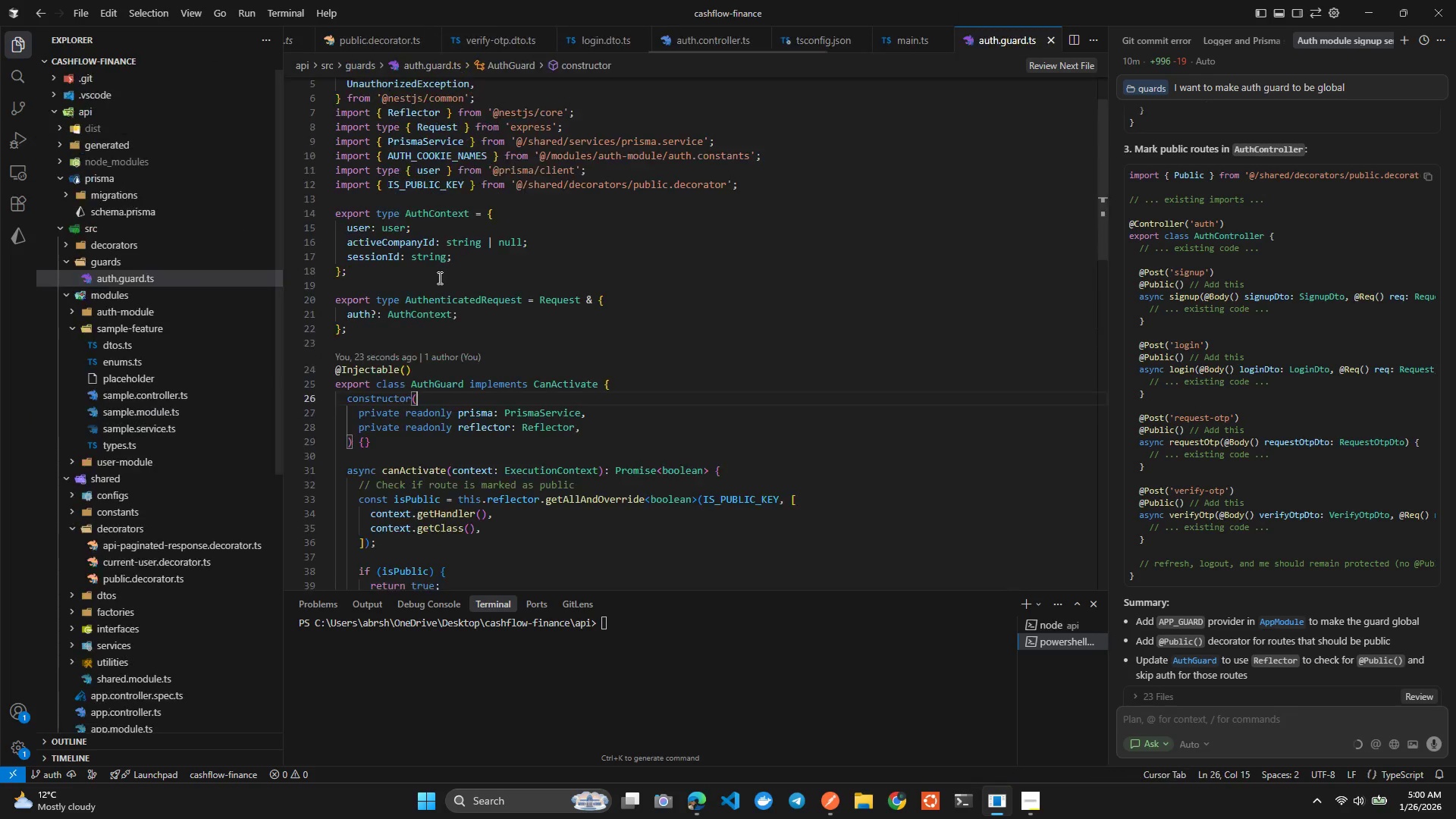 
key(Control+Tab)
 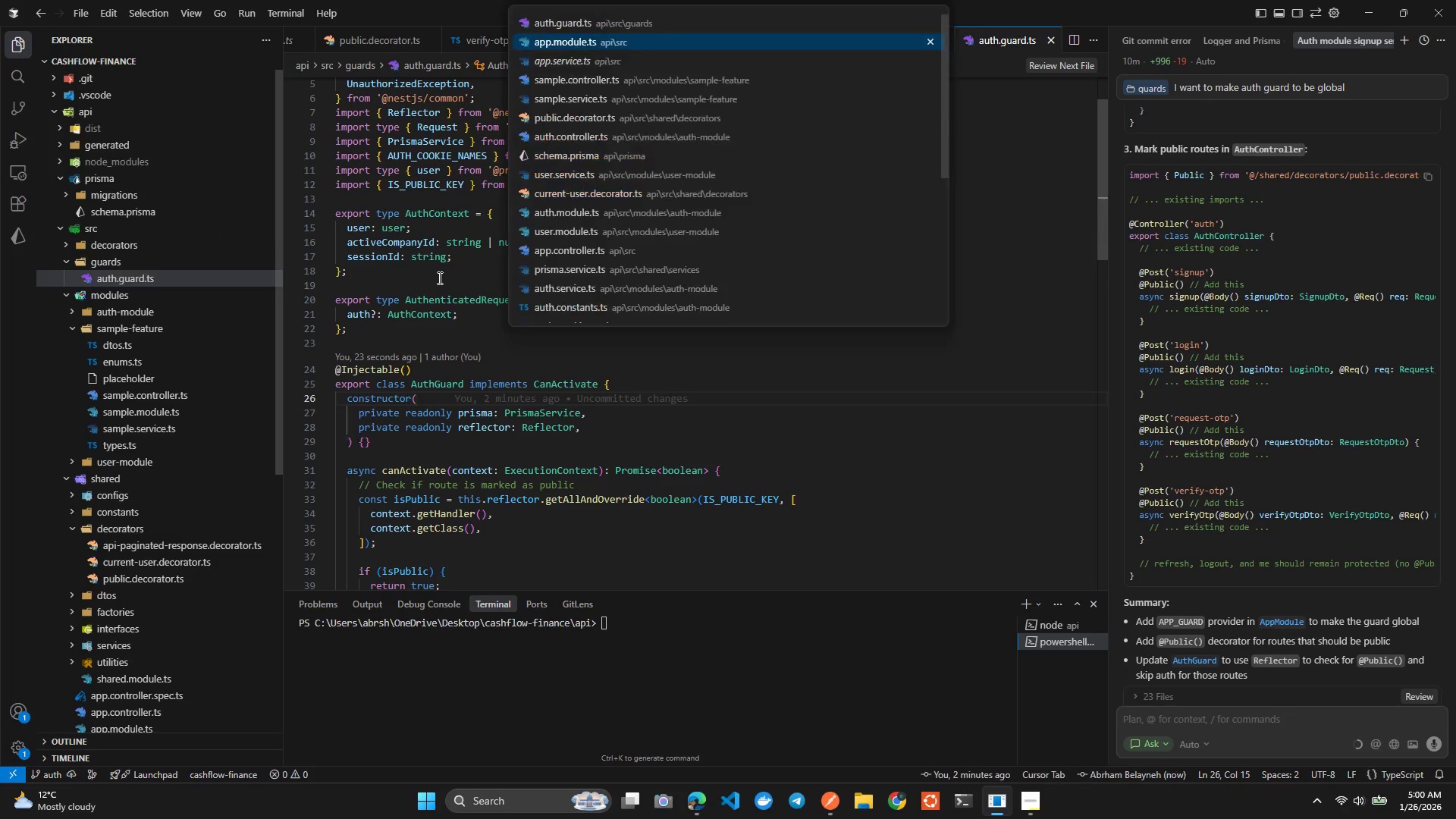 
key(Control+Tab)
 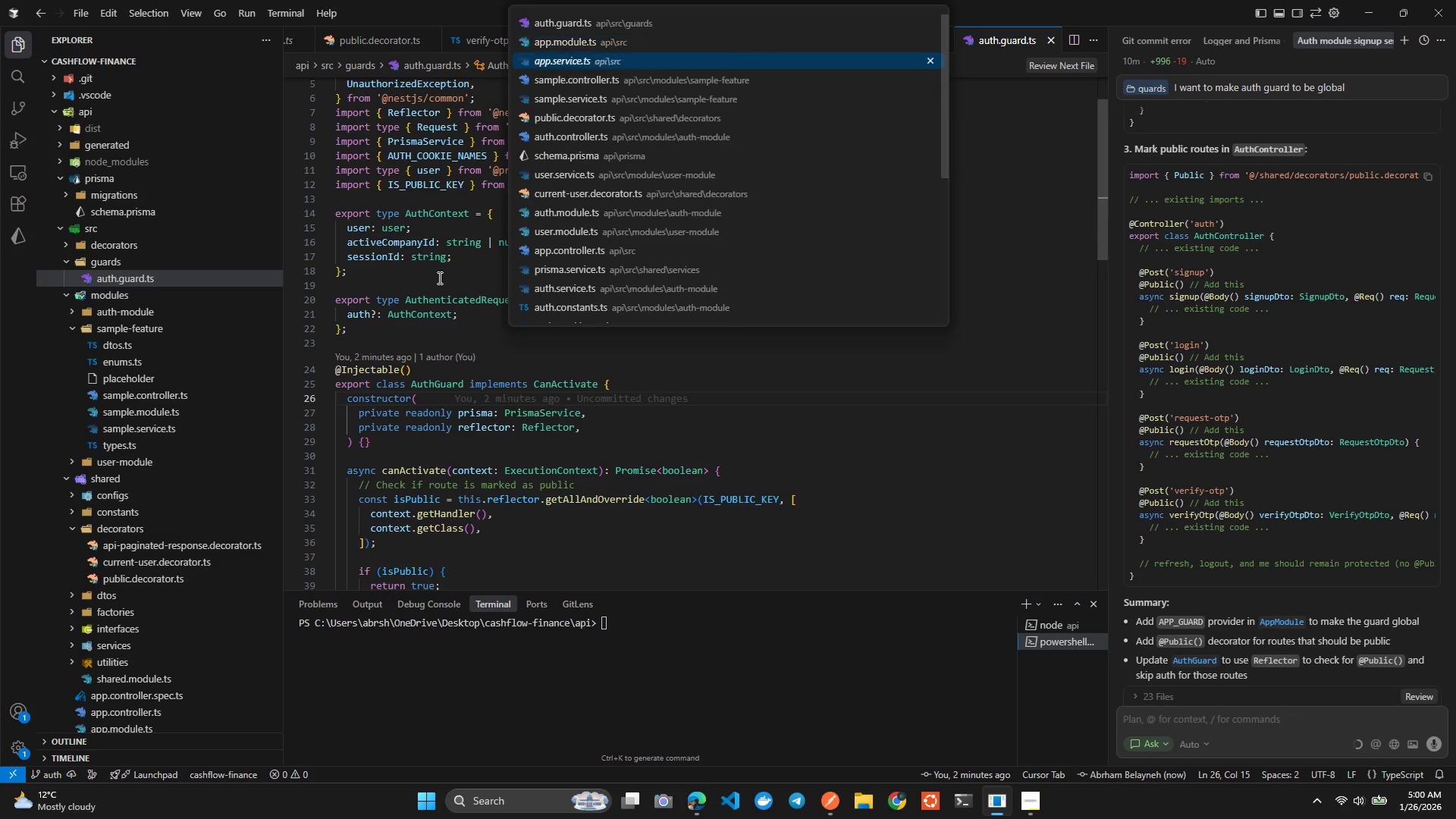 
key(Control+Tab)
 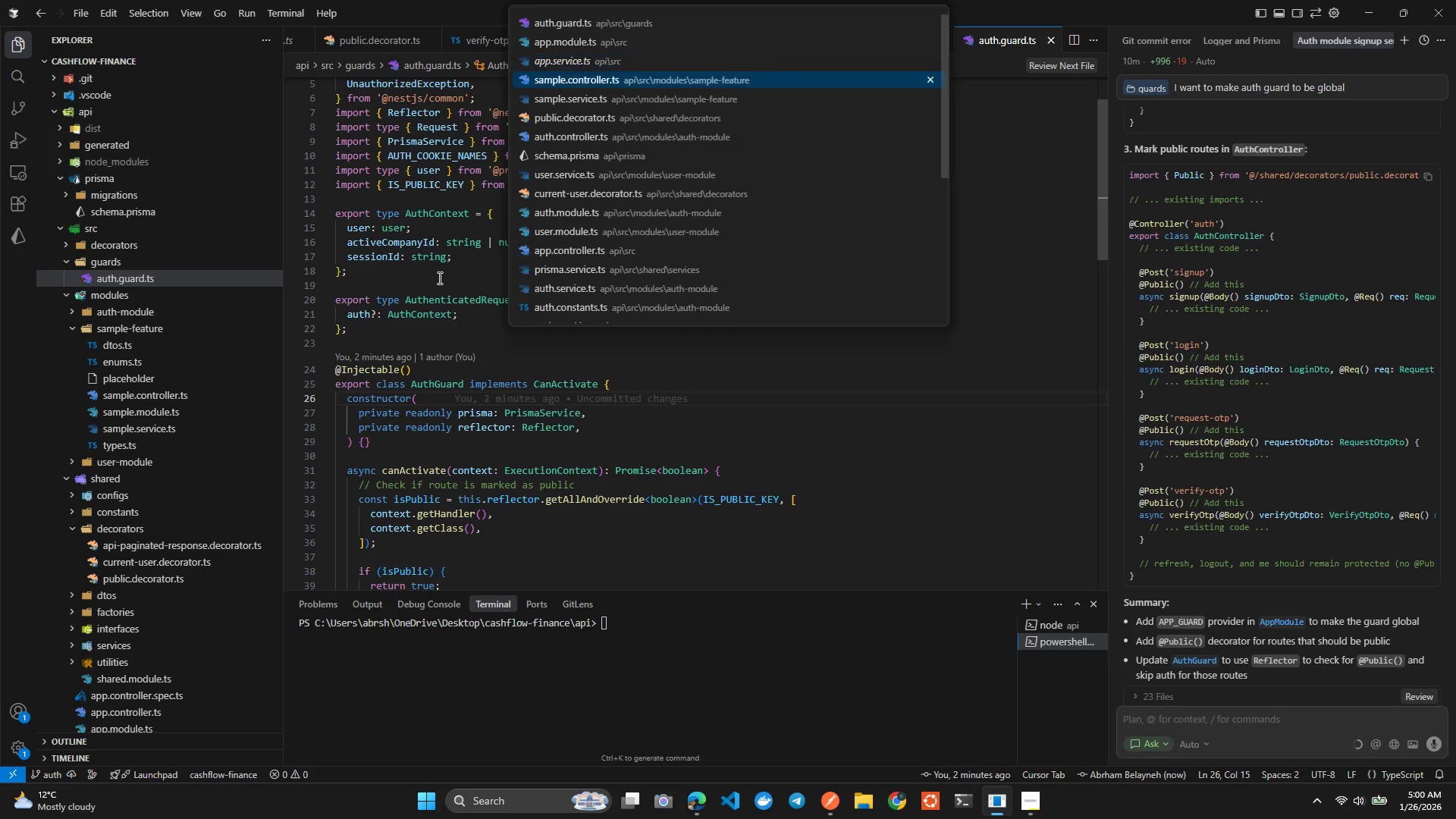 
key(Control+ArrowDown)
 